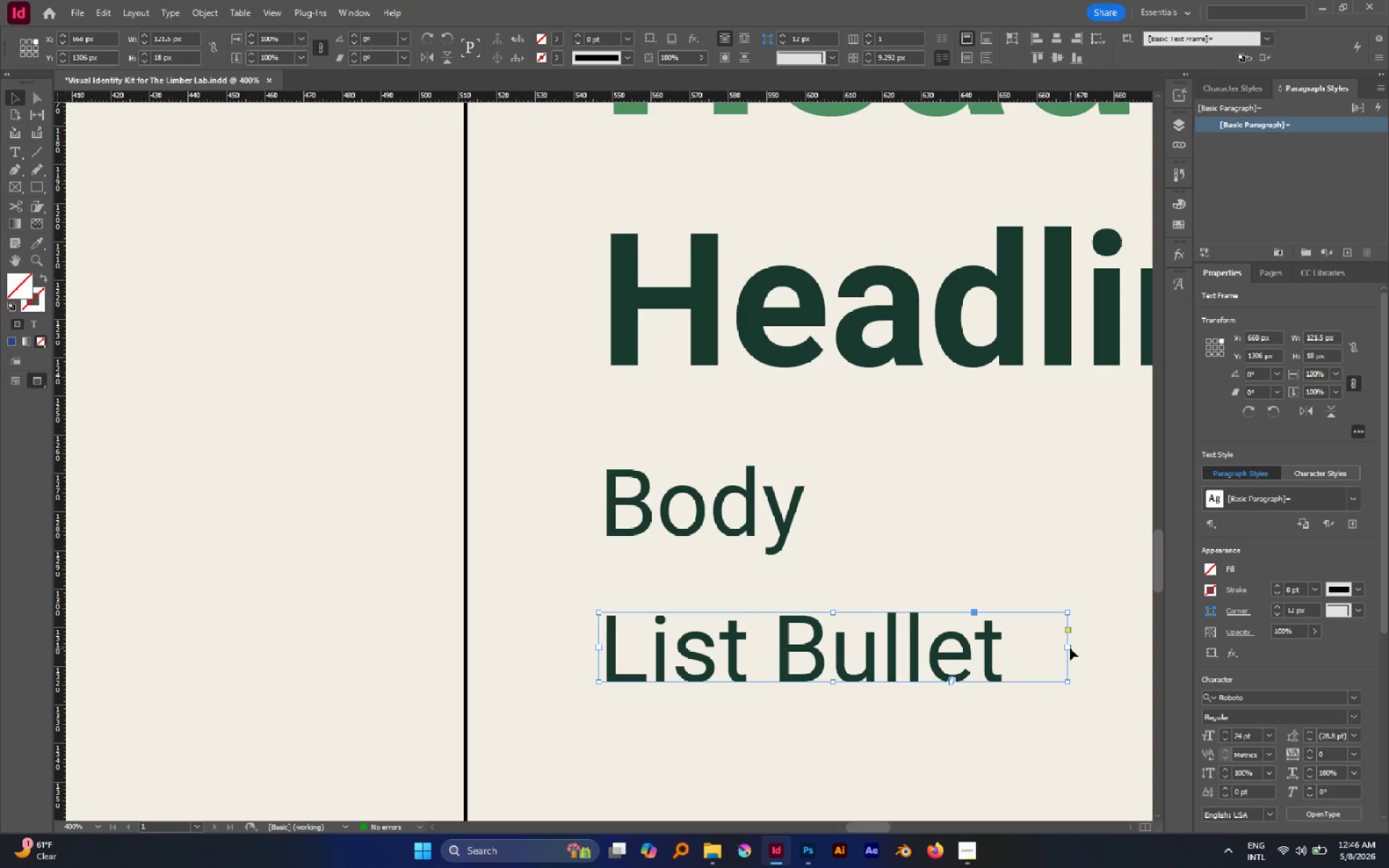 
left_click_drag(start_coordinate=[1068, 647], to_coordinate=[1008, 639])
 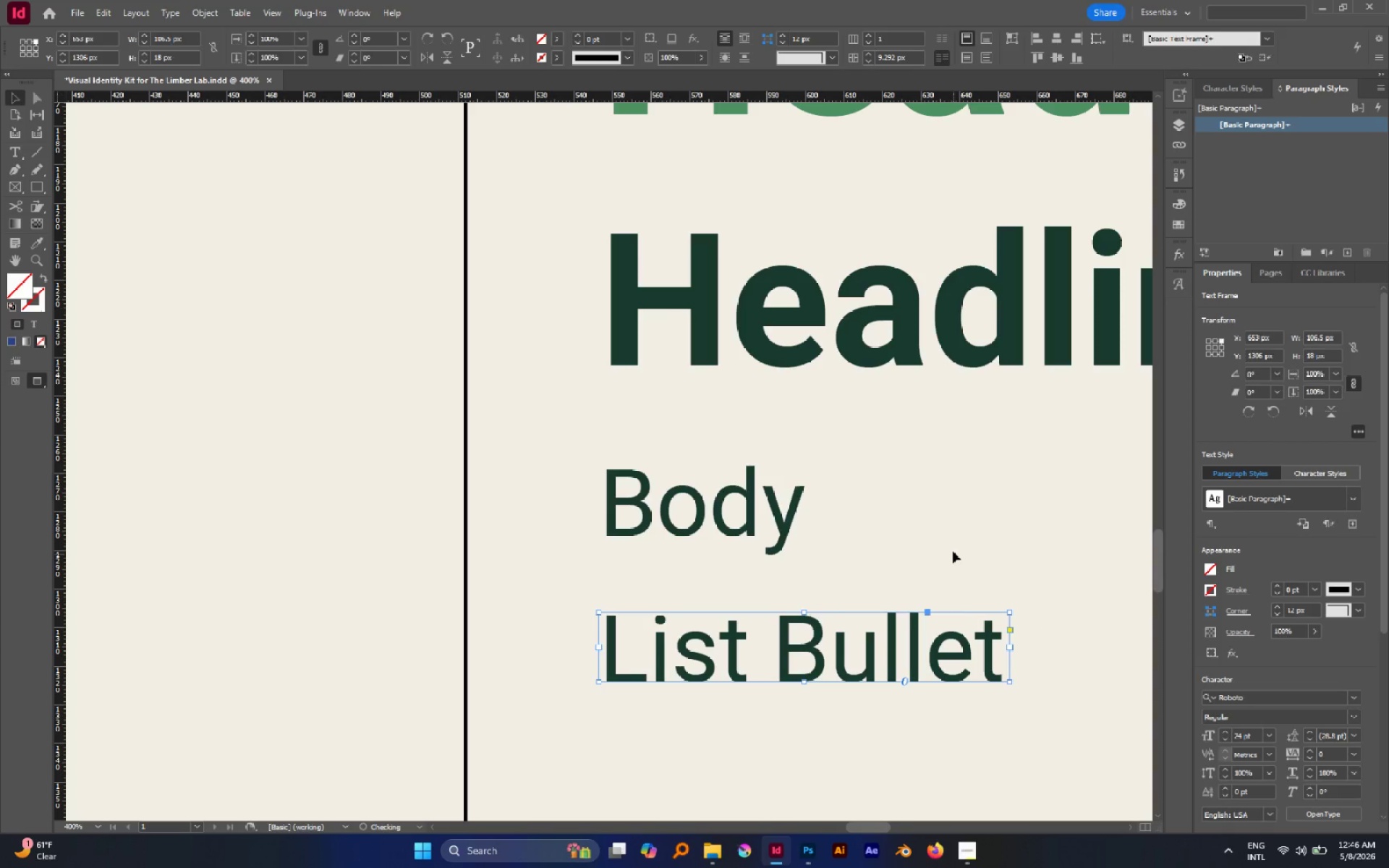 
hold_key(key=AltLeft, duration=1.28)
scroll: coordinate [946, 564], scroll_direction: down, amount: 2.0
 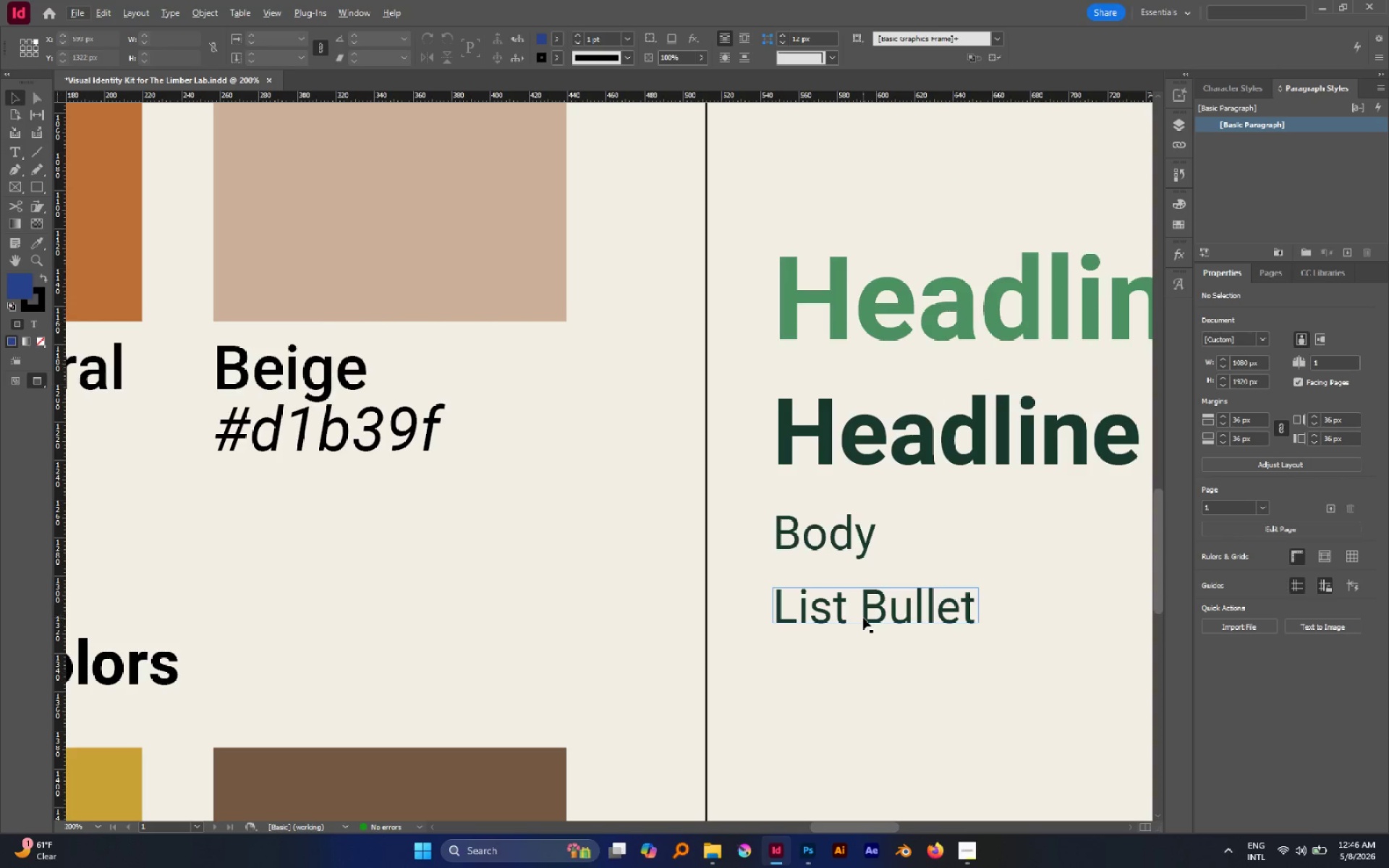 
left_click([863, 618])
 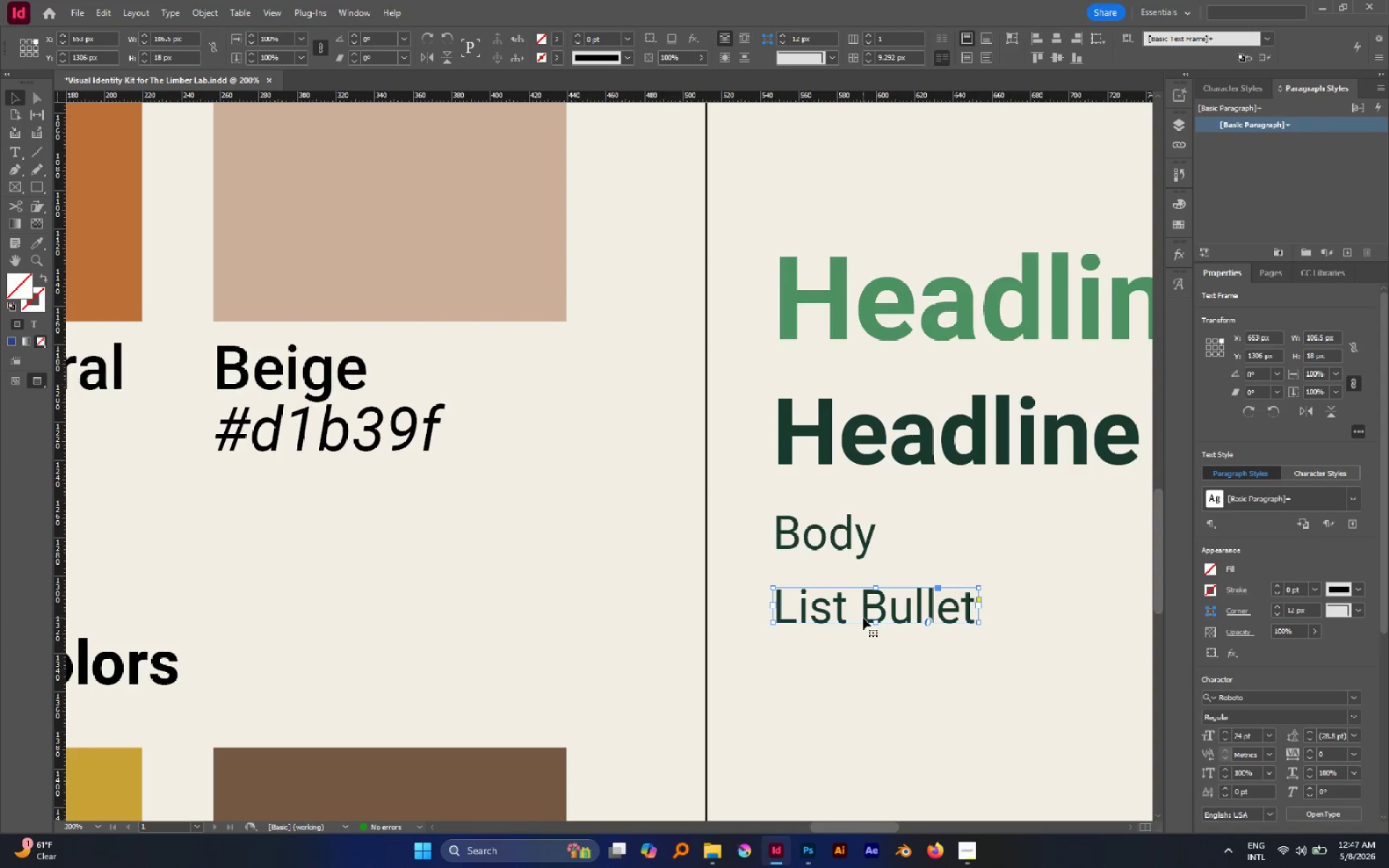 
key(ArrowDown)
 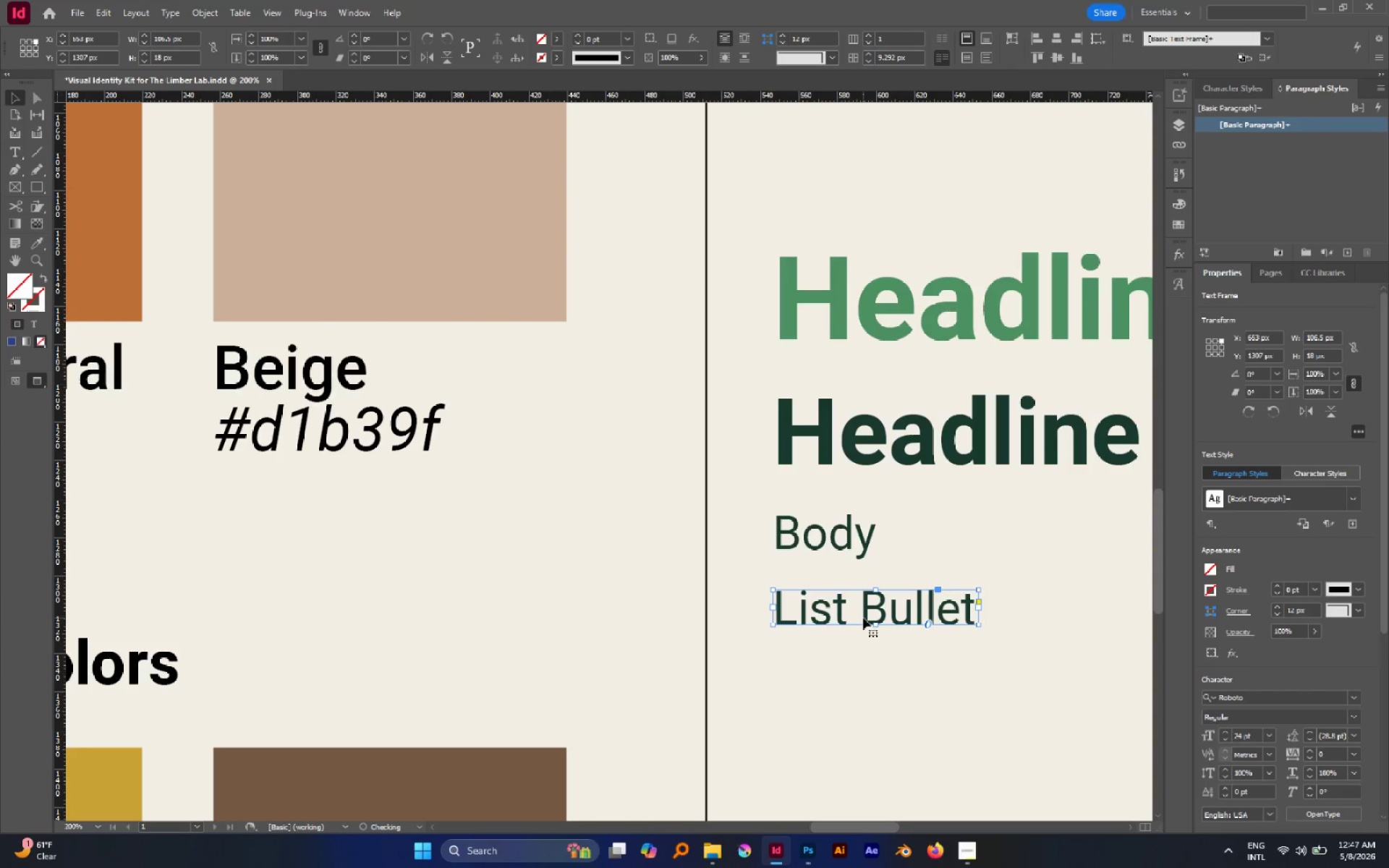 
key(ArrowDown)
 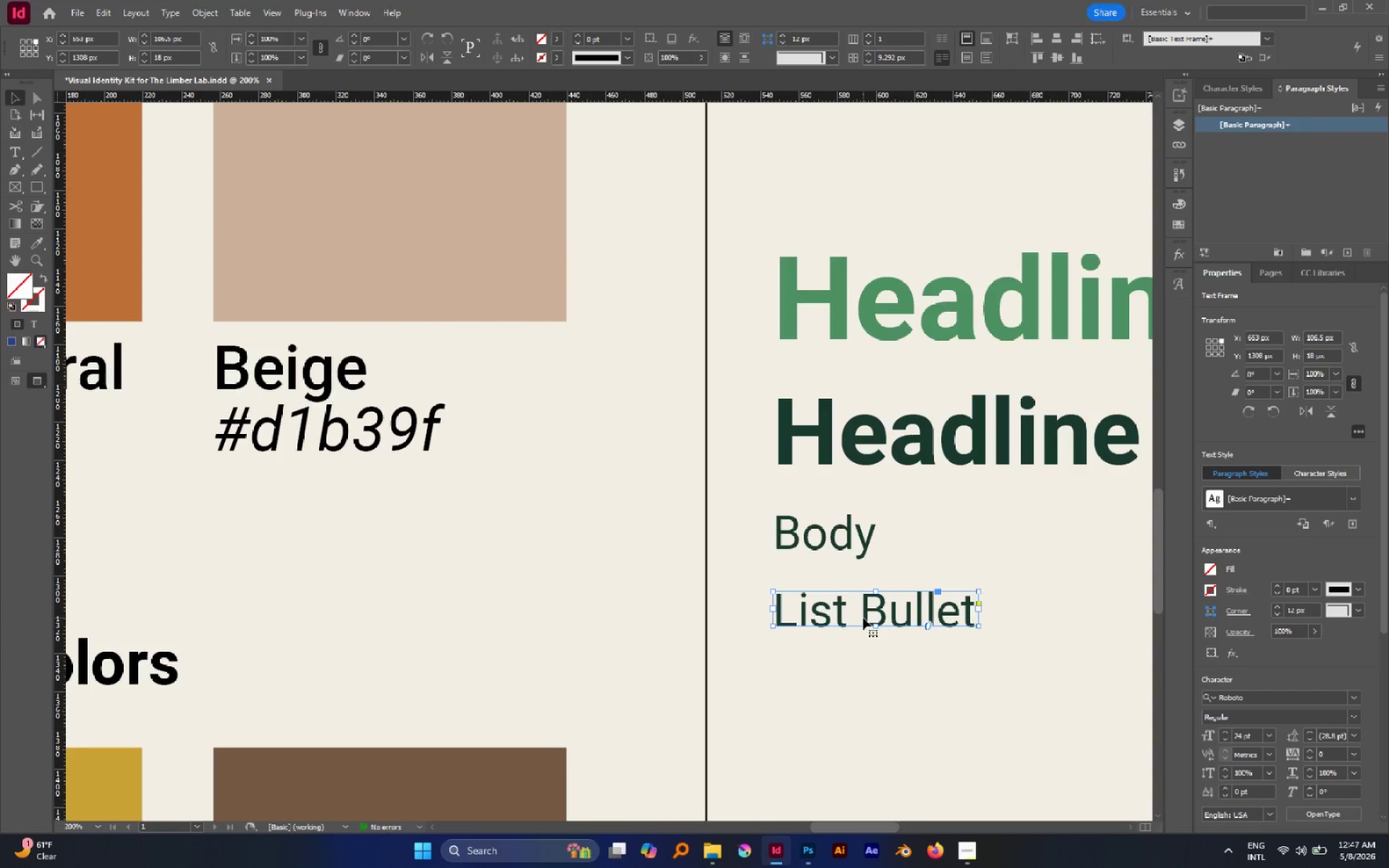 
key(ArrowDown)
 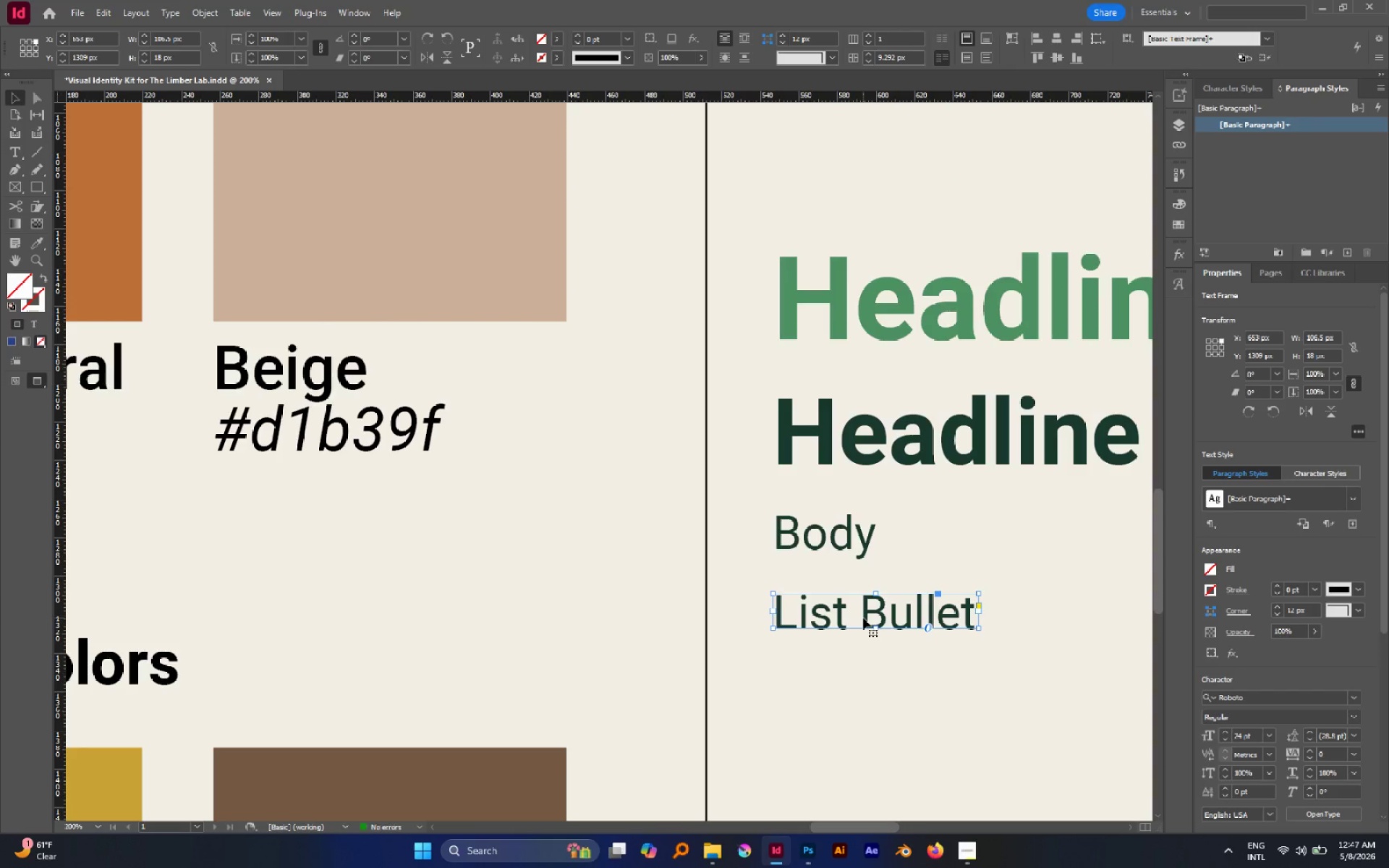 
key(ArrowDown)
 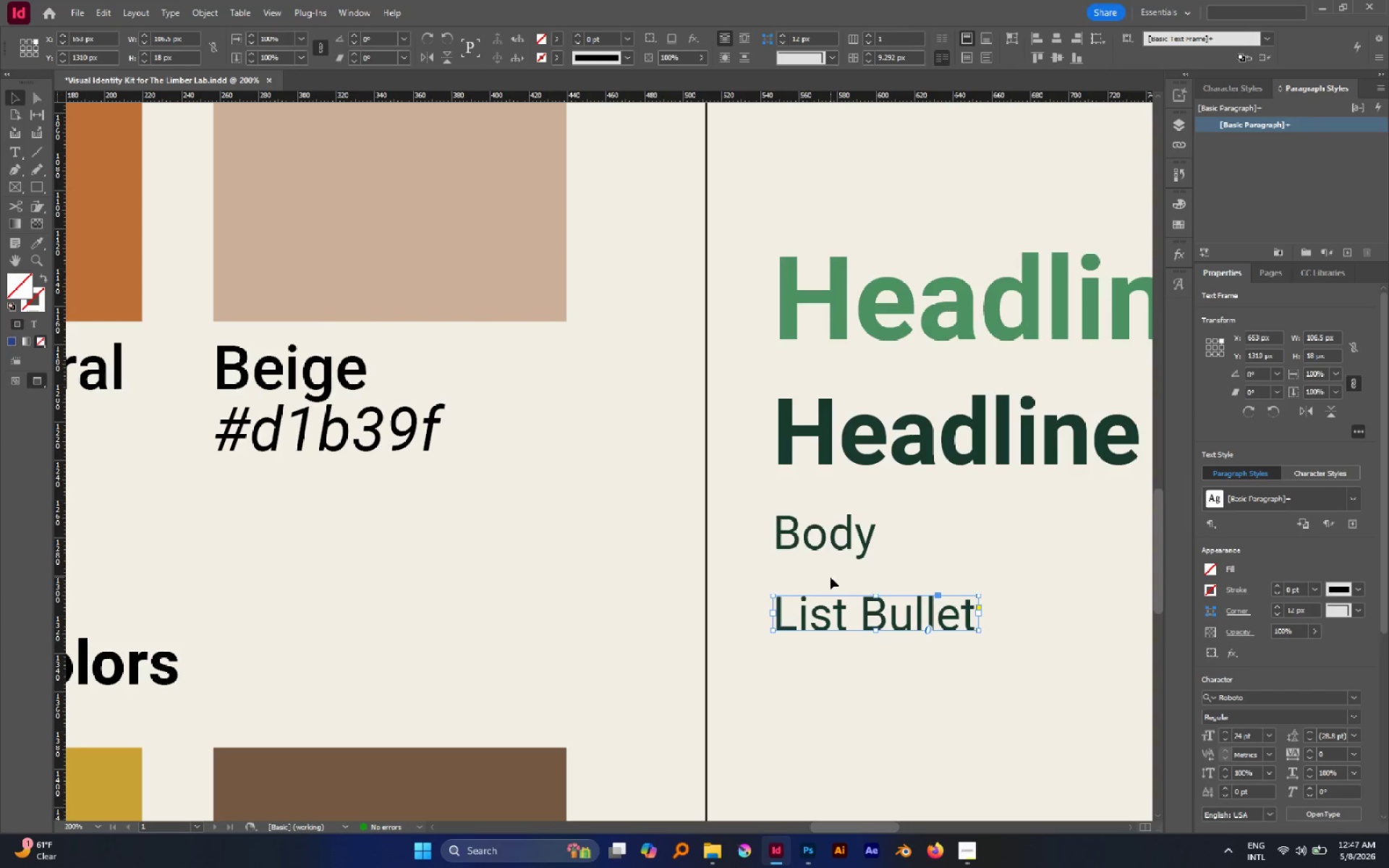 
key(ArrowUp)
 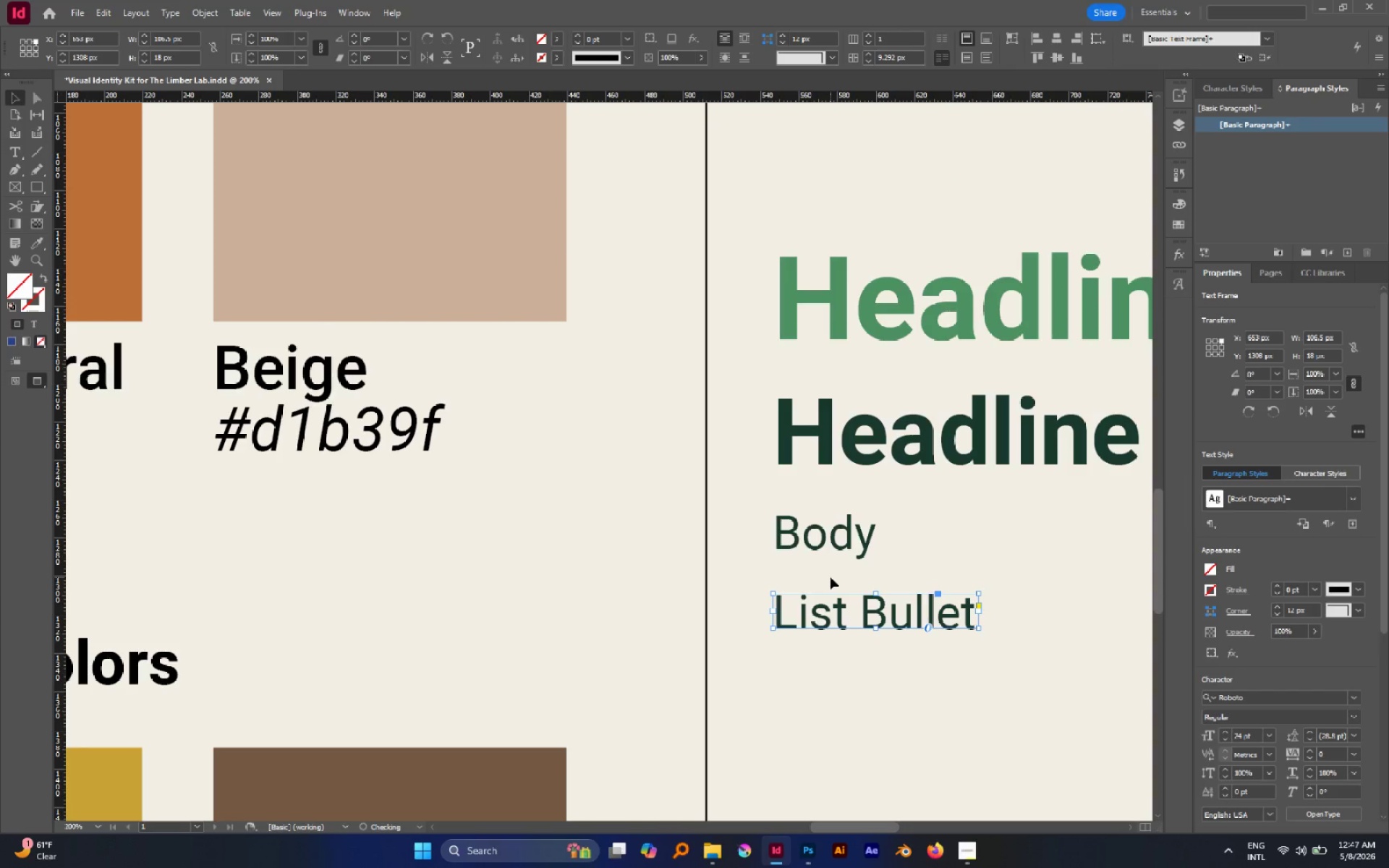 
key(ArrowUp)
 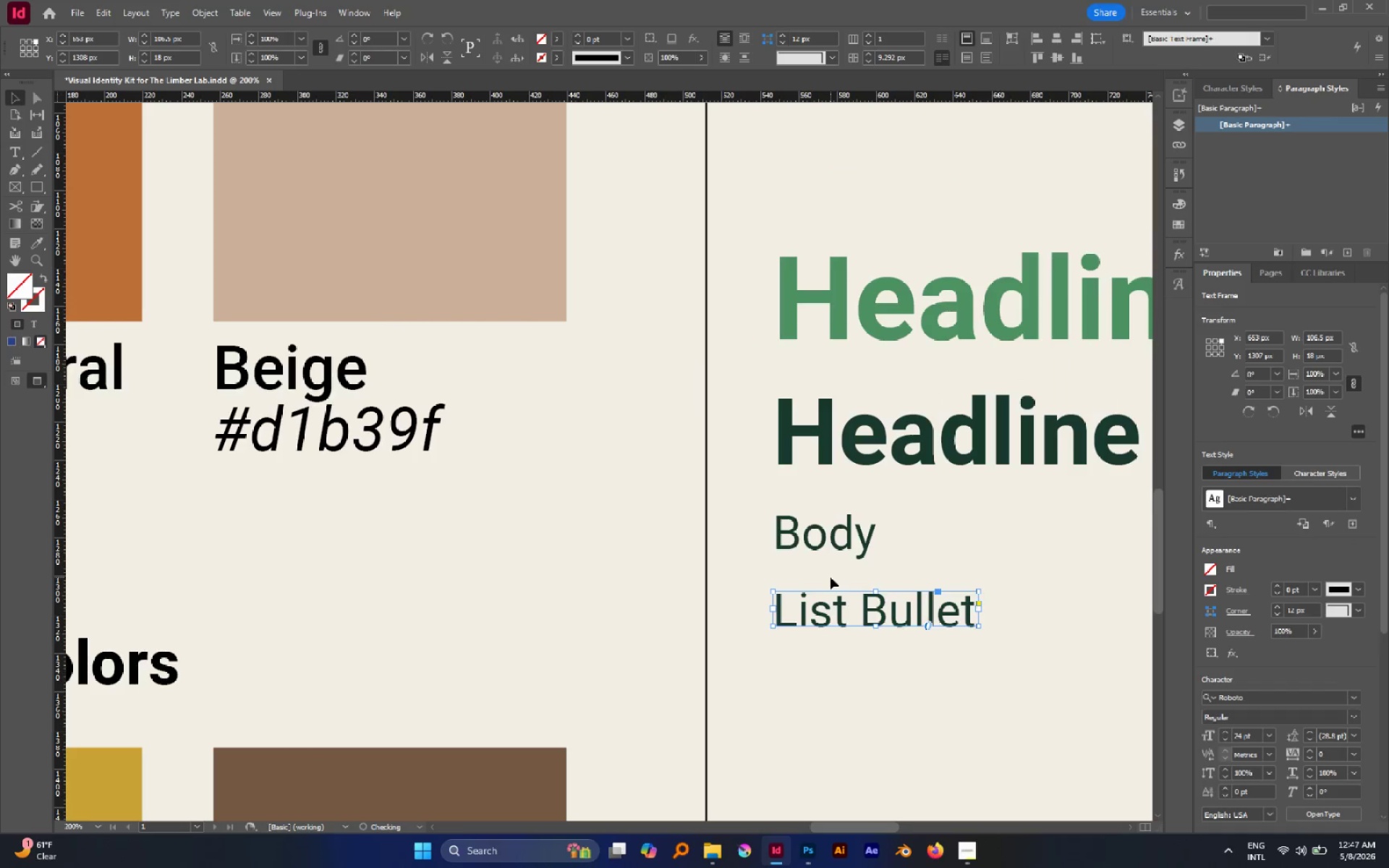 
key(ArrowUp)
 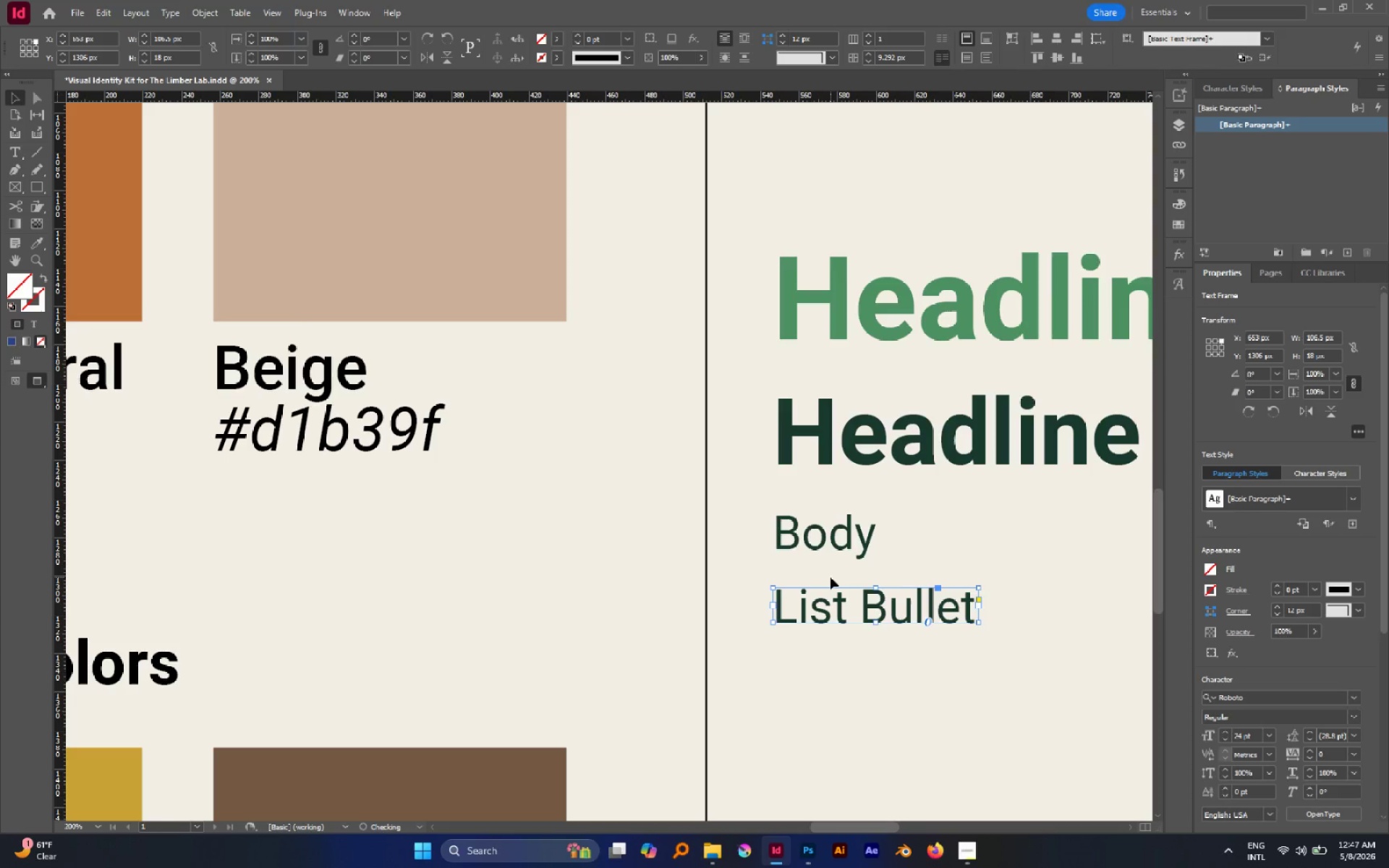 
key(ArrowUp)
 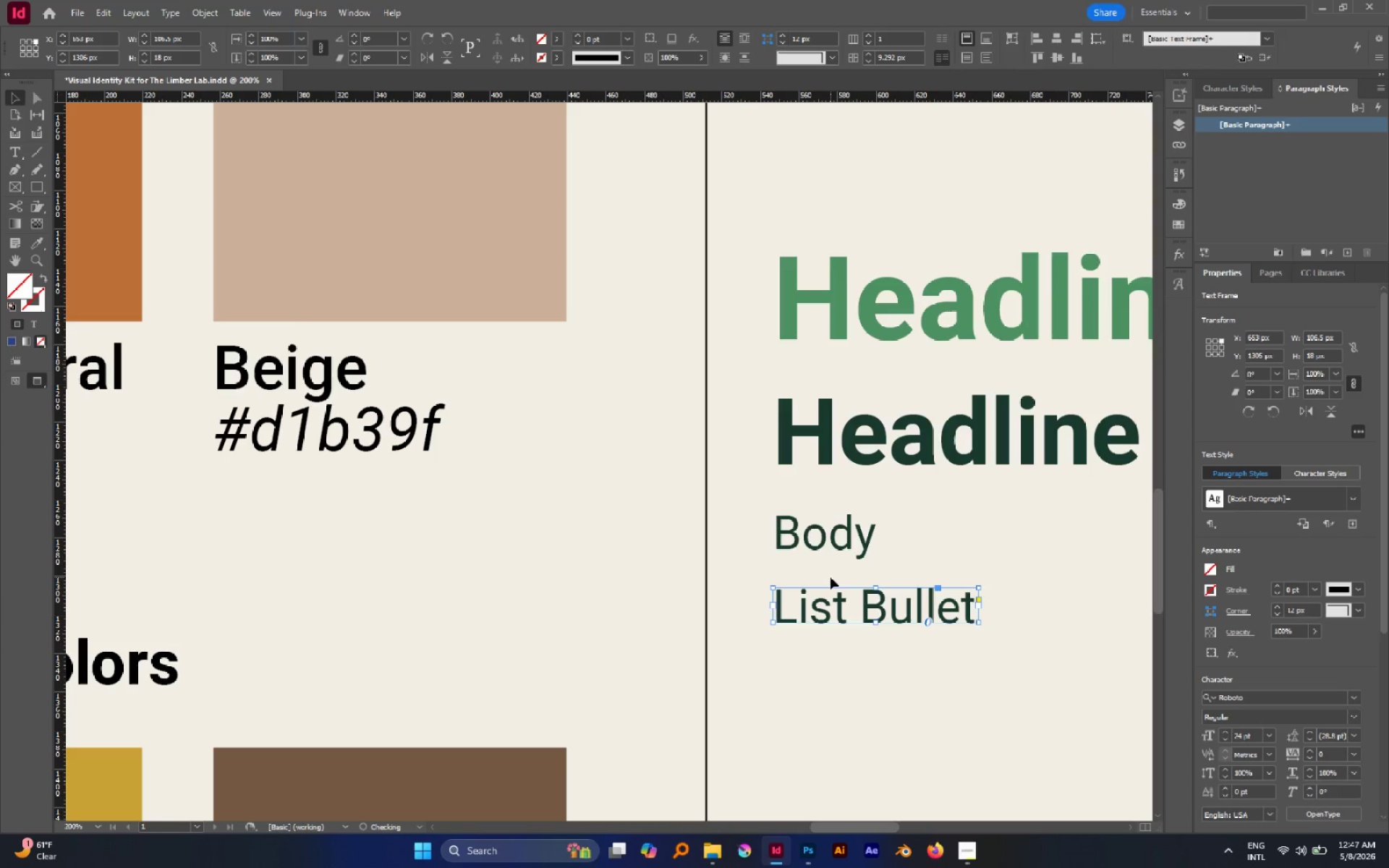 
key(ArrowUp)
 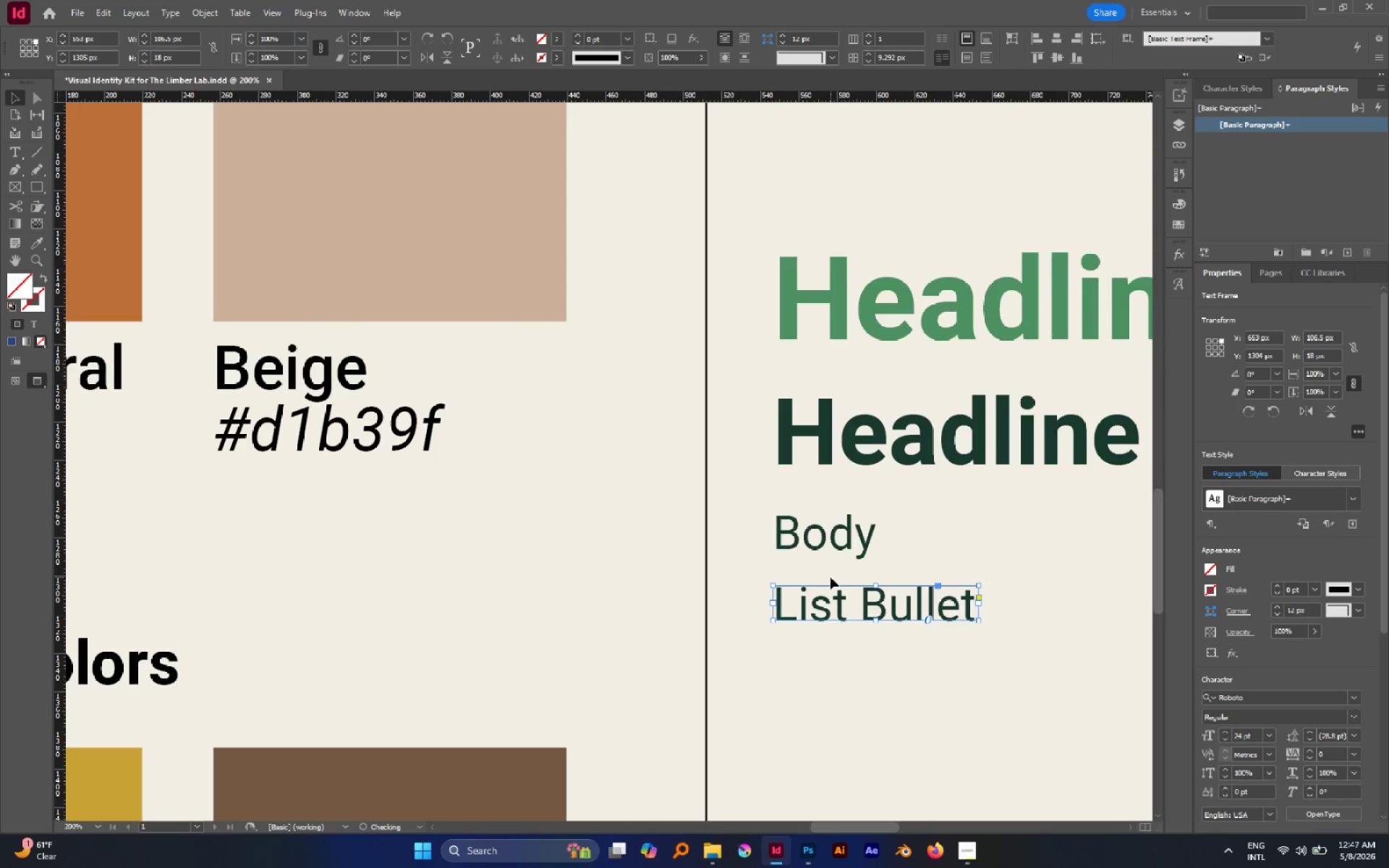 
key(ArrowUp)
 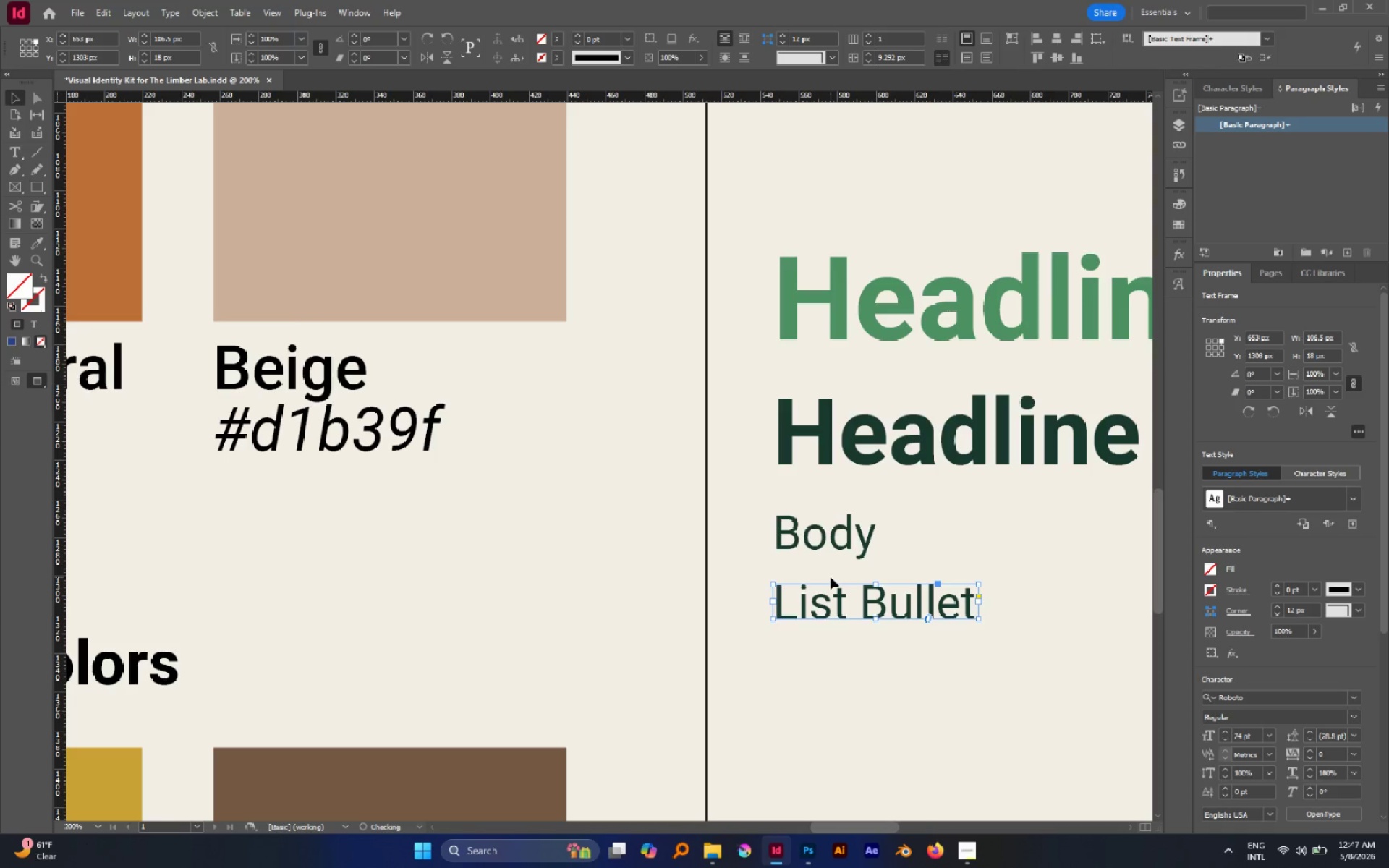 
key(ArrowUp)
 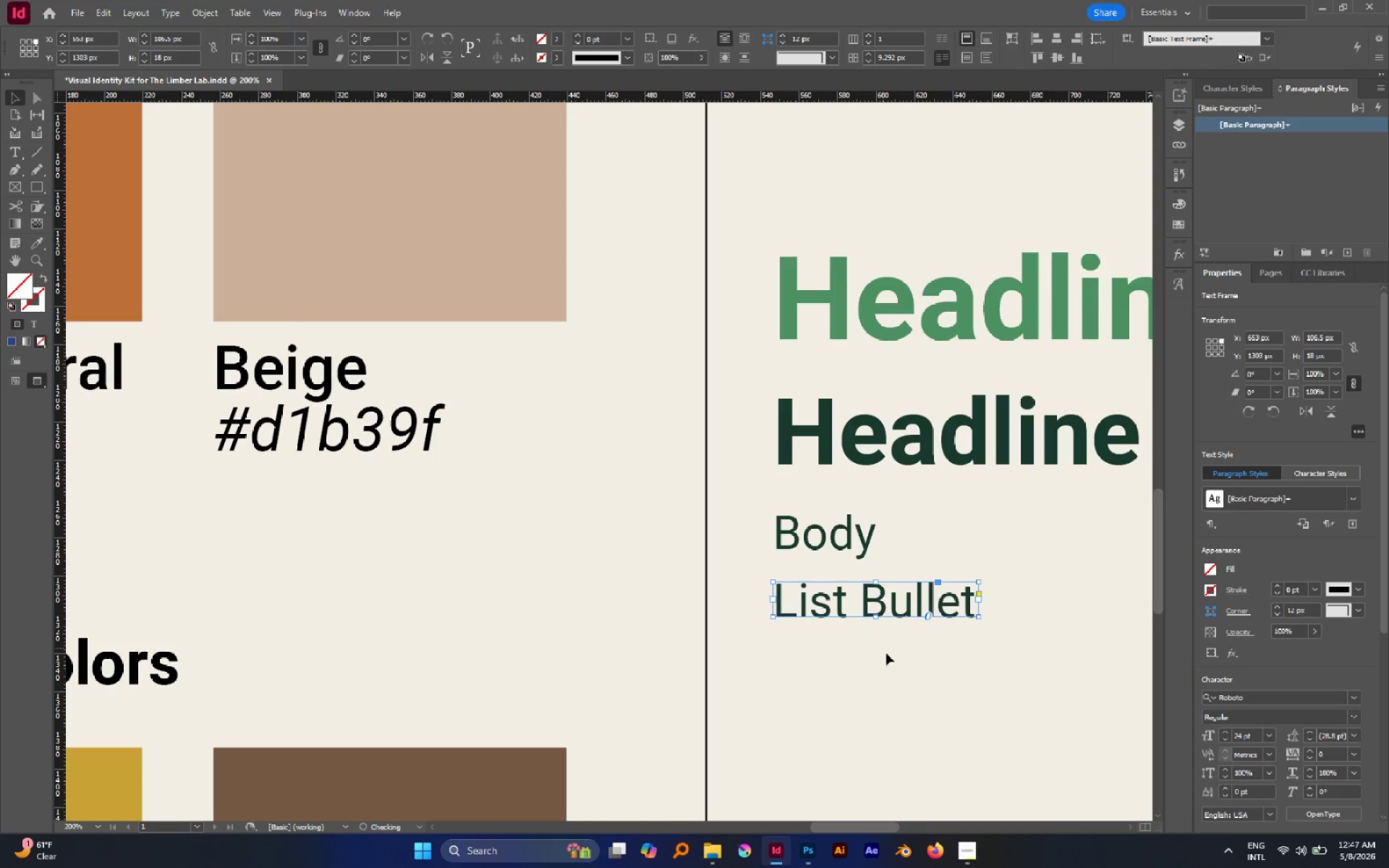 
left_click([886, 653])
 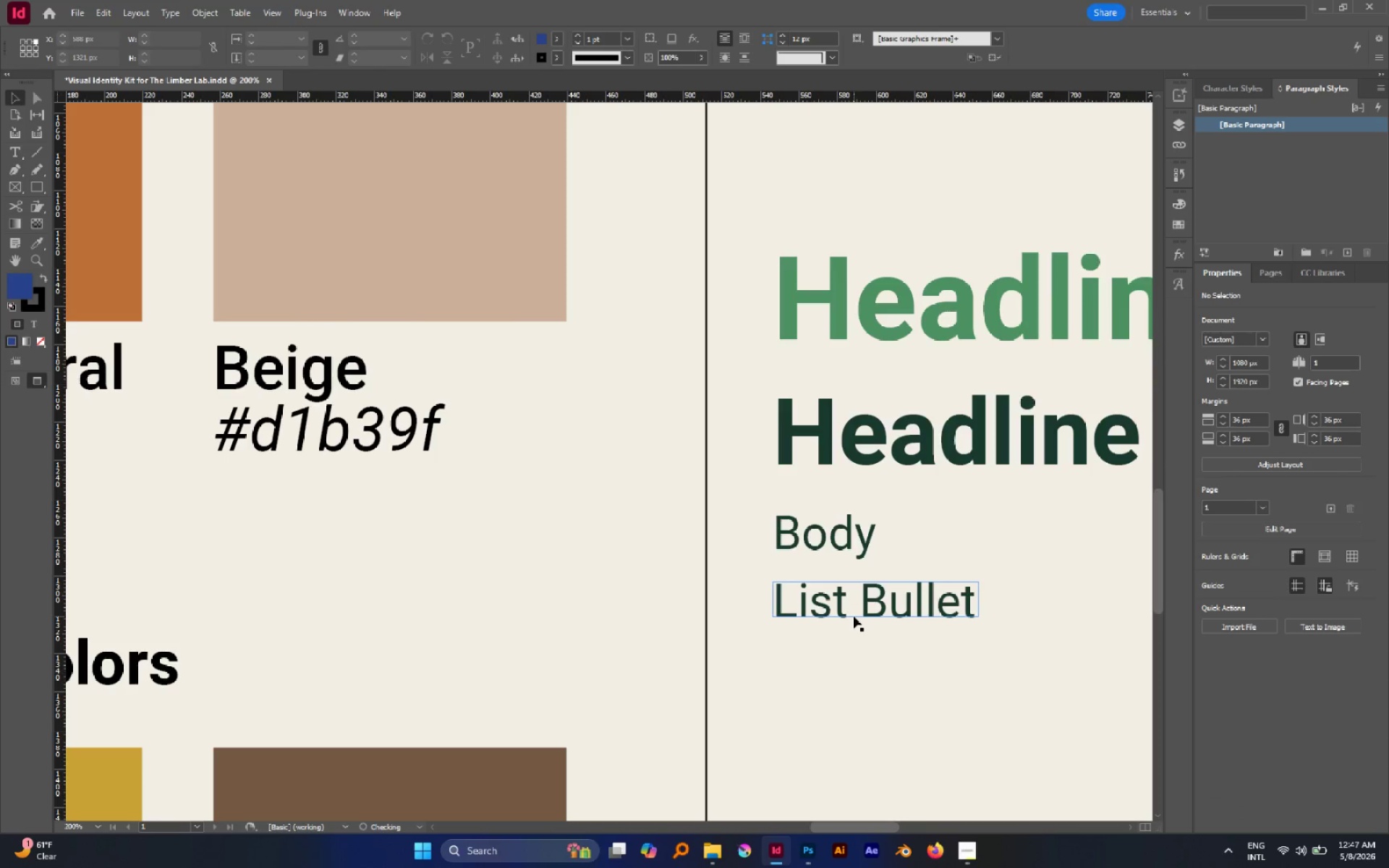 
left_click([850, 613])
 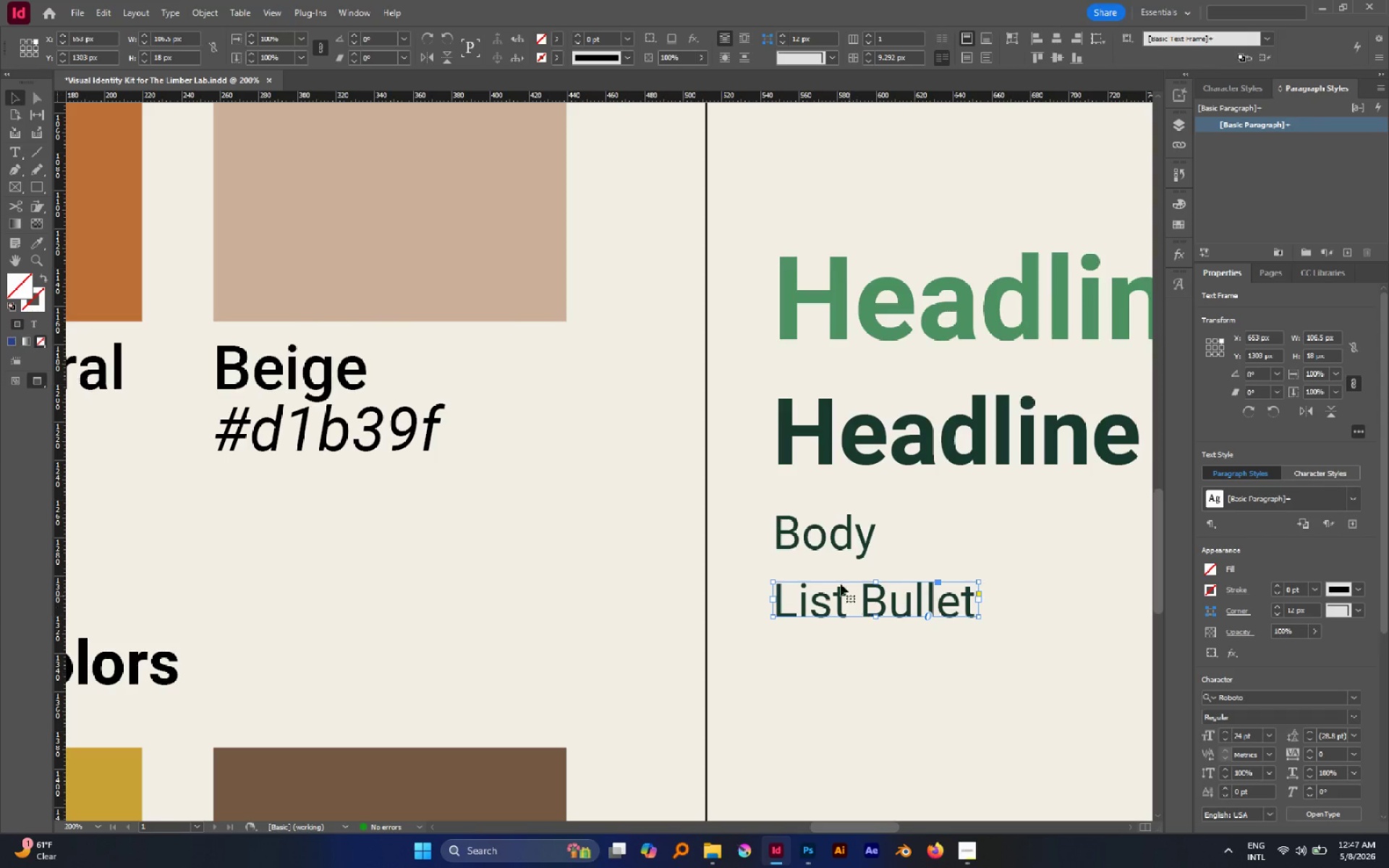 
left_click([829, 547])
 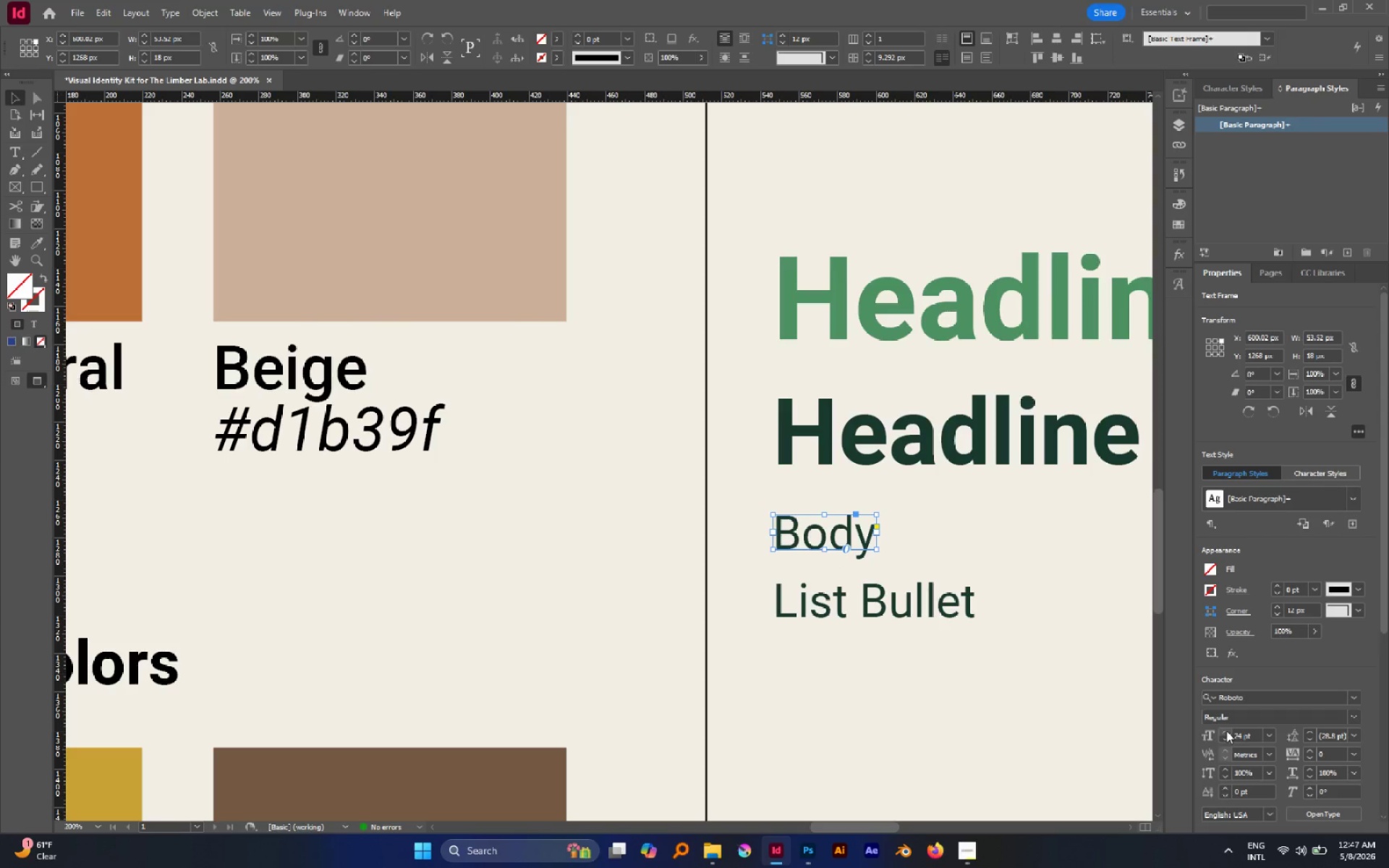 
double_click([1226, 731])
 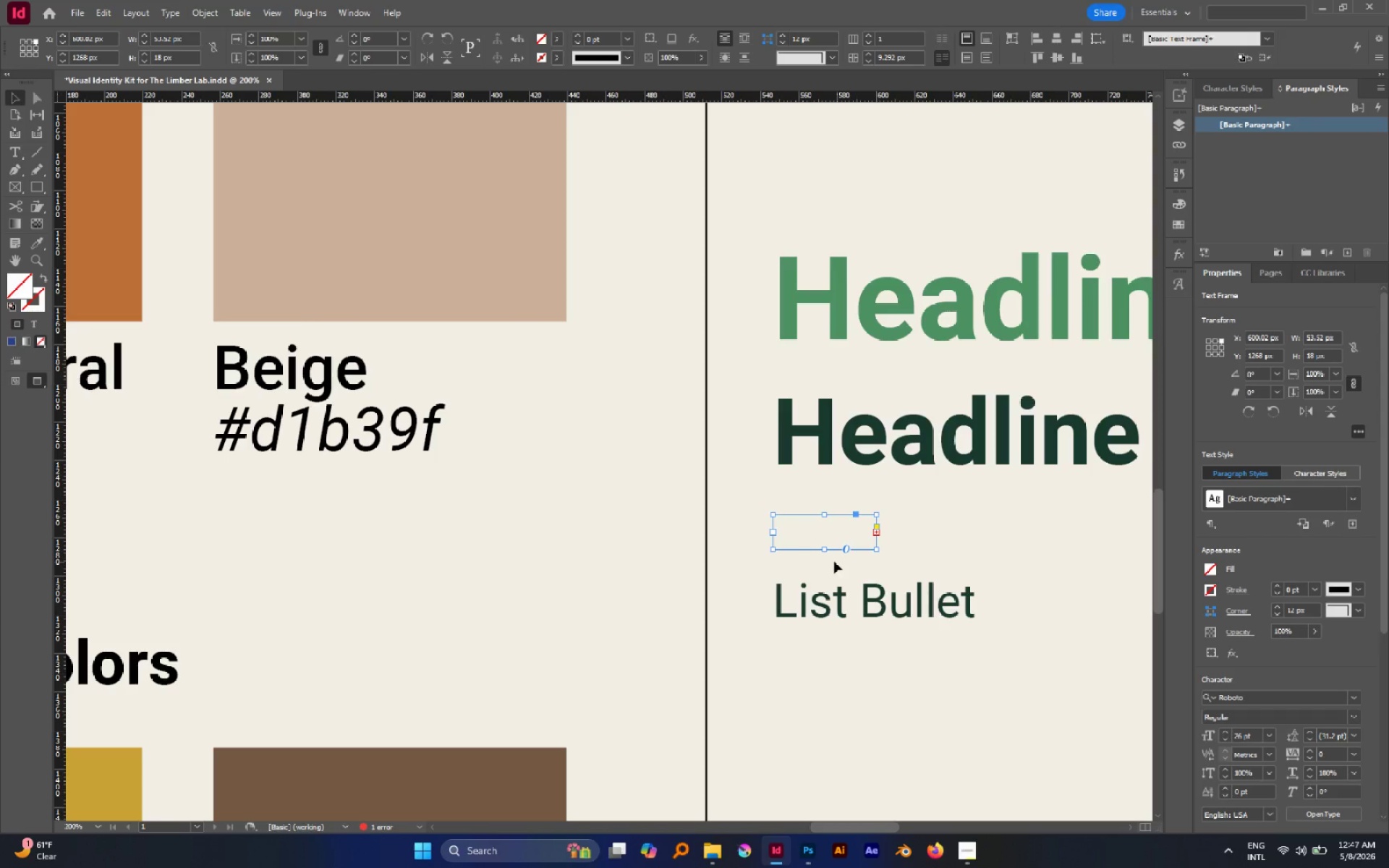 
left_click_drag(start_coordinate=[824, 551], to_coordinate=[825, 556])
 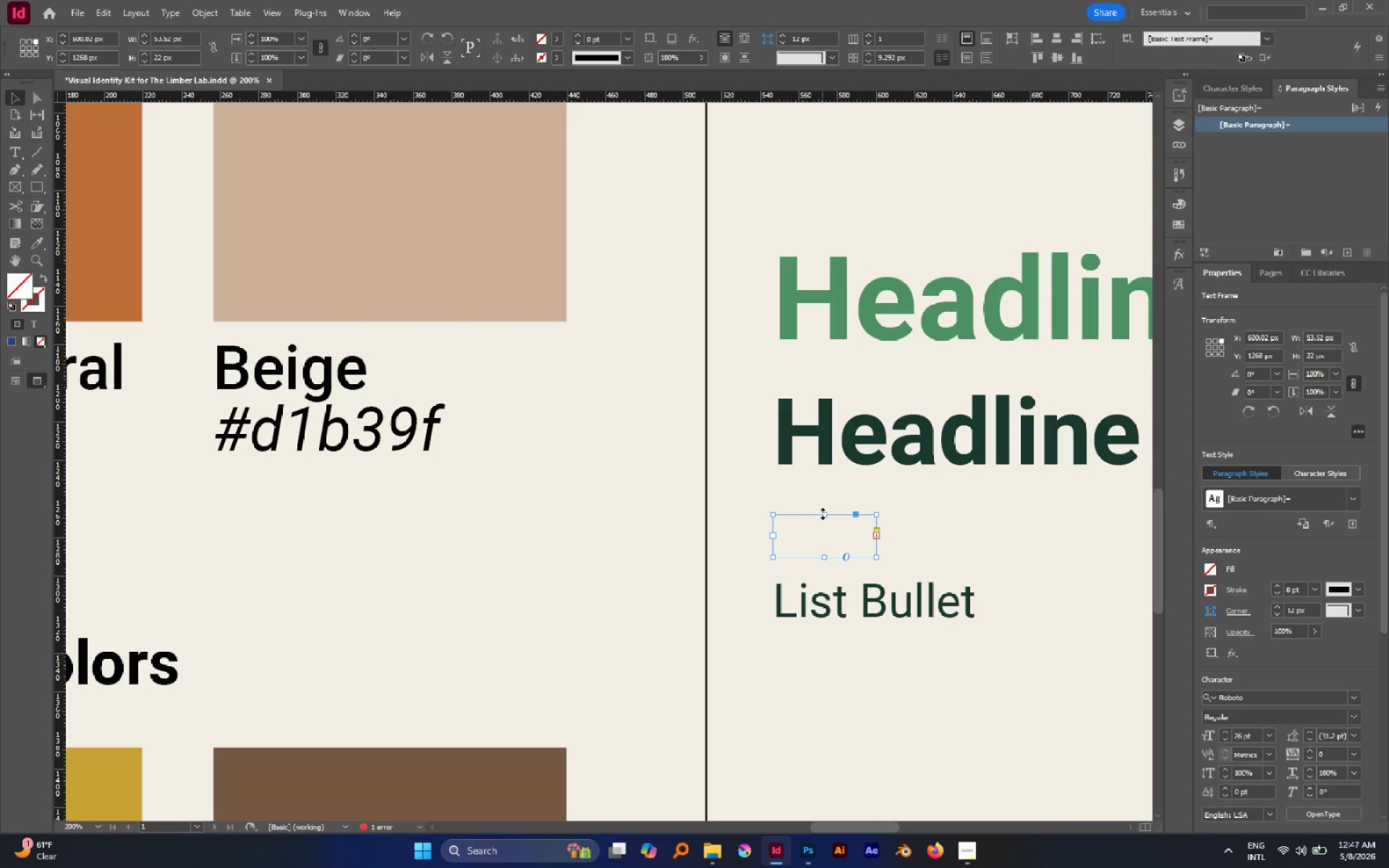 
left_click_drag(start_coordinate=[824, 515], to_coordinate=[824, 509])
 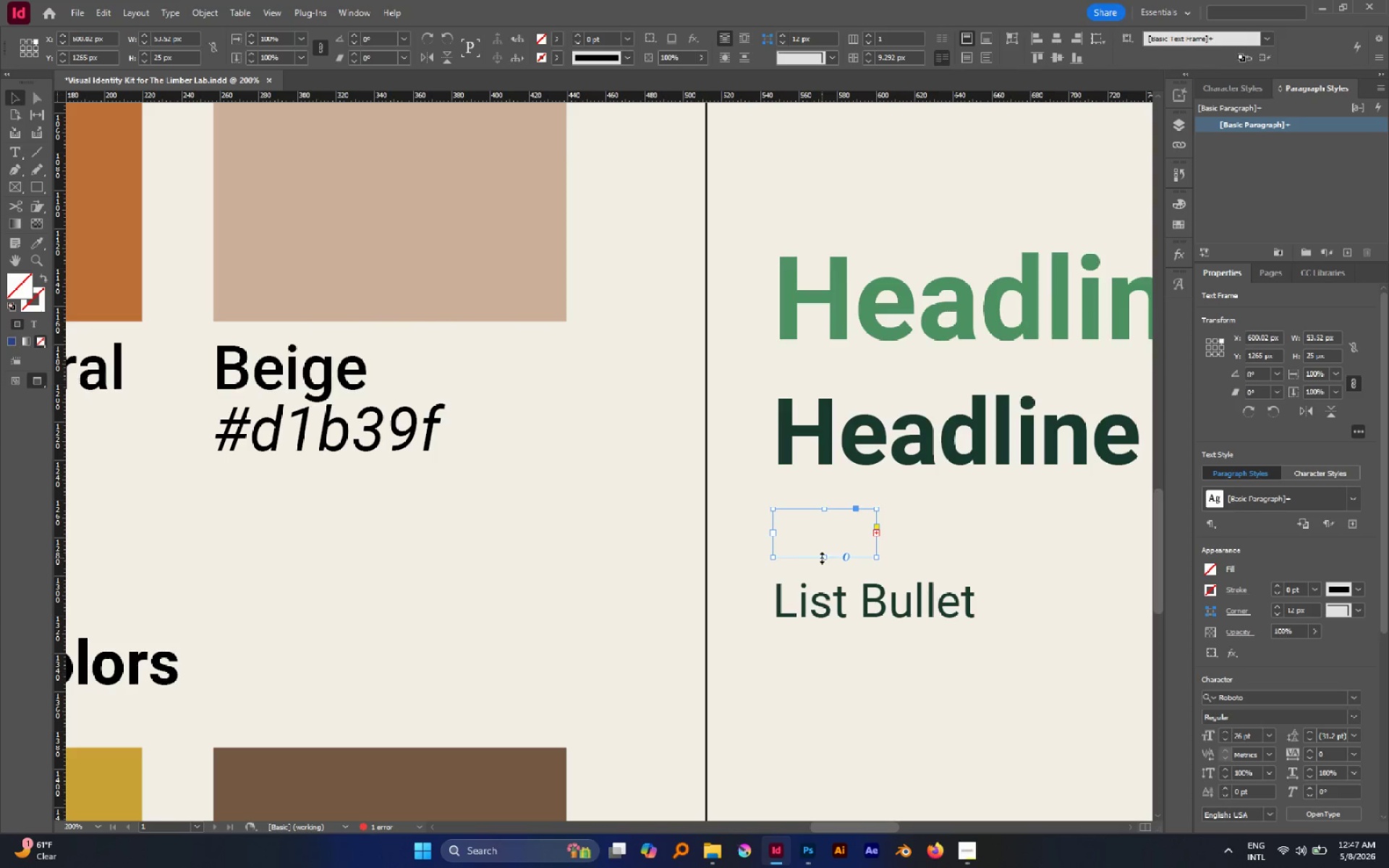 
left_click_drag(start_coordinate=[824, 558], to_coordinate=[825, 564])
 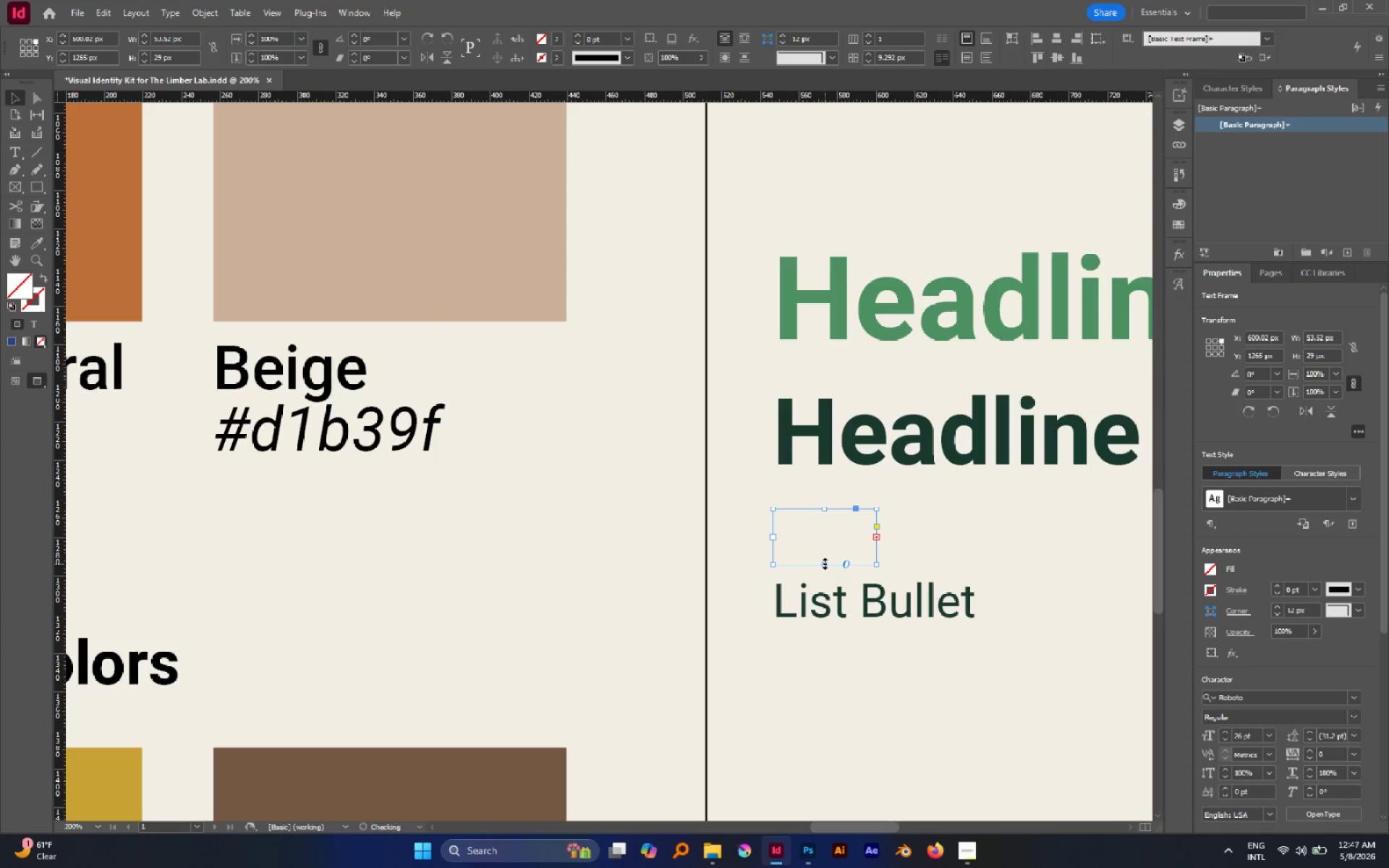 
left_click_drag(start_coordinate=[825, 563], to_coordinate=[826, 571])
 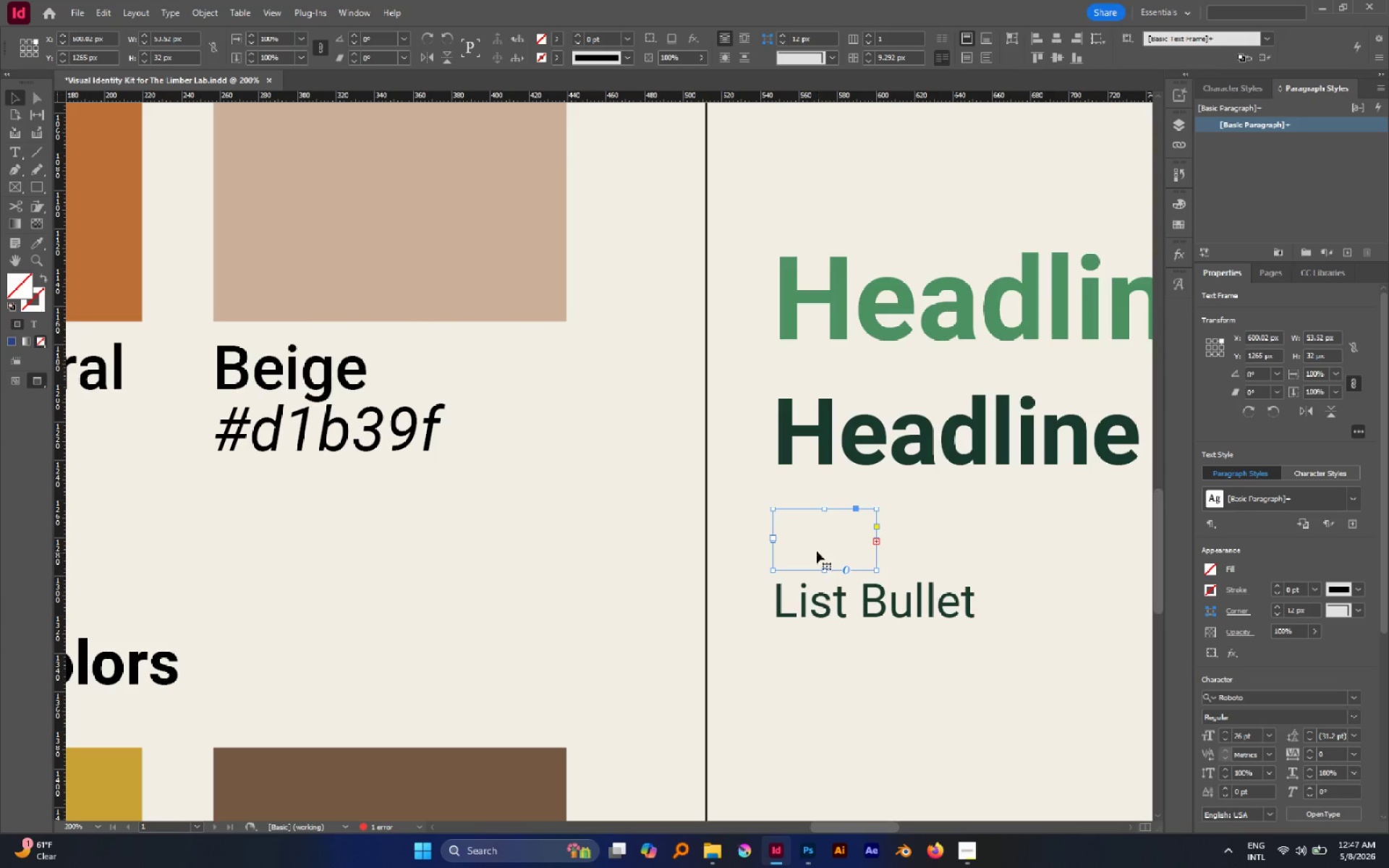 
double_click([817, 550])
 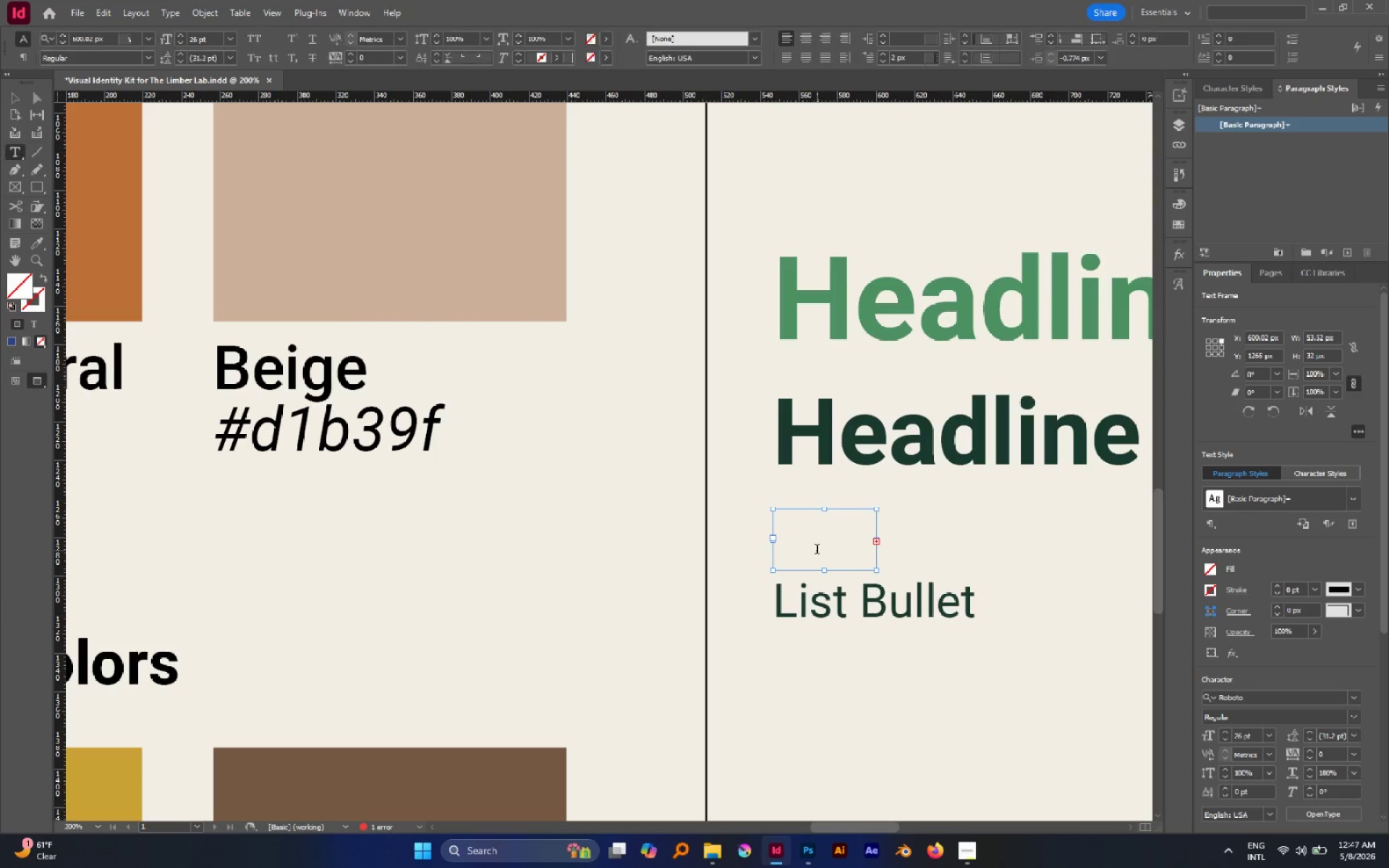 
triple_click([817, 550])
 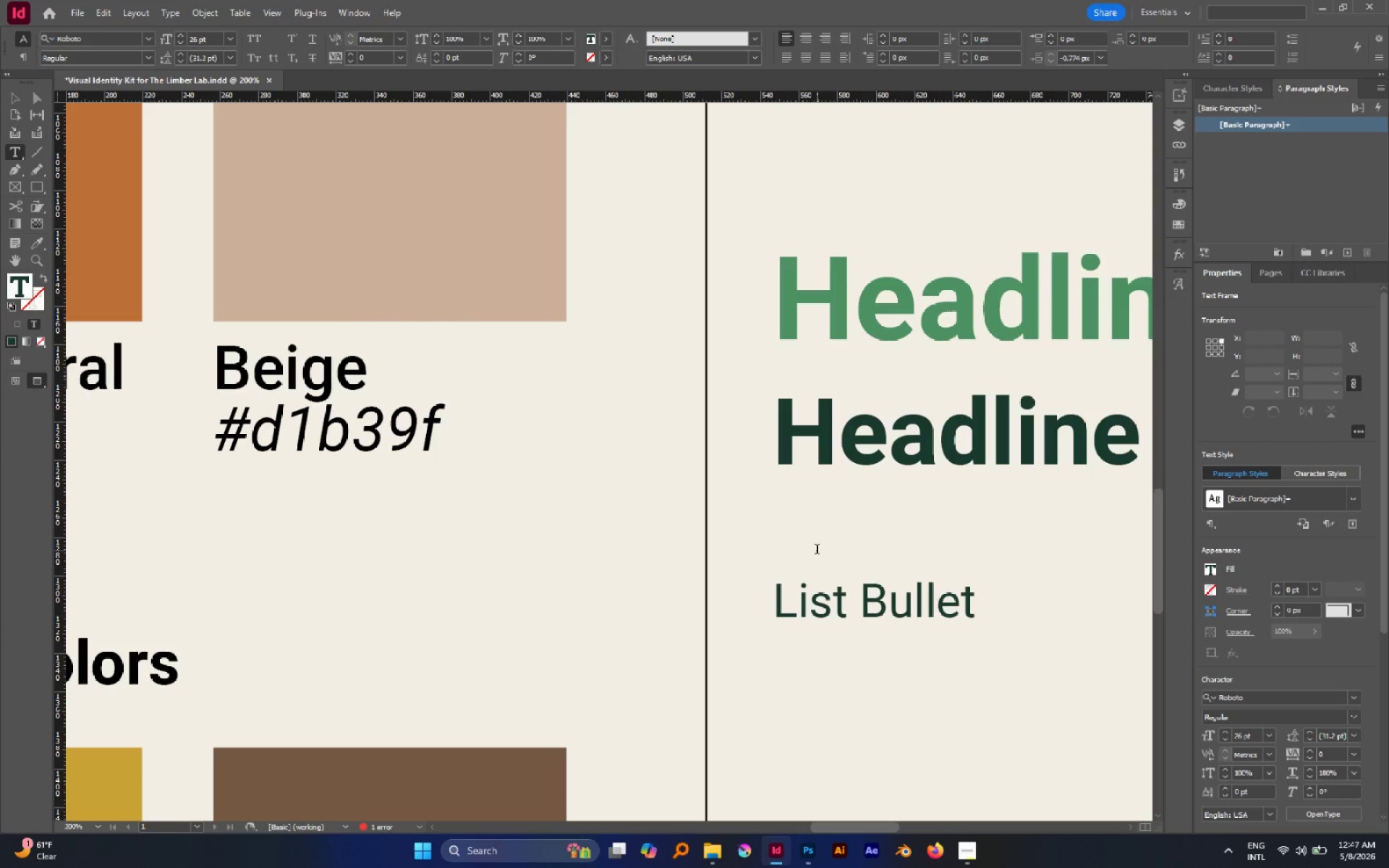 
triple_click([817, 550])
 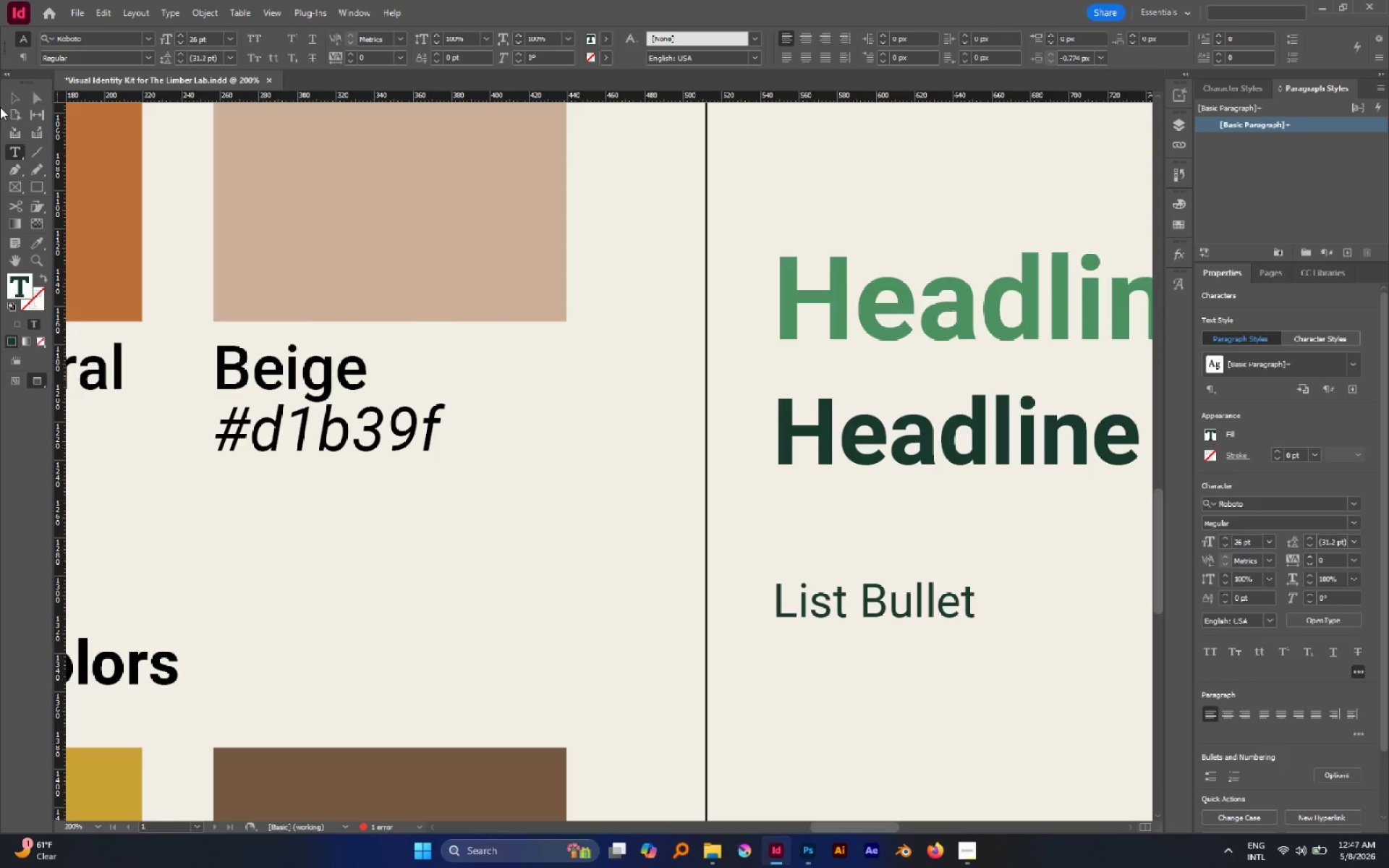 
left_click([11, 101])
 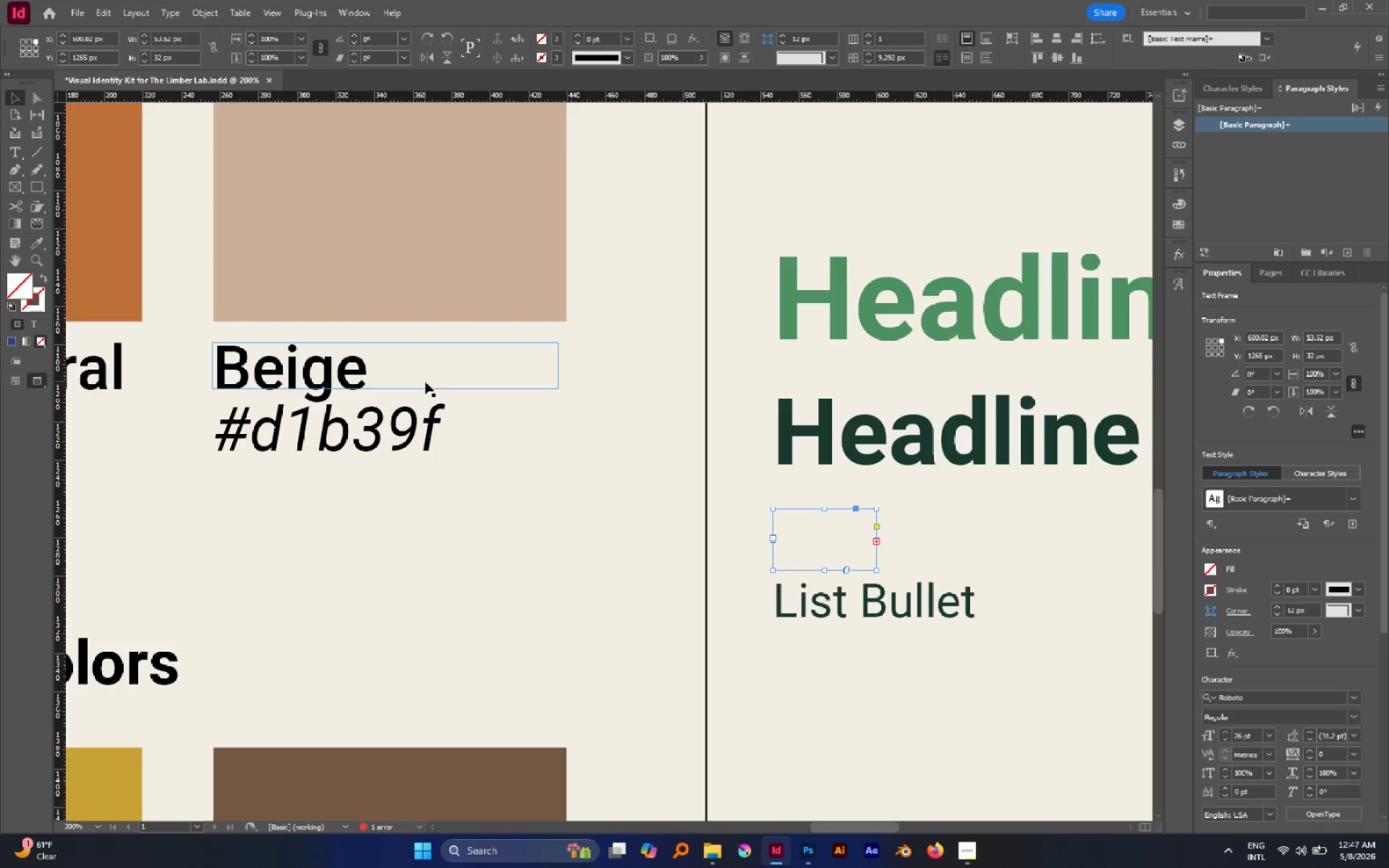 
key(Control+Z)
 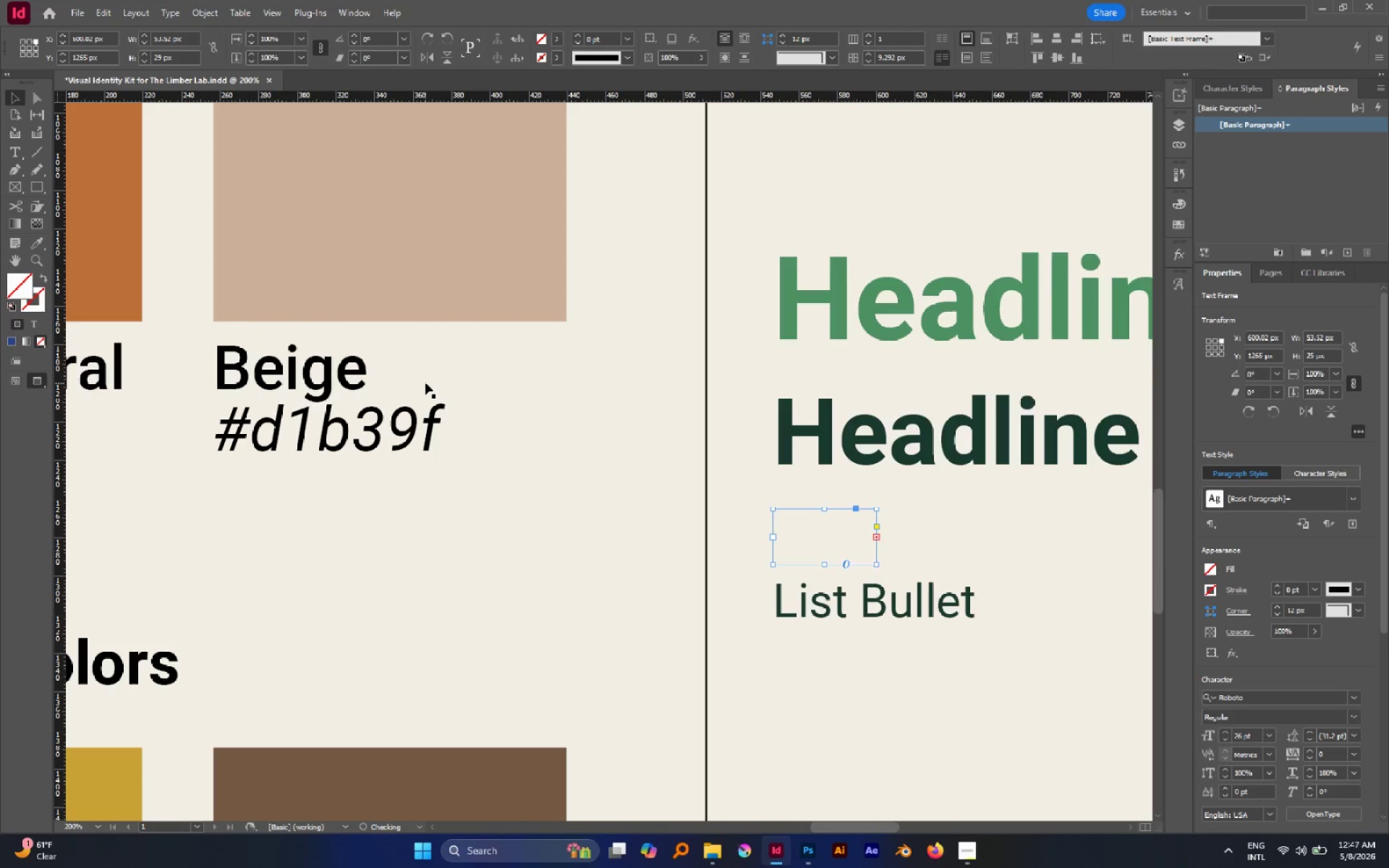 
key(Control+Z)
 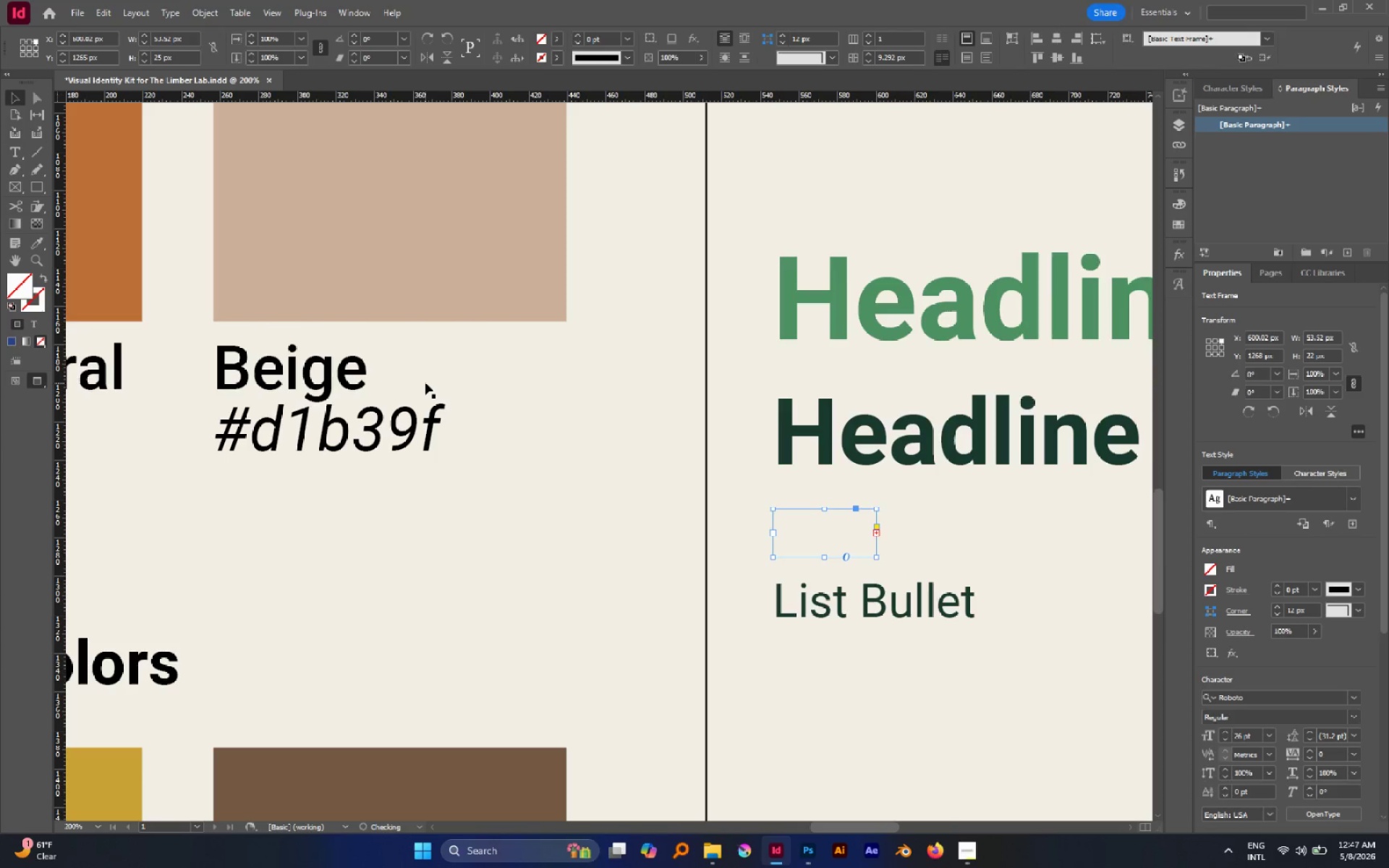 
key(Control+Z)
 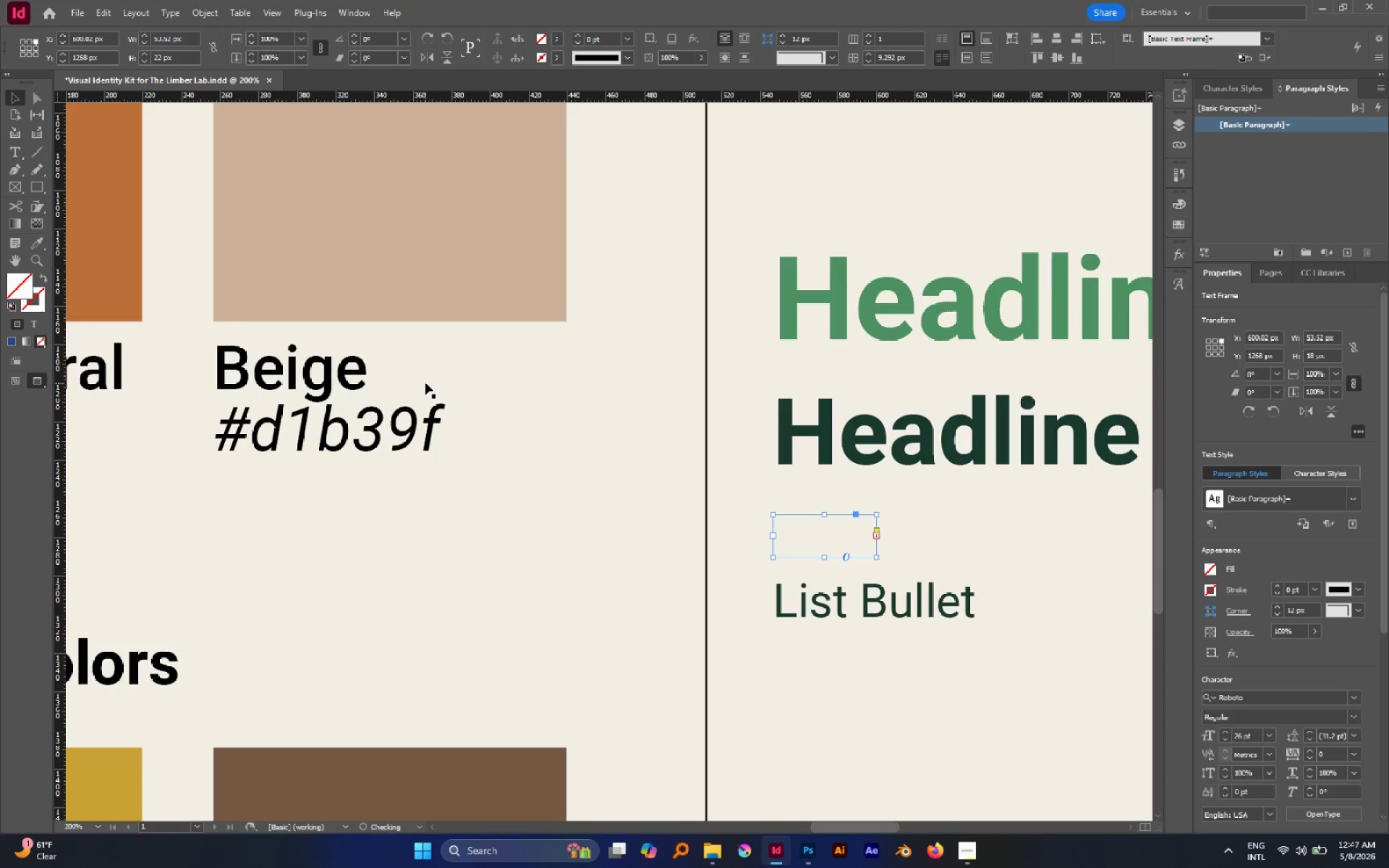 
key(Control+Z)
 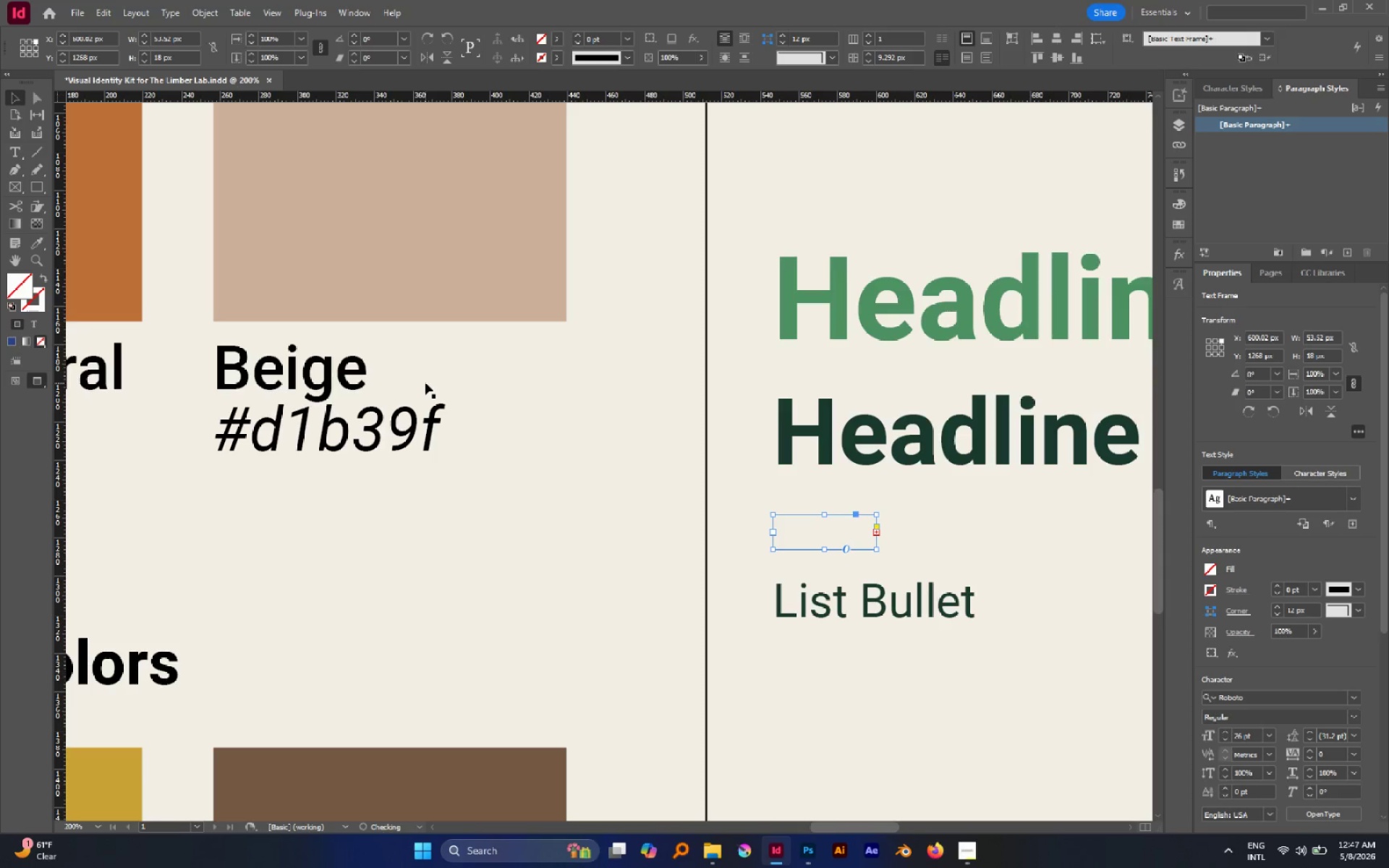 
key(Control+Z)
 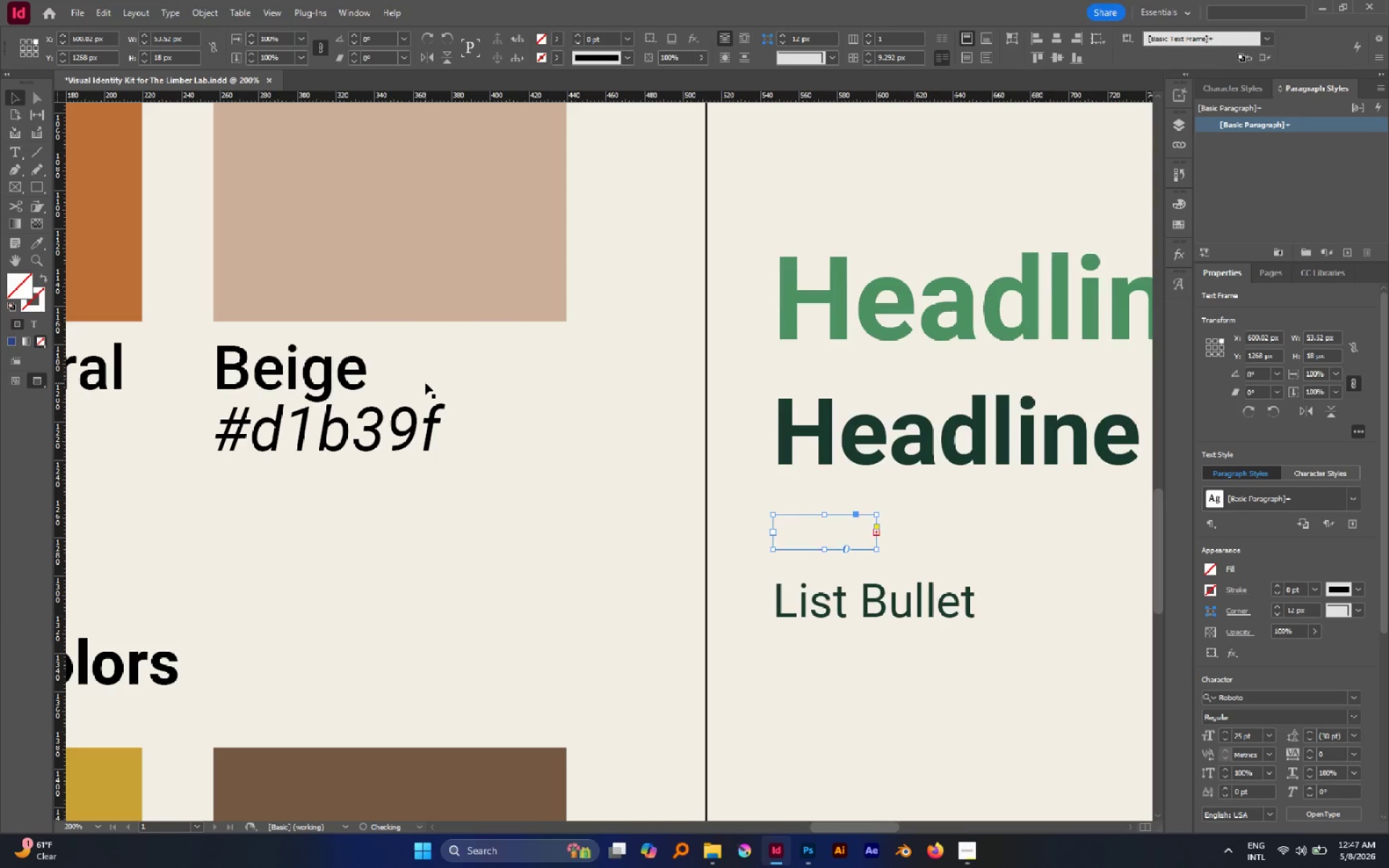 
key(Control+Z)
 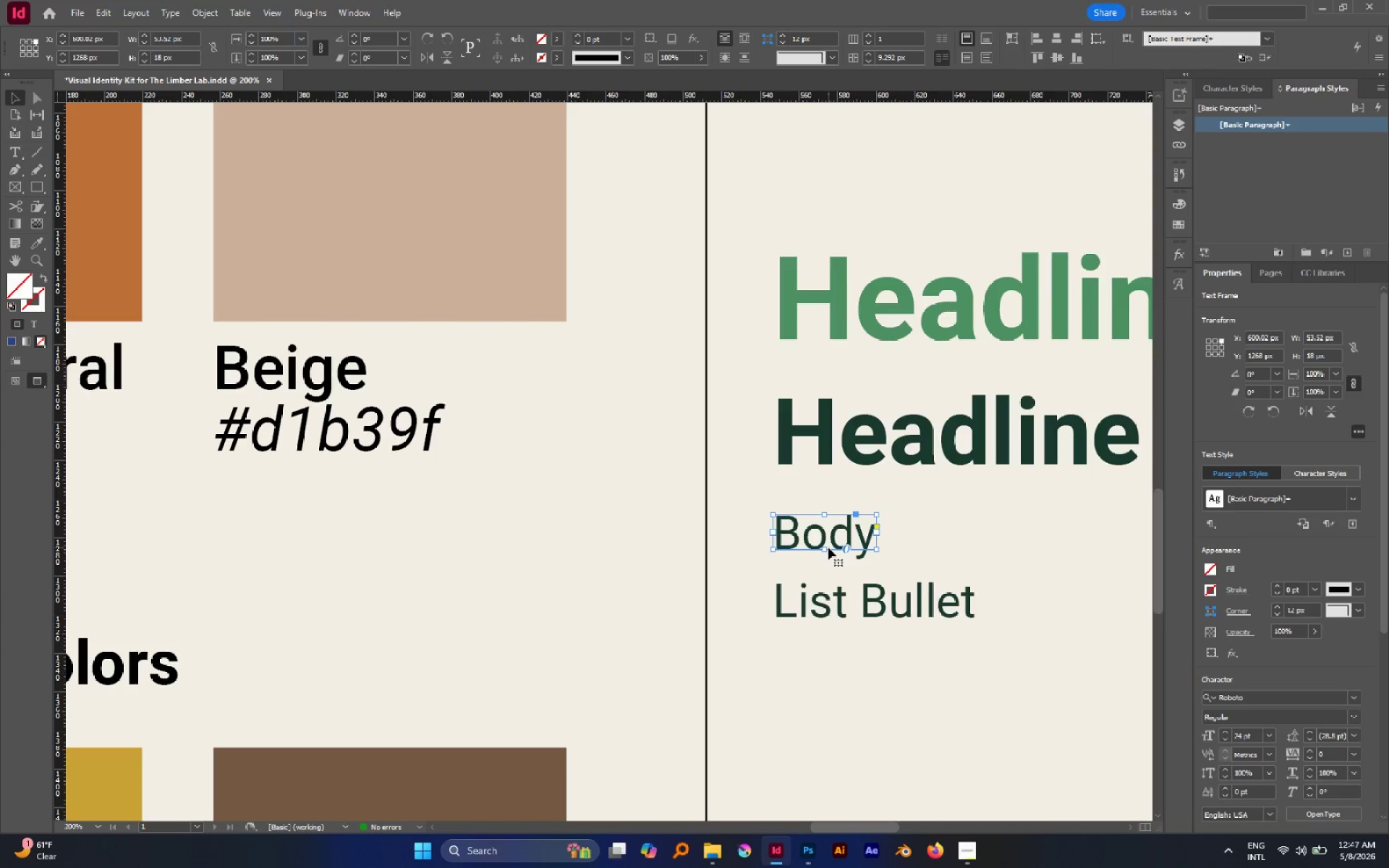 
left_click_drag(start_coordinate=[826, 549], to_coordinate=[831, 616])
 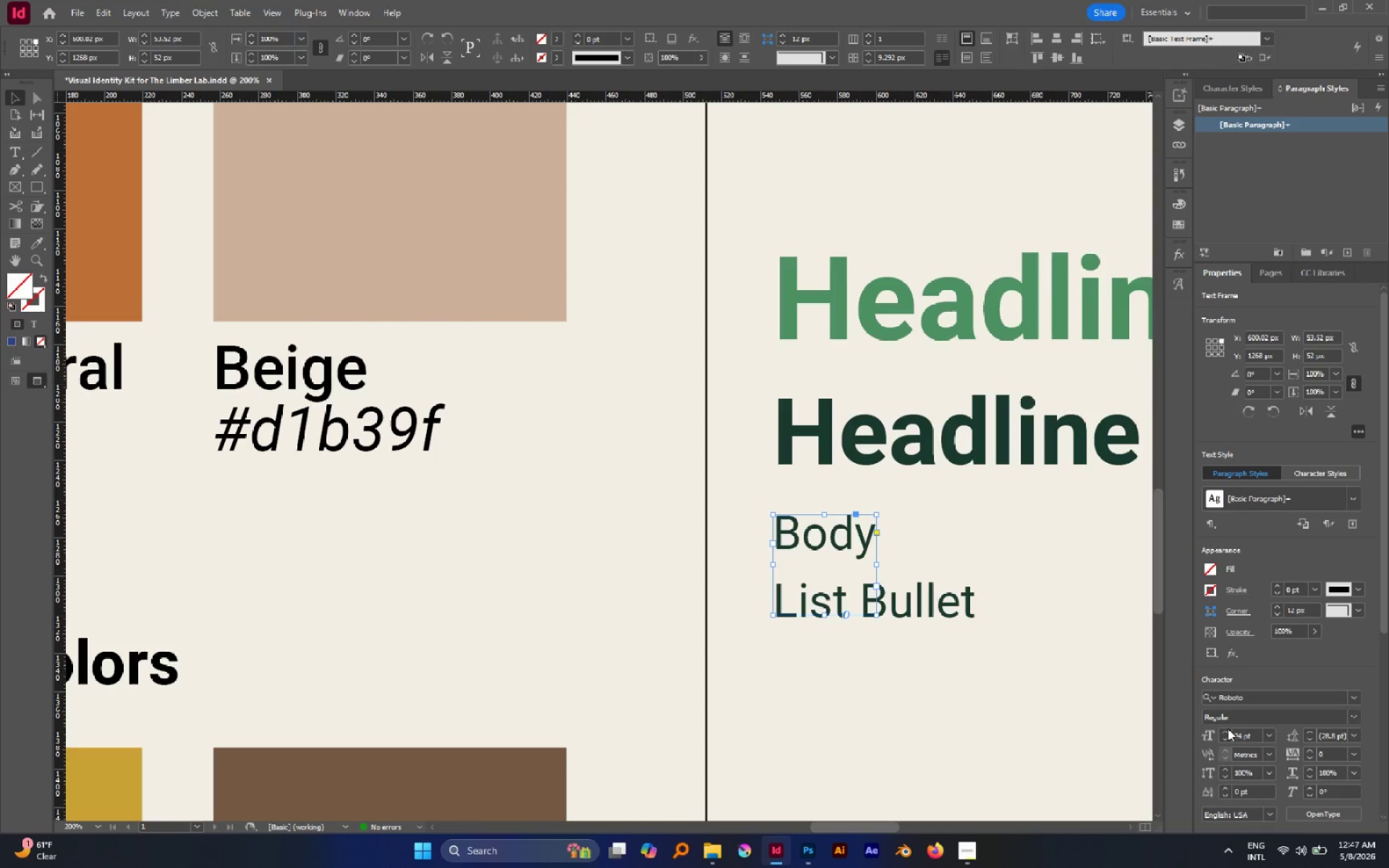 
double_click([1228, 728])
 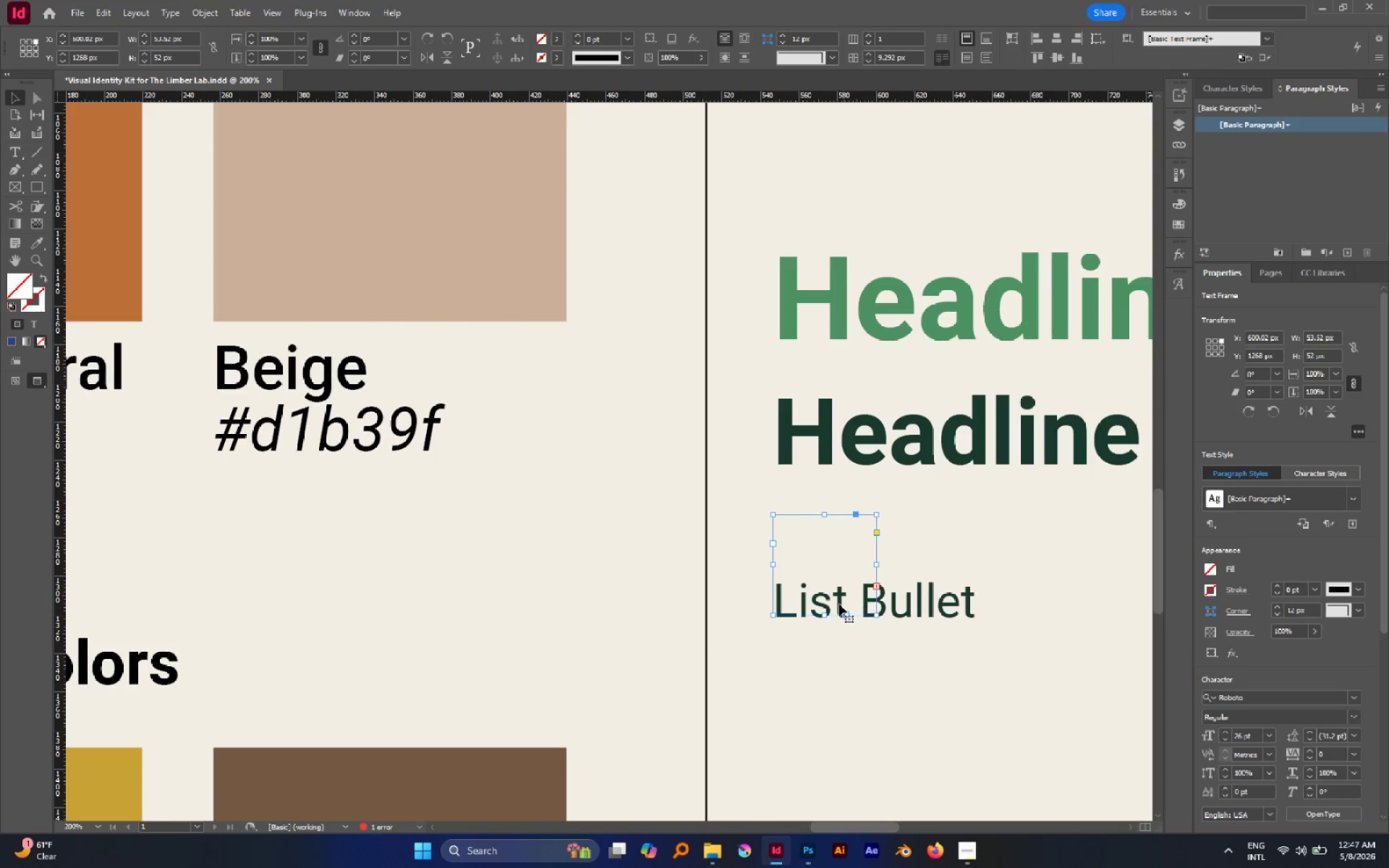 
left_click_drag(start_coordinate=[824, 615], to_coordinate=[850, 700])
 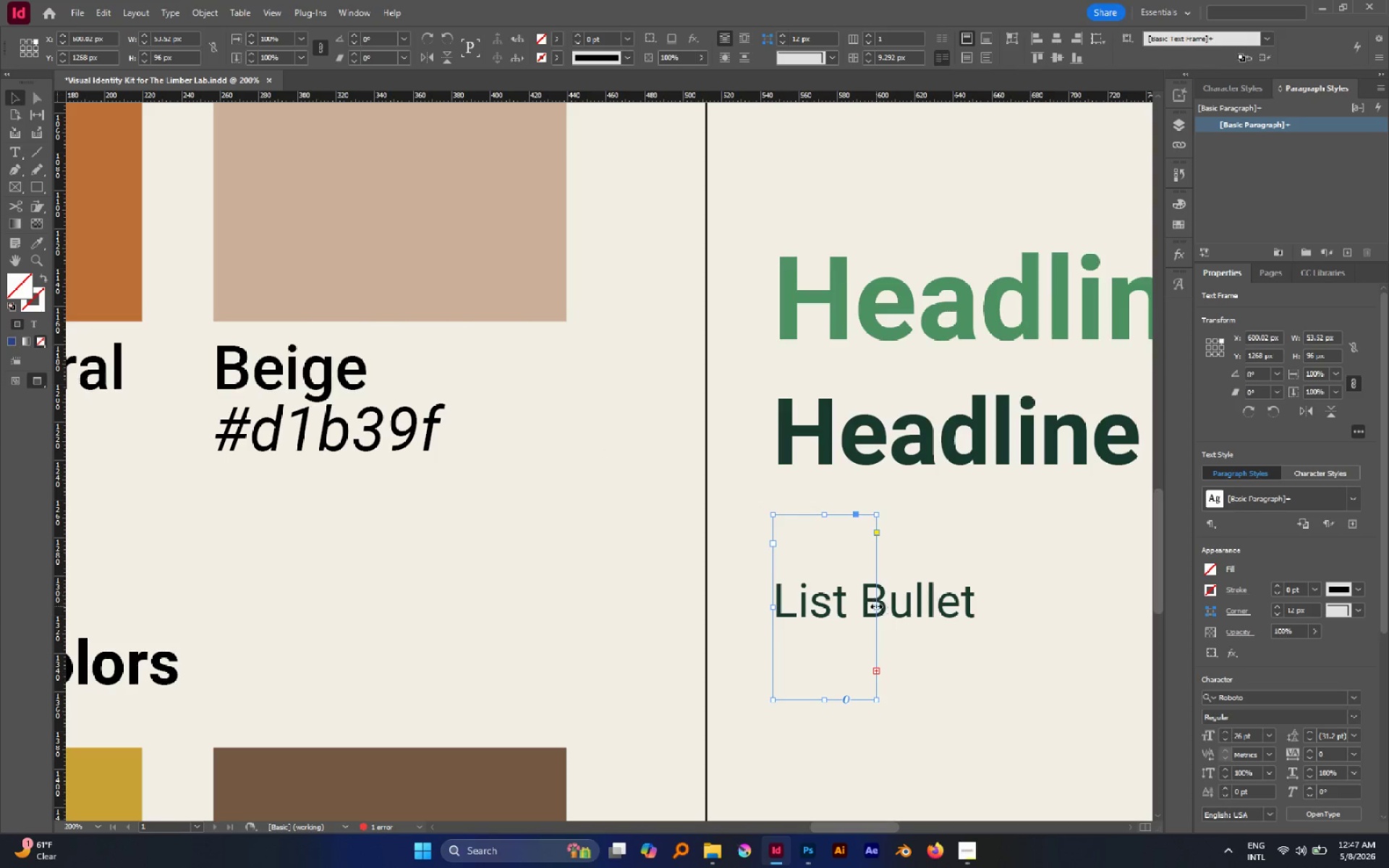 
left_click_drag(start_coordinate=[876, 606], to_coordinate=[1041, 616])
 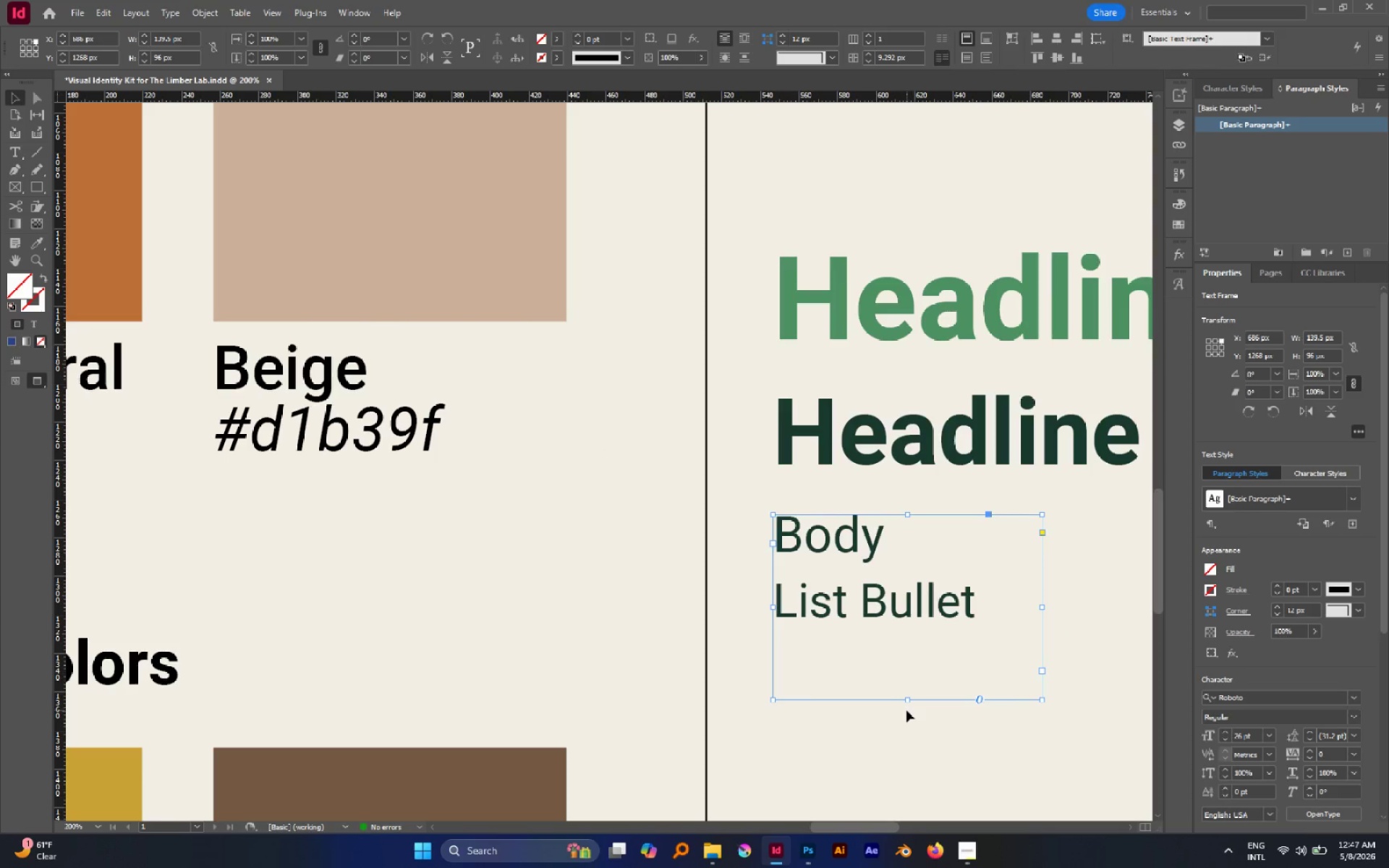 
left_click_drag(start_coordinate=[906, 699], to_coordinate=[894, 563])
 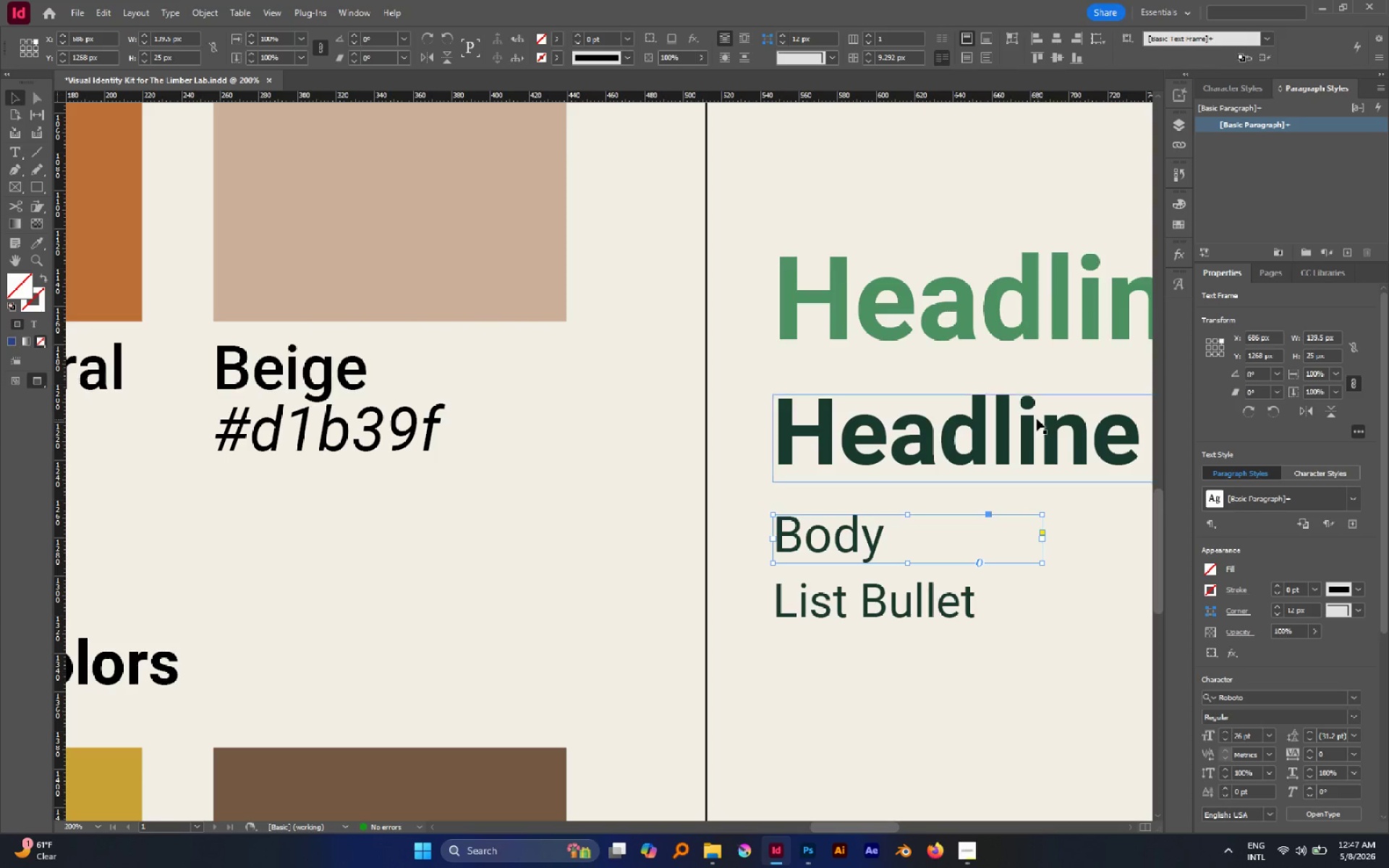 
left_click([1032, 442])
 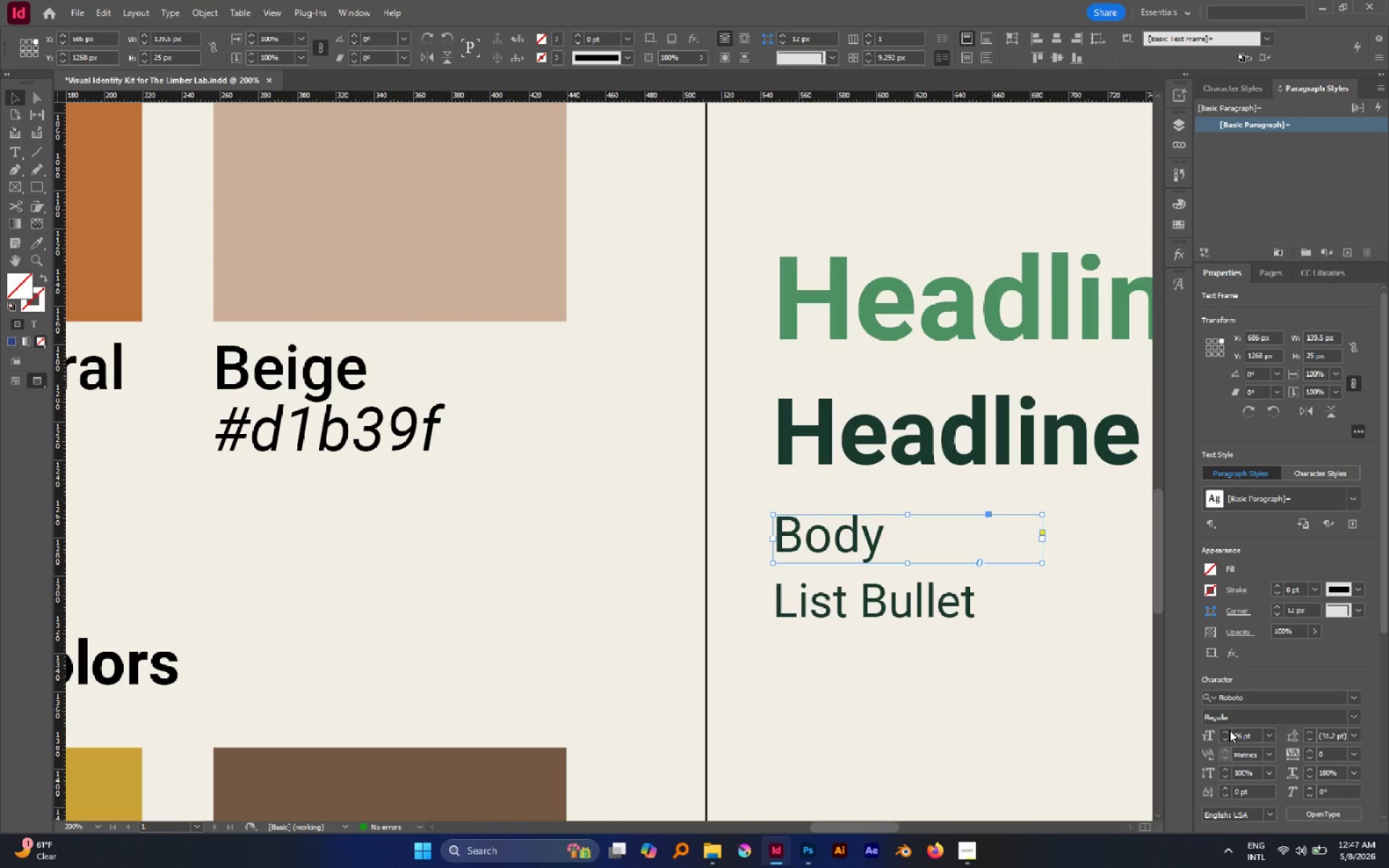 
double_click([1226, 732])
 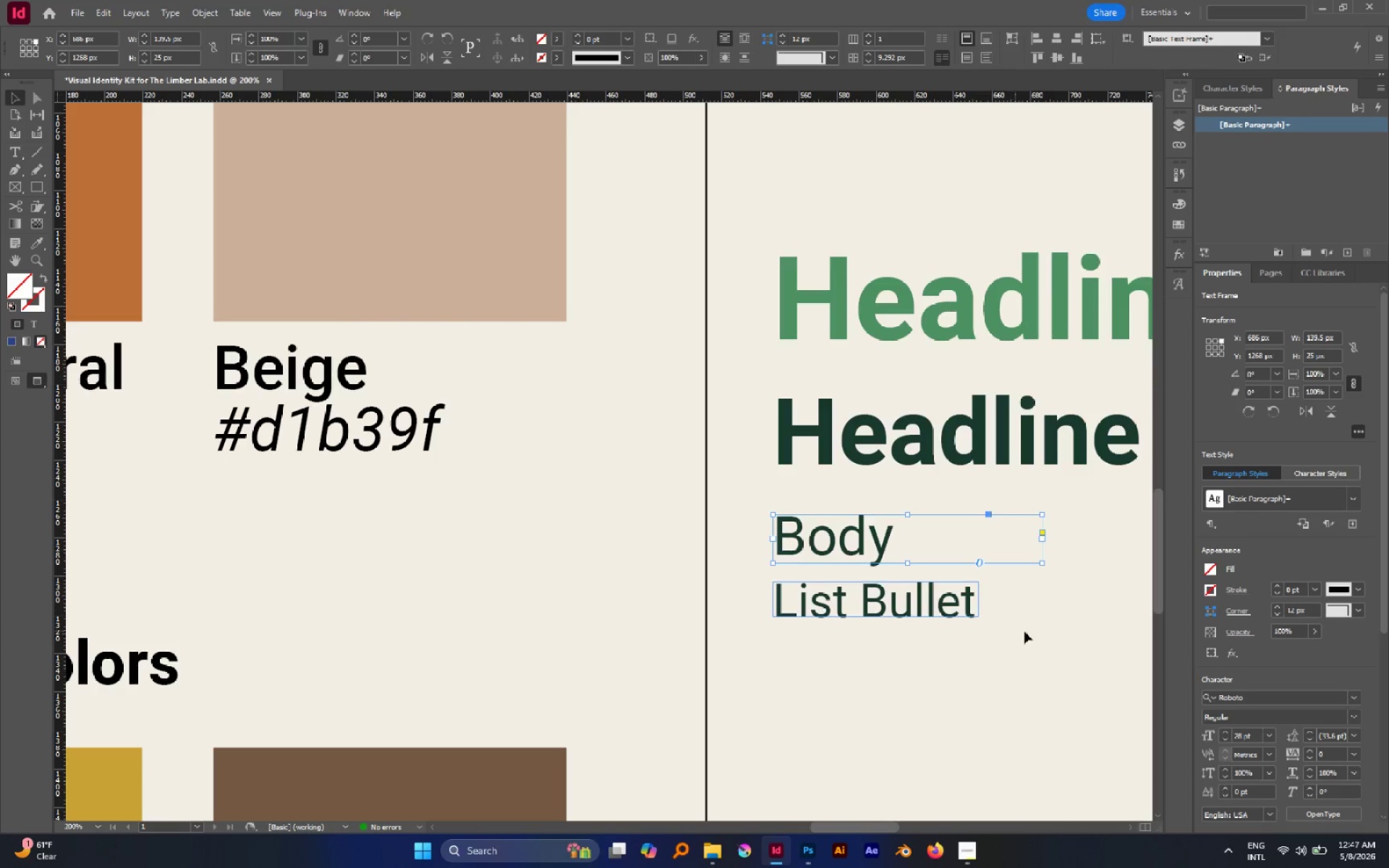 
left_click([972, 605])
 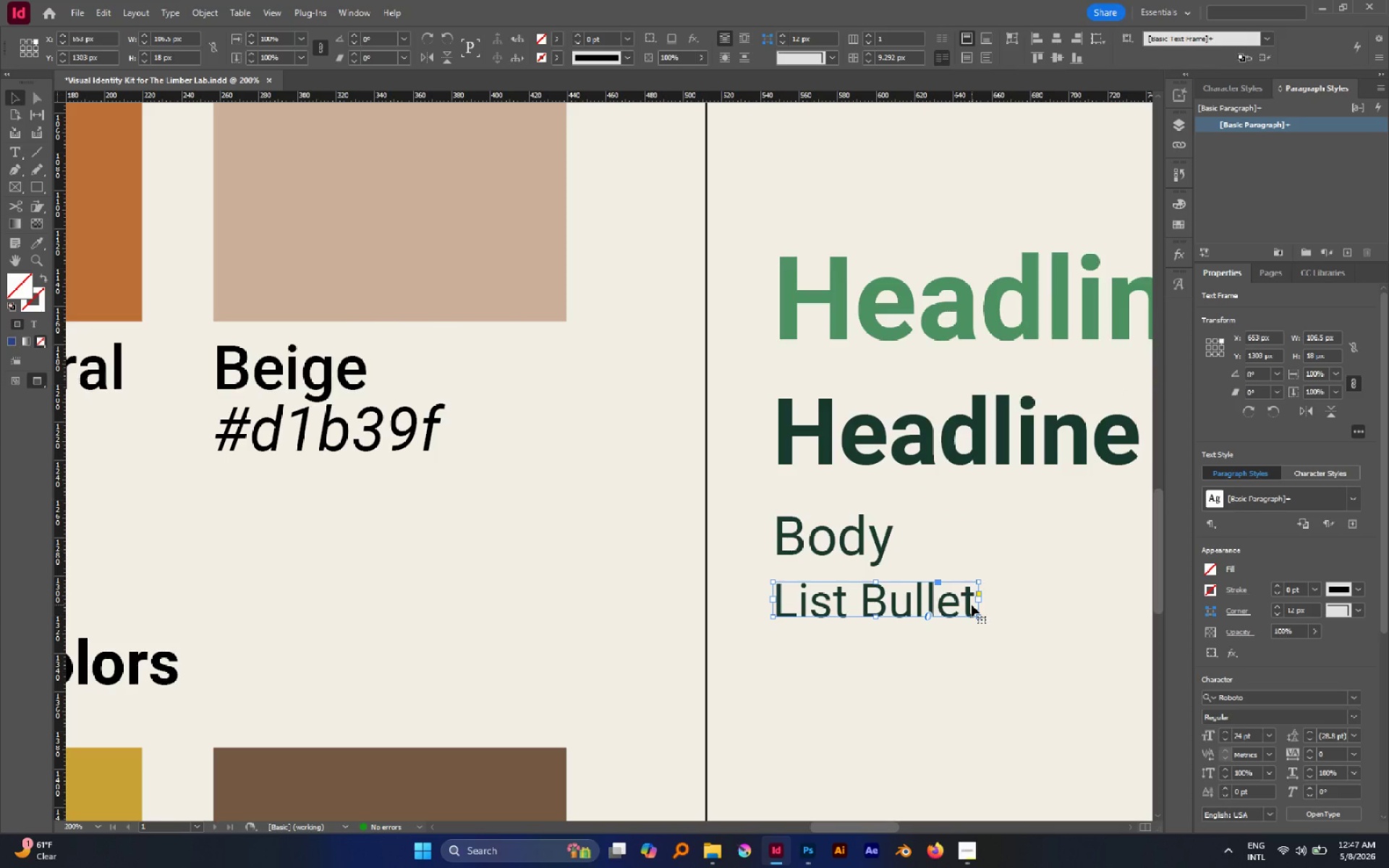 
wait(8.92)
 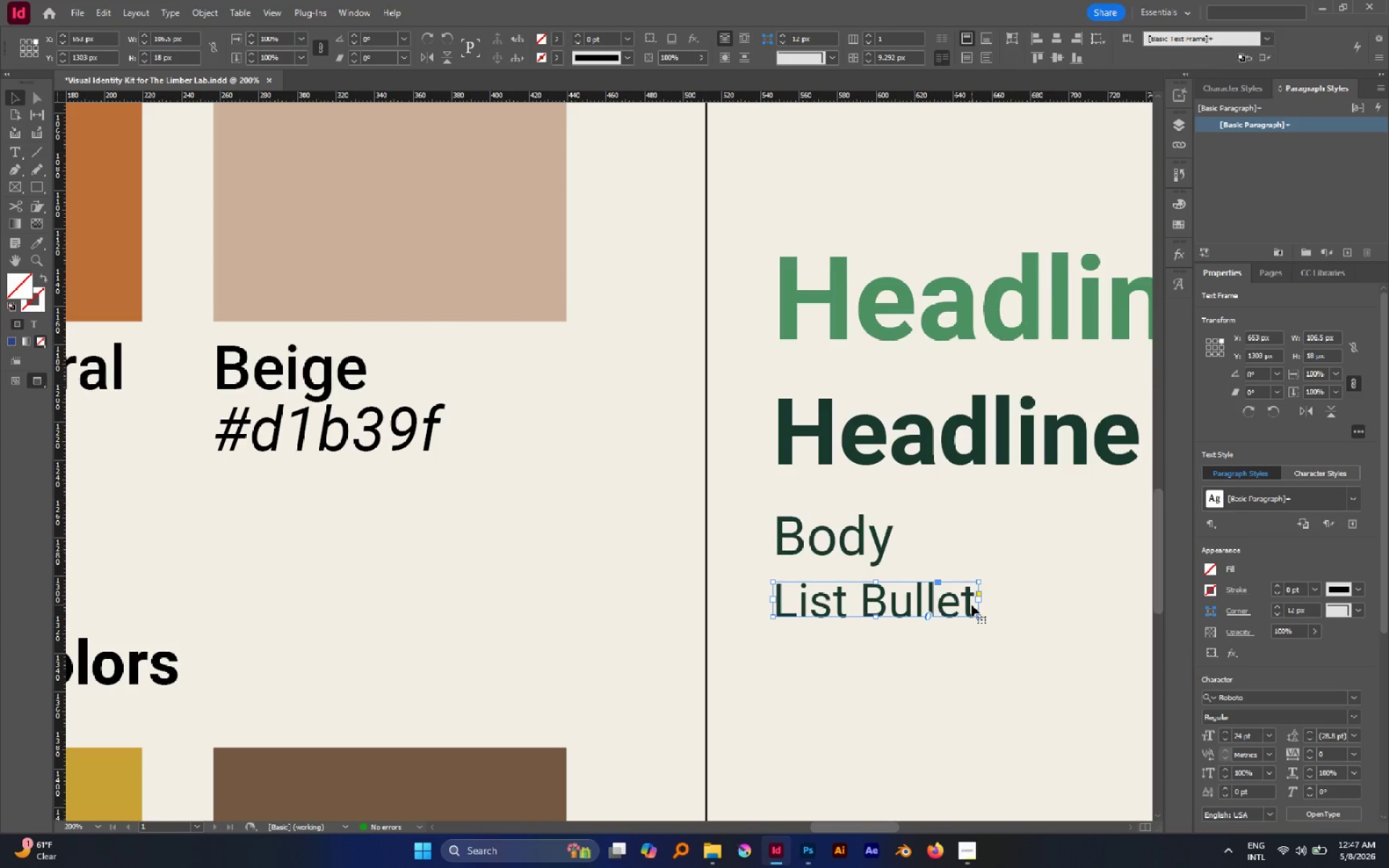 
left_click_drag(start_coordinate=[1033, 631], to_coordinate=[959, 569])
 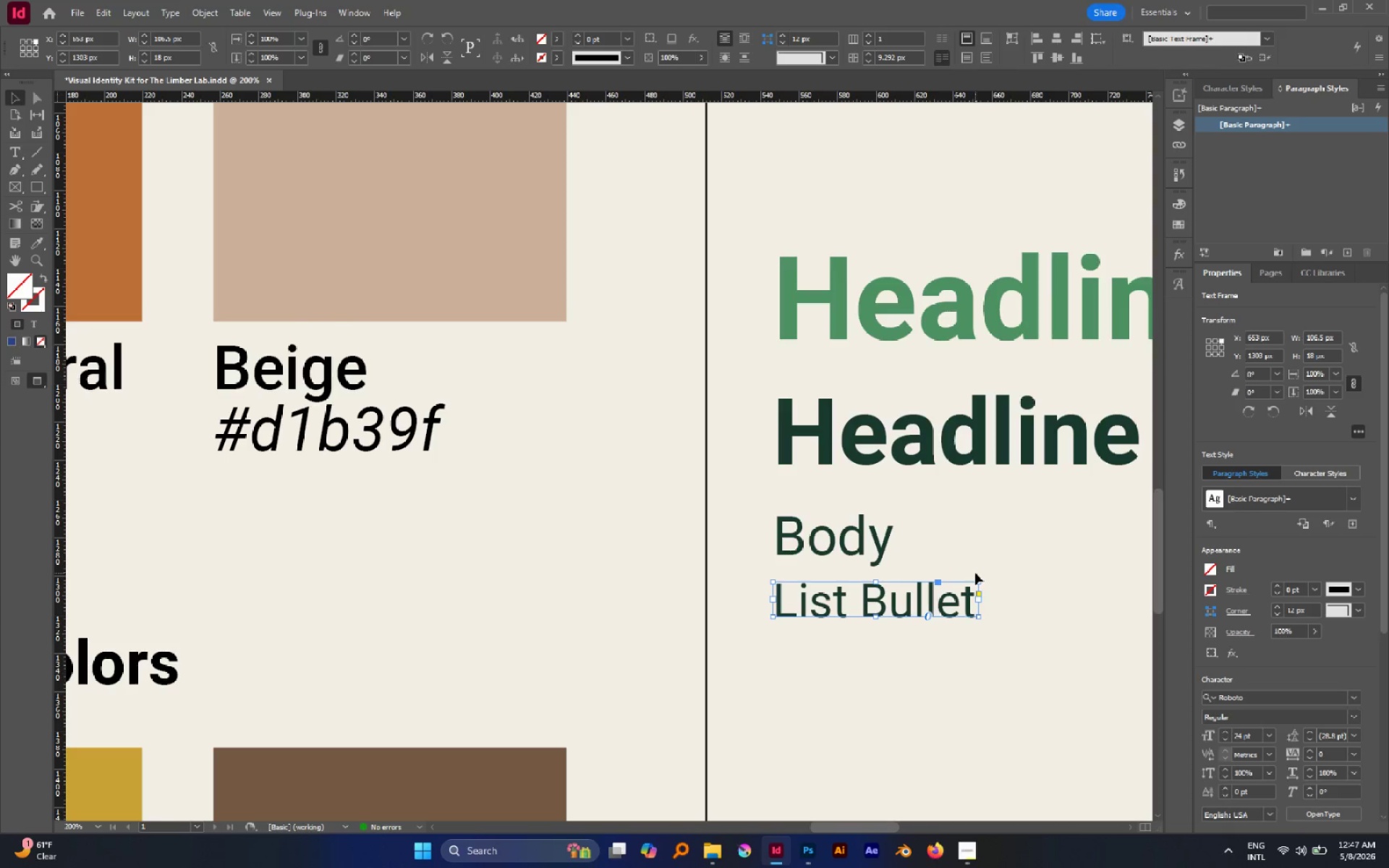 
left_click([975, 573])
 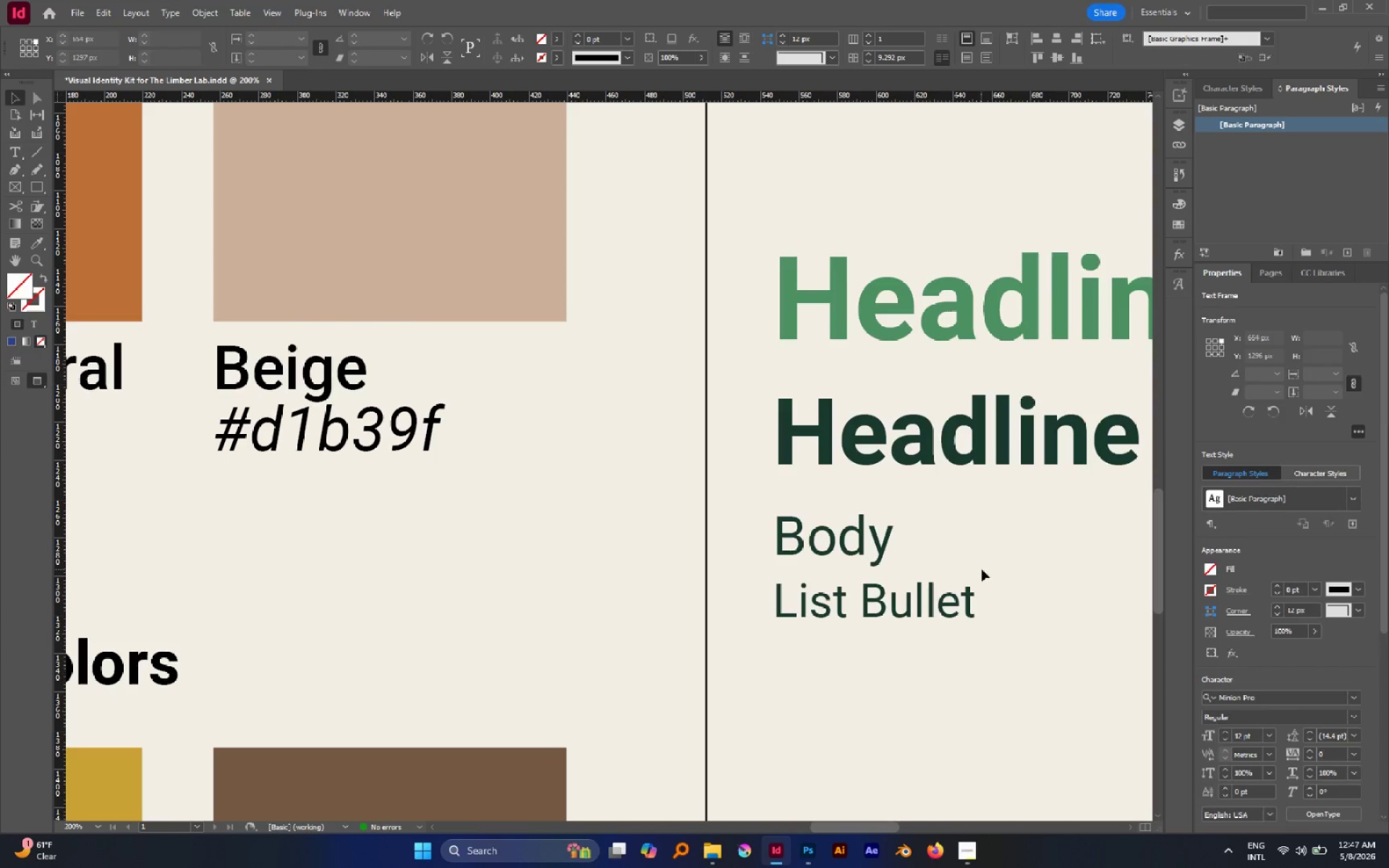 
left_click_drag(start_coordinate=[982, 569], to_coordinate=[955, 652])
 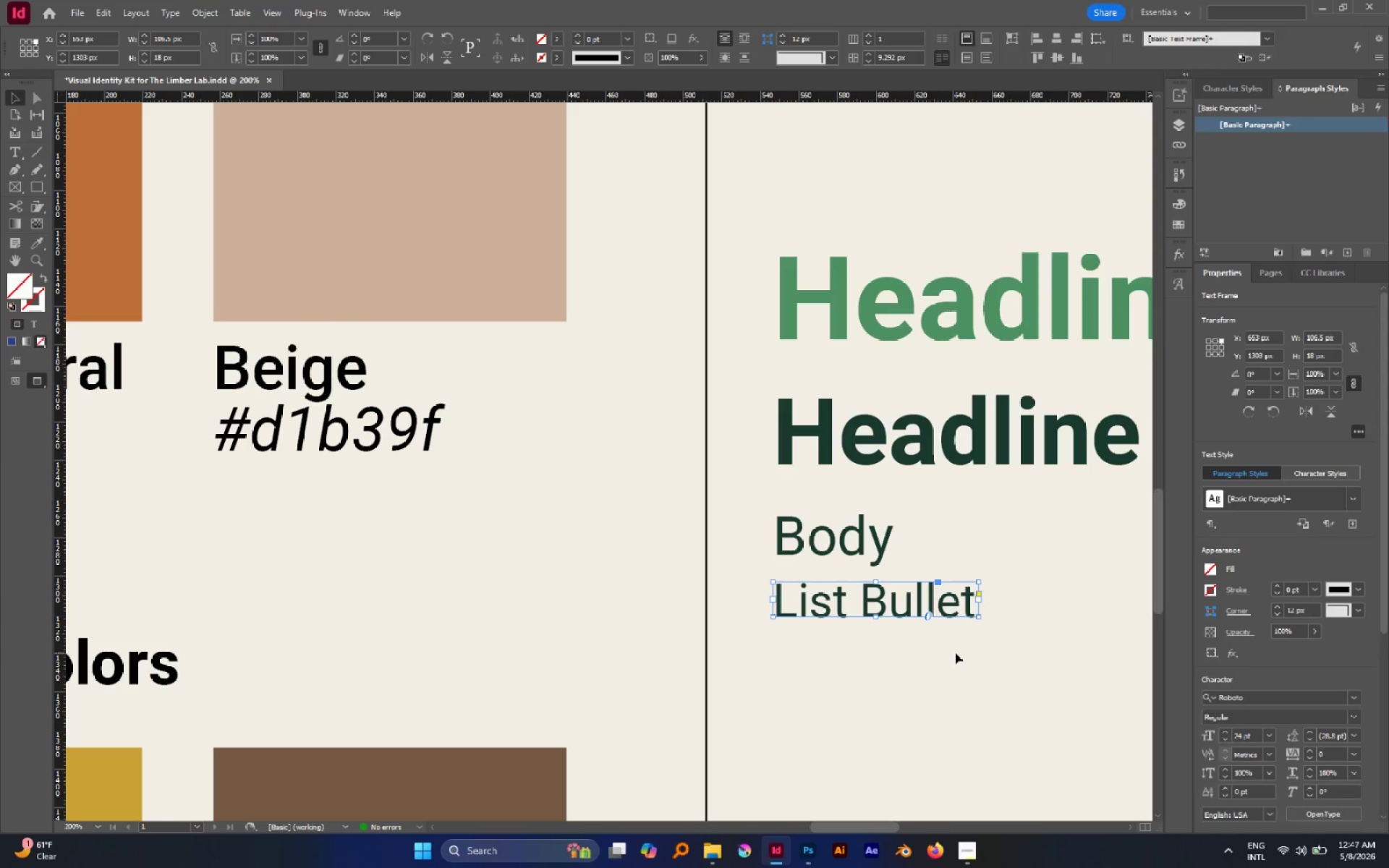 
left_click([955, 652])
 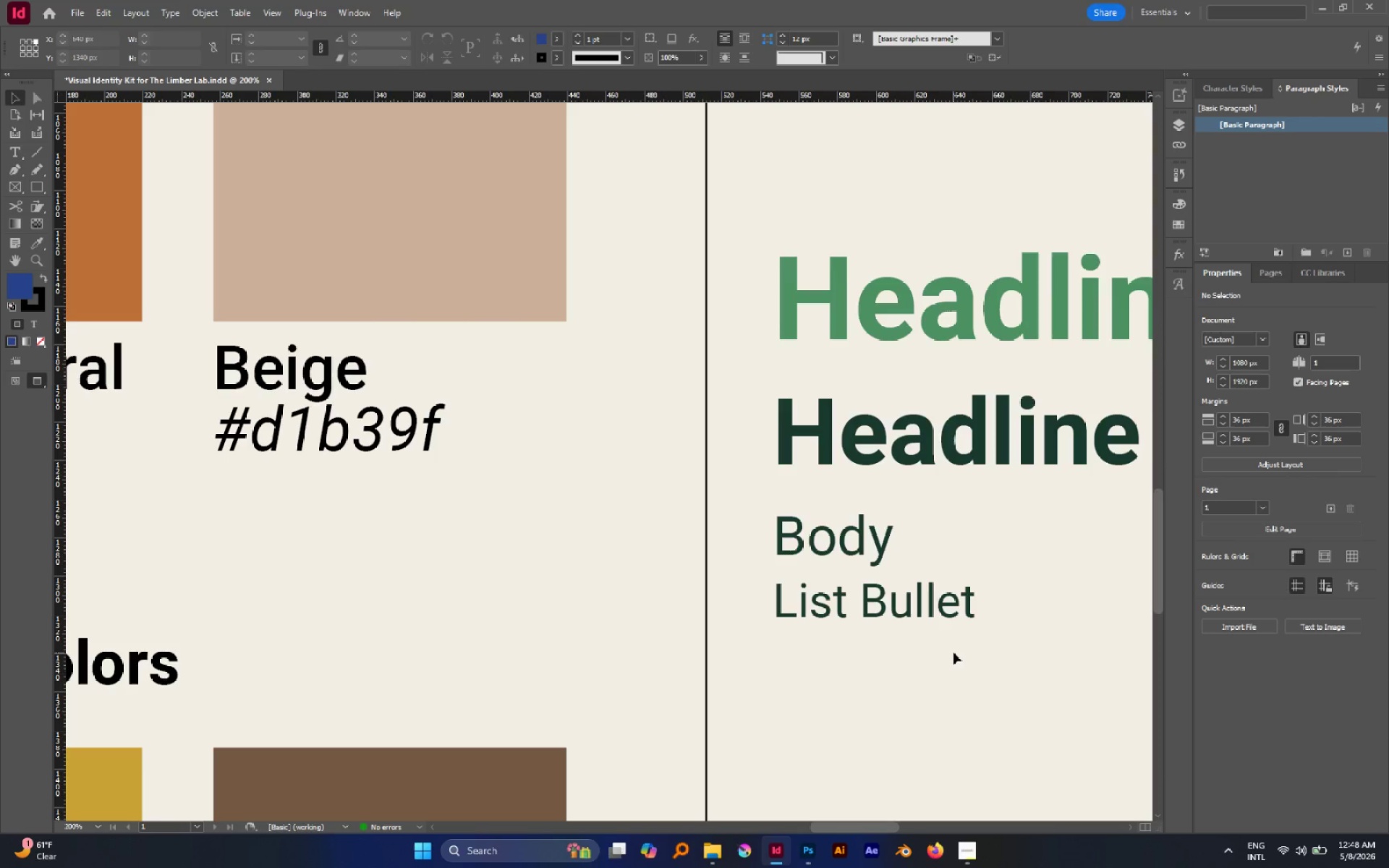 
wait(15.23)
 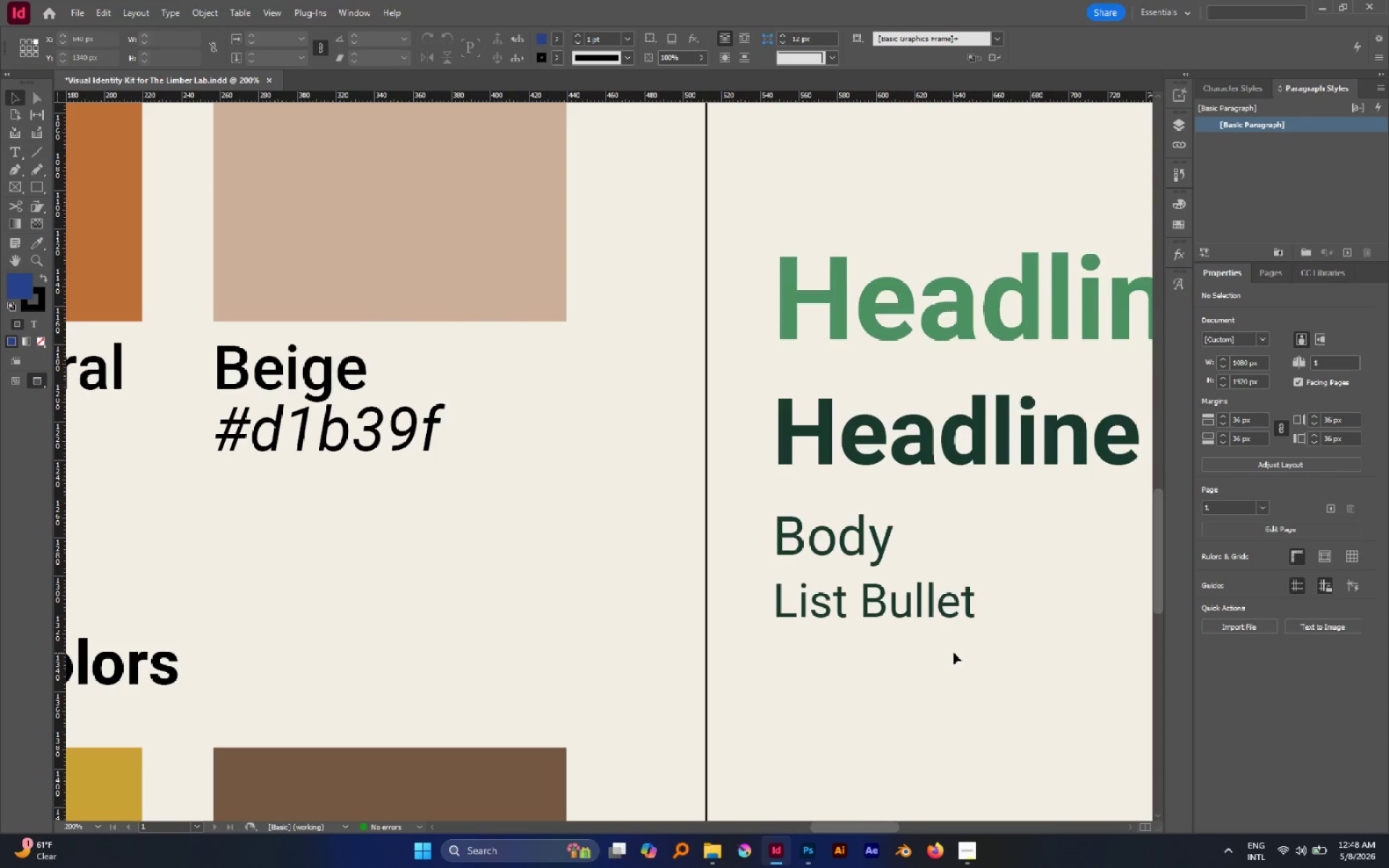 
left_click_drag(start_coordinate=[957, 641], to_coordinate=[916, 570])
 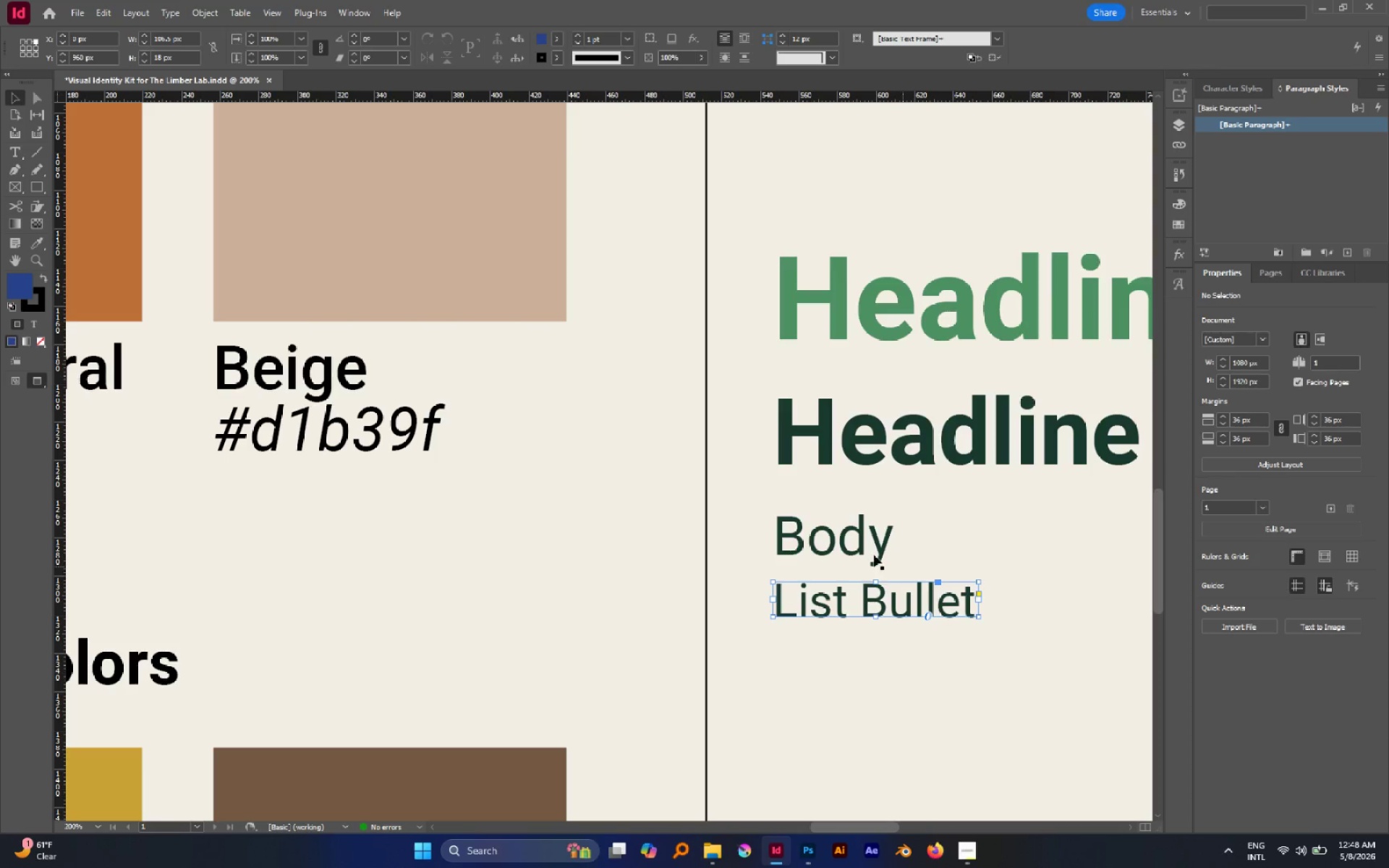 
hold_key(key=AltLeft, duration=0.58)
scroll: coordinate [844, 545], scroll_direction: down, amount: 2.0
 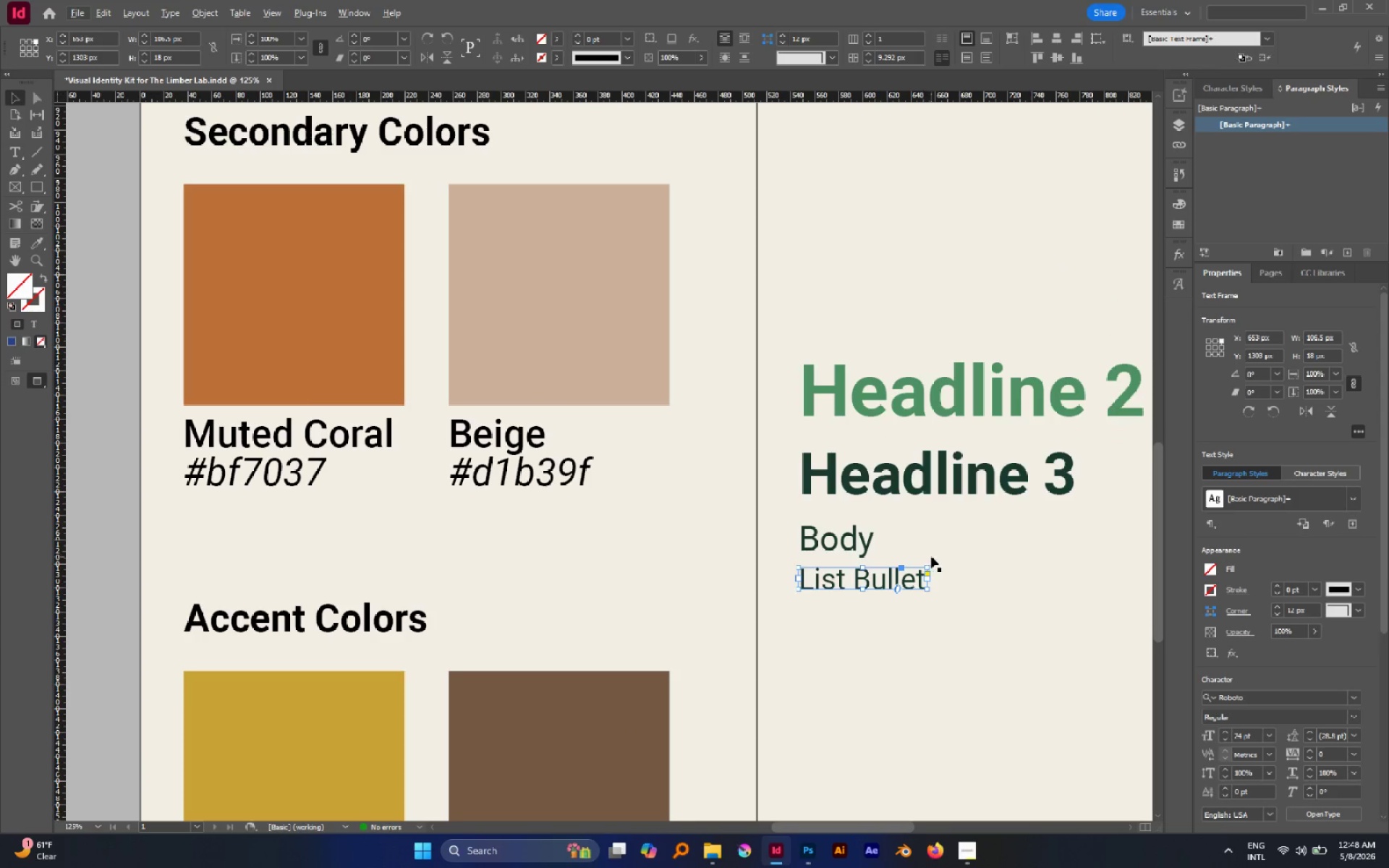 
hold_key(key=Space, duration=0.55)
 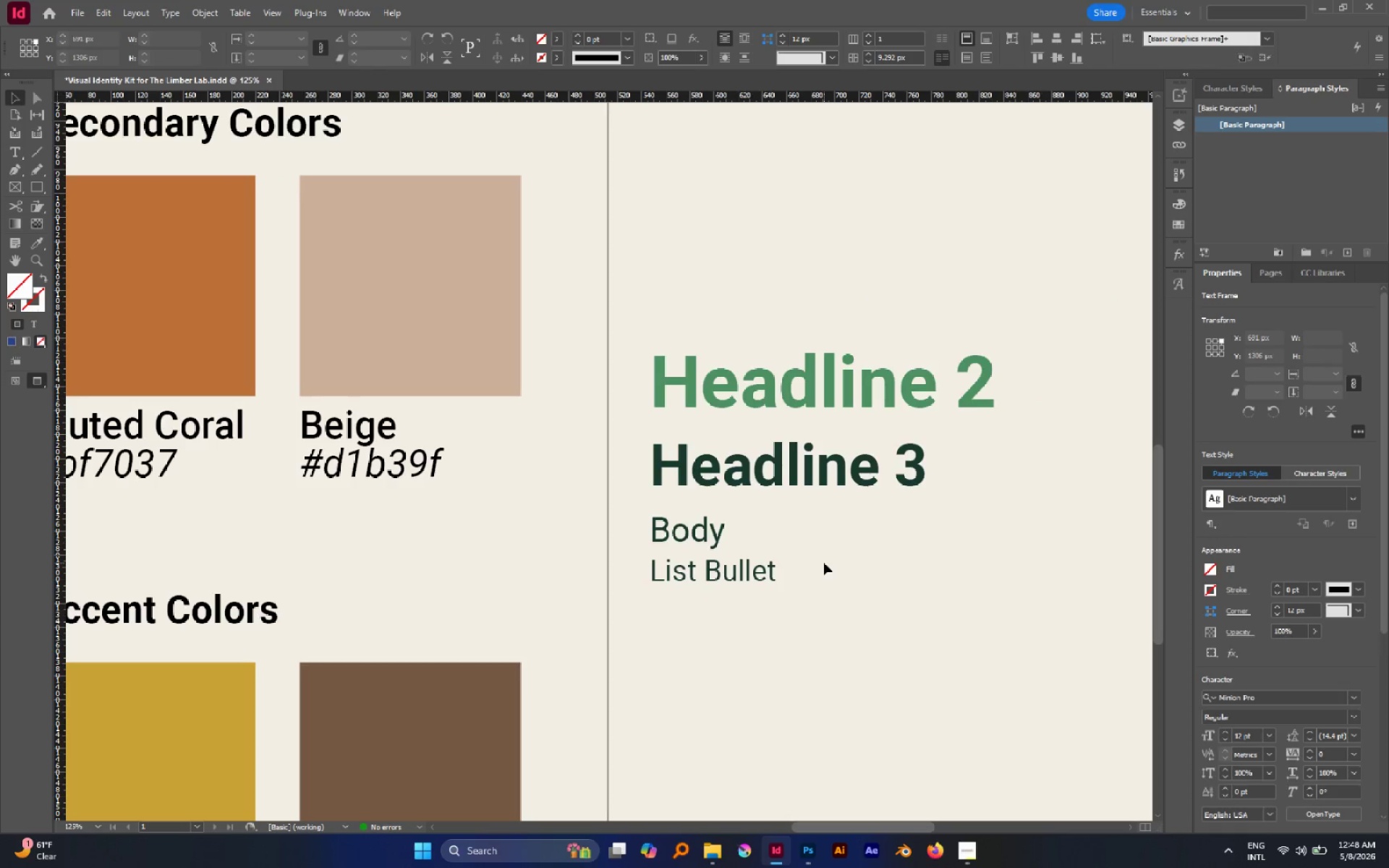 
left_click_drag(start_coordinate=[931, 556], to_coordinate=[782, 548])
 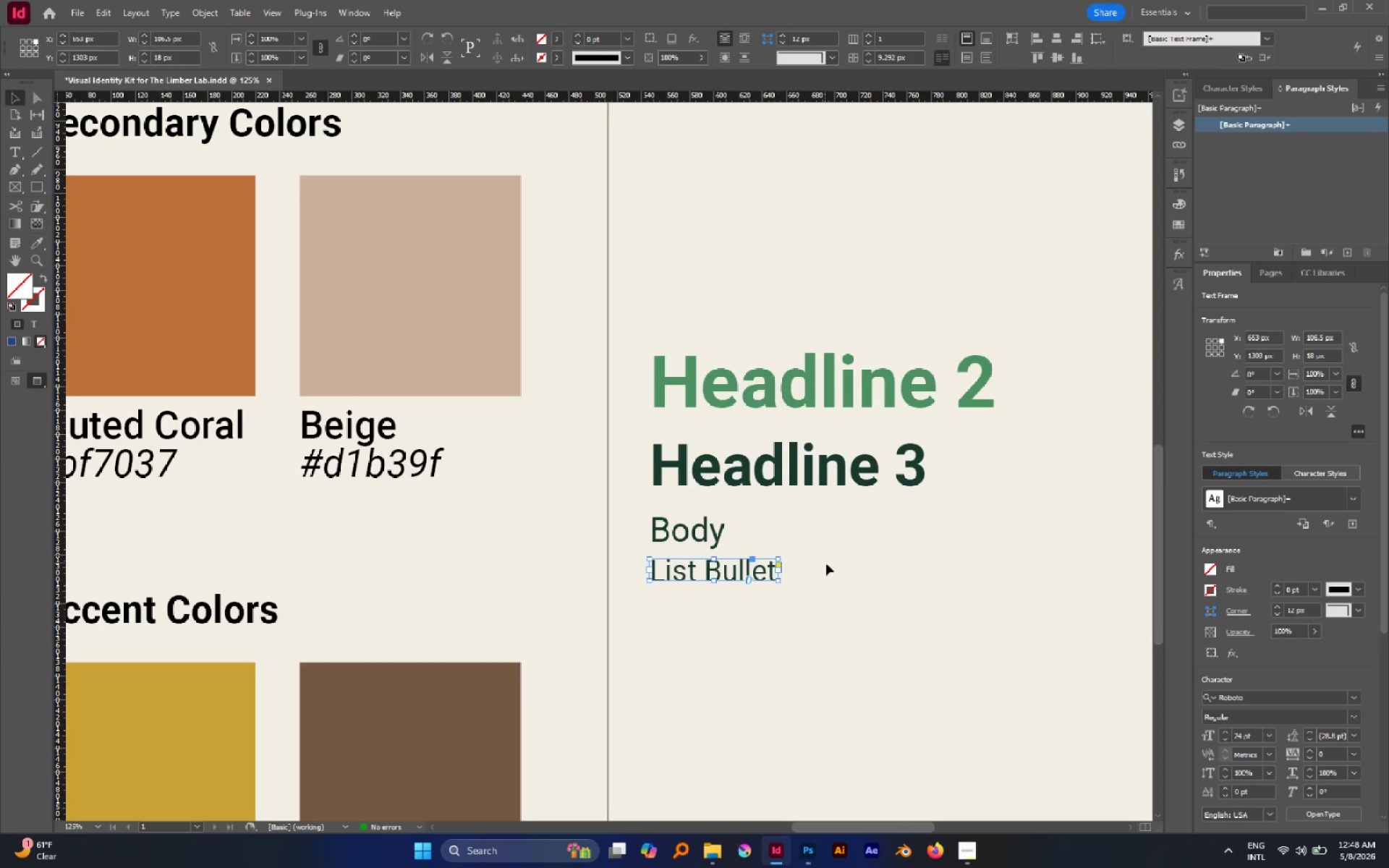 
left_click([826, 563])
 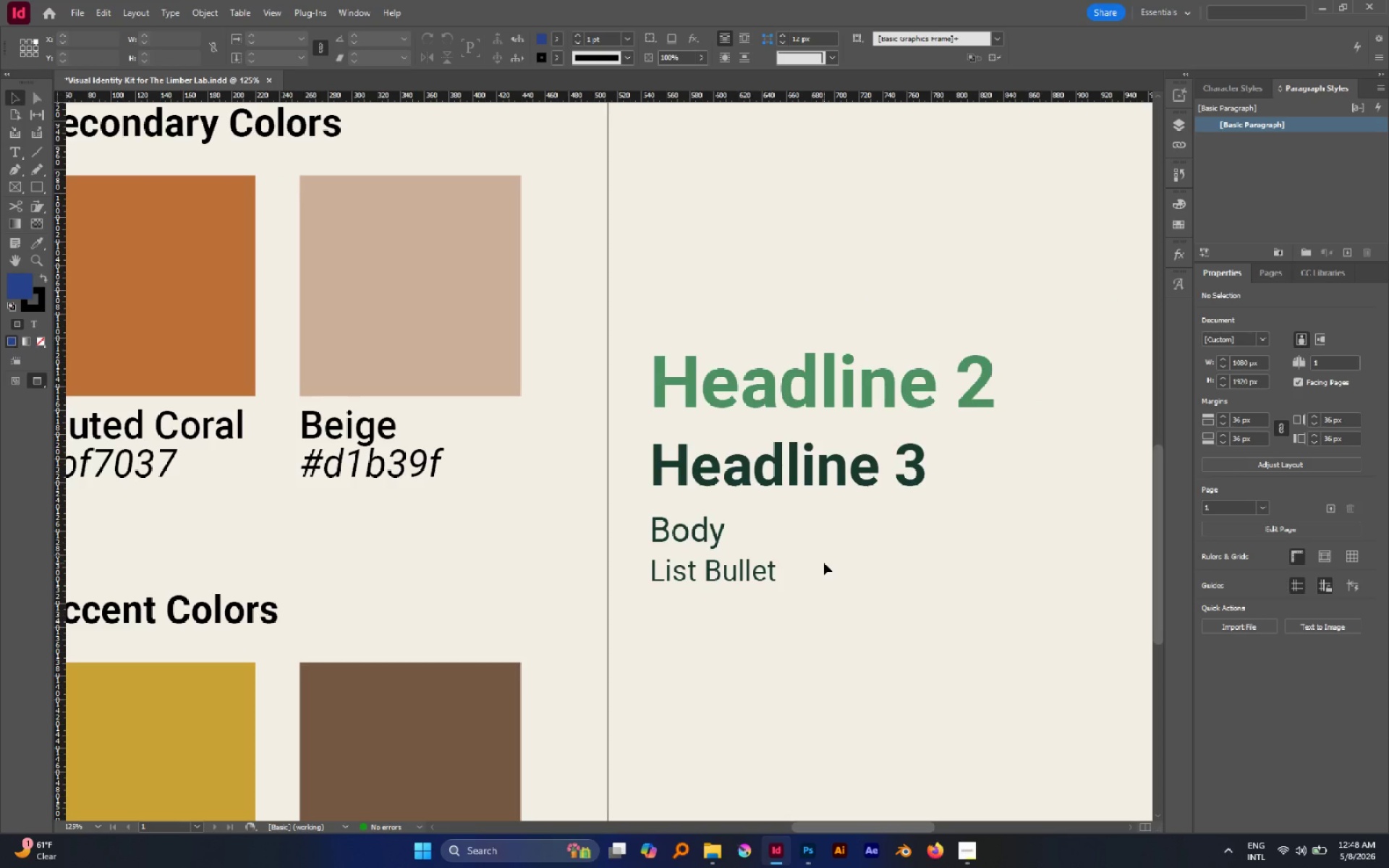 
wait(9.47)
 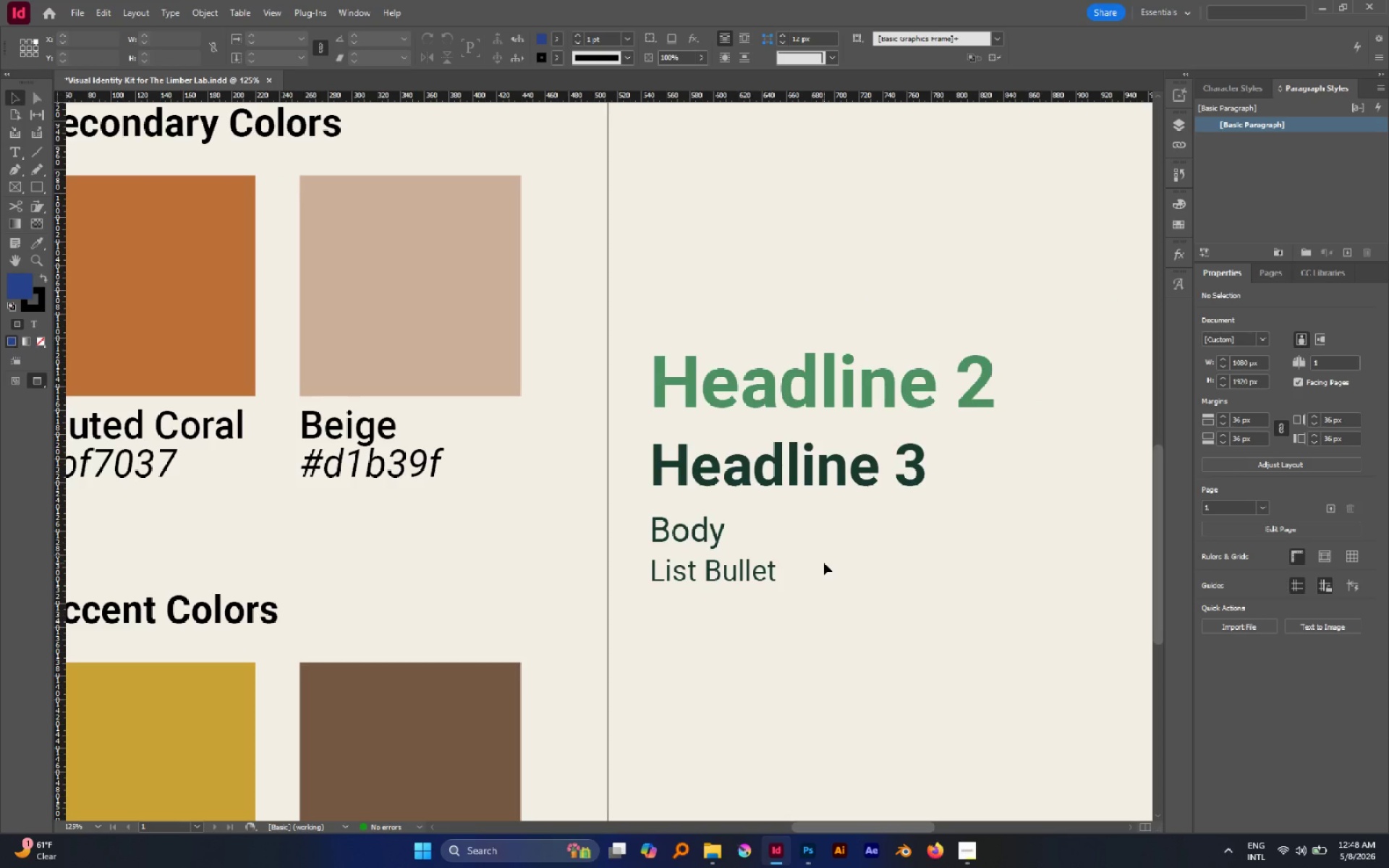 
hold_key(key=AltLeft, duration=0.61)
scroll: coordinate [768, 580], scroll_direction: down, amount: 3.0
 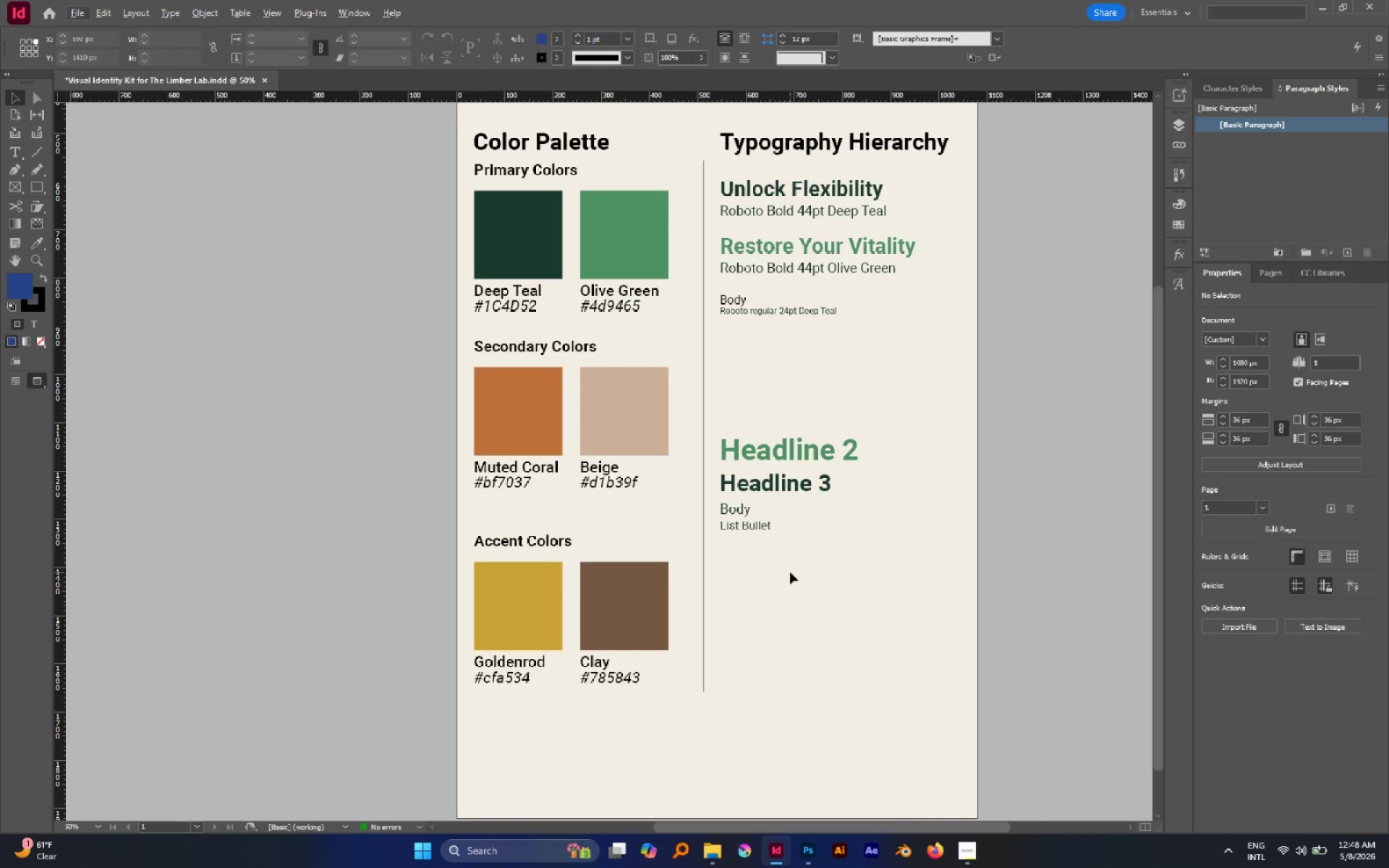 
left_click_drag(start_coordinate=[790, 572], to_coordinate=[756, 525])
 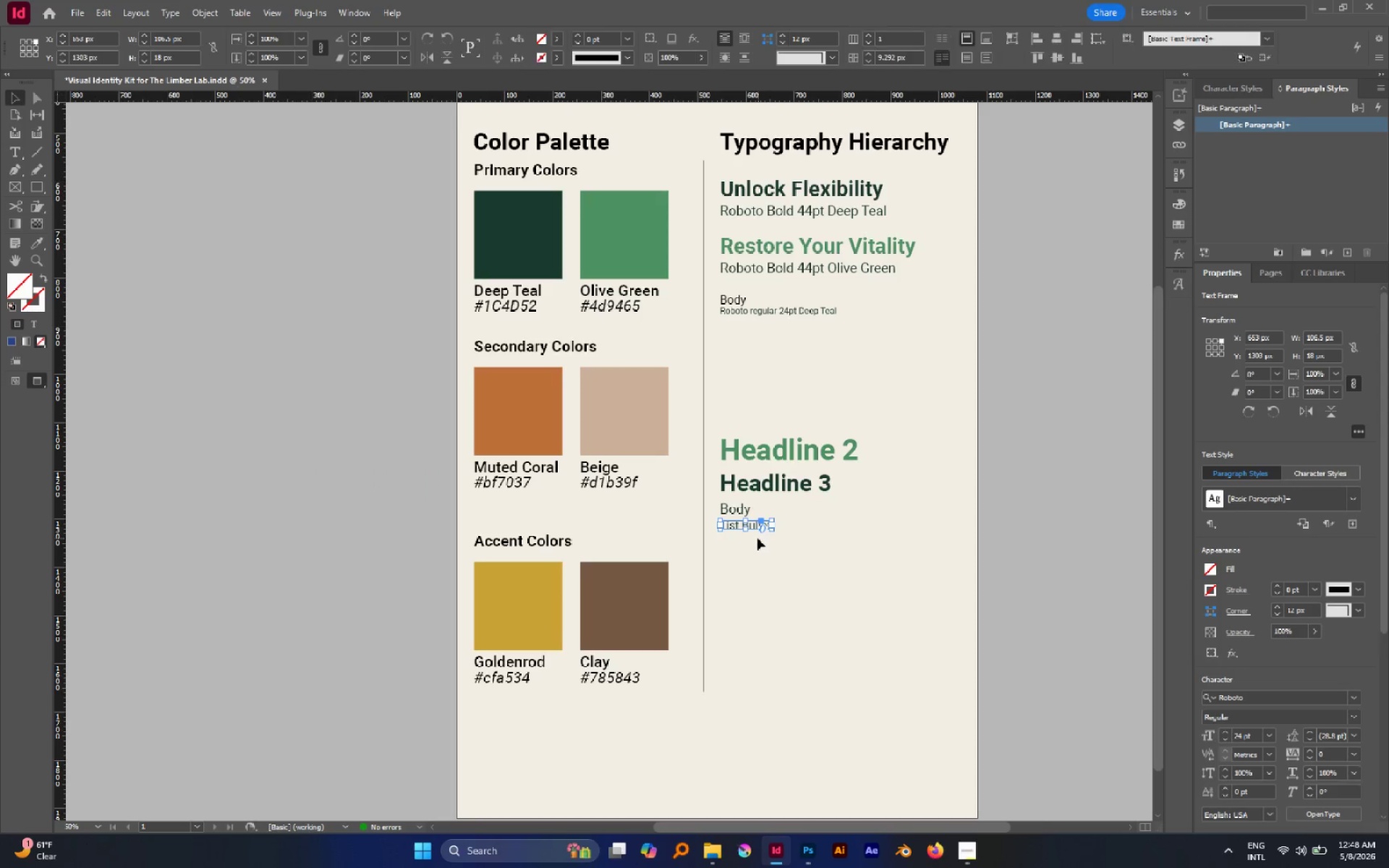 
left_click([757, 538])
 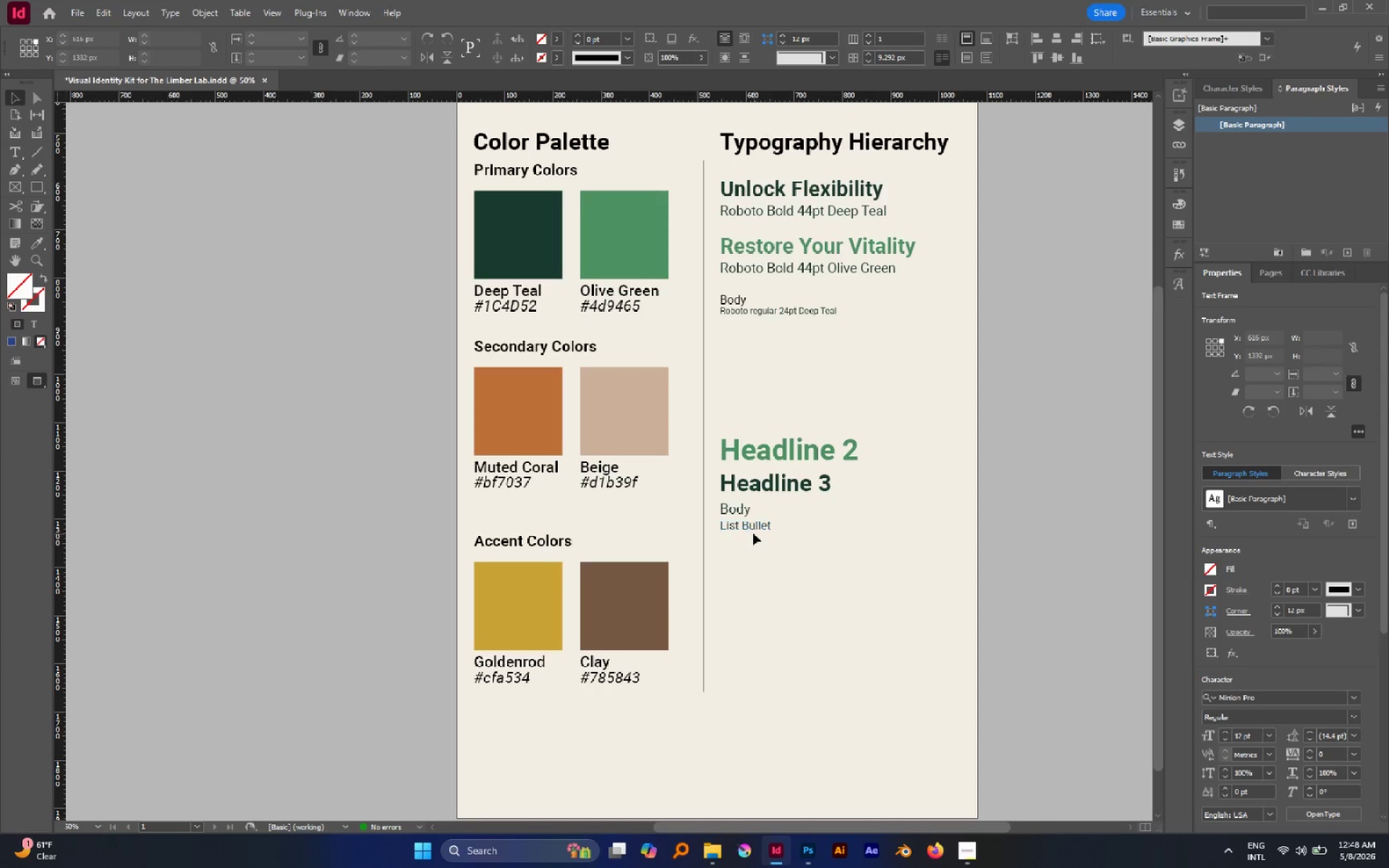 
key(Alt+AltLeft)
 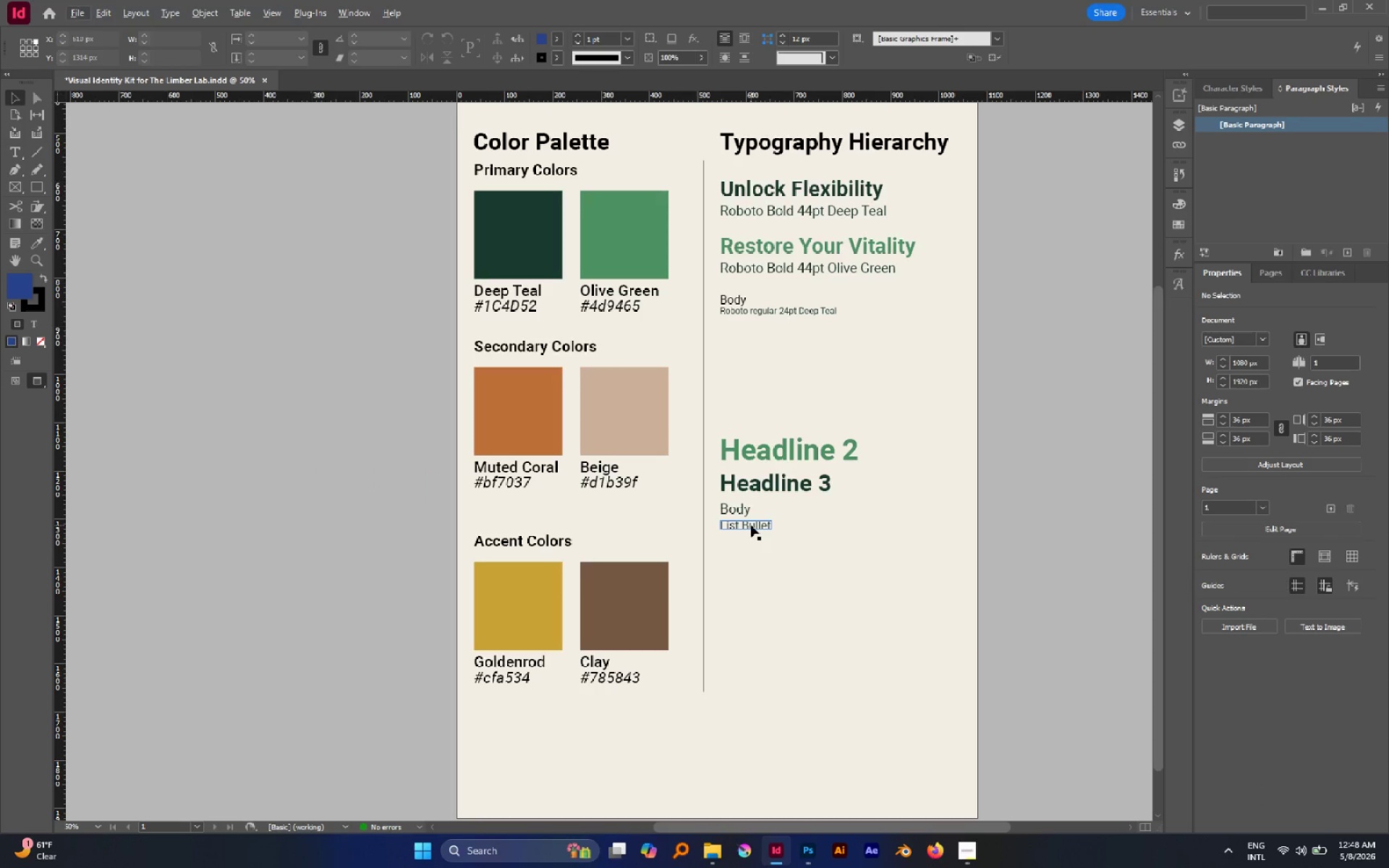 
left_click([751, 525])
 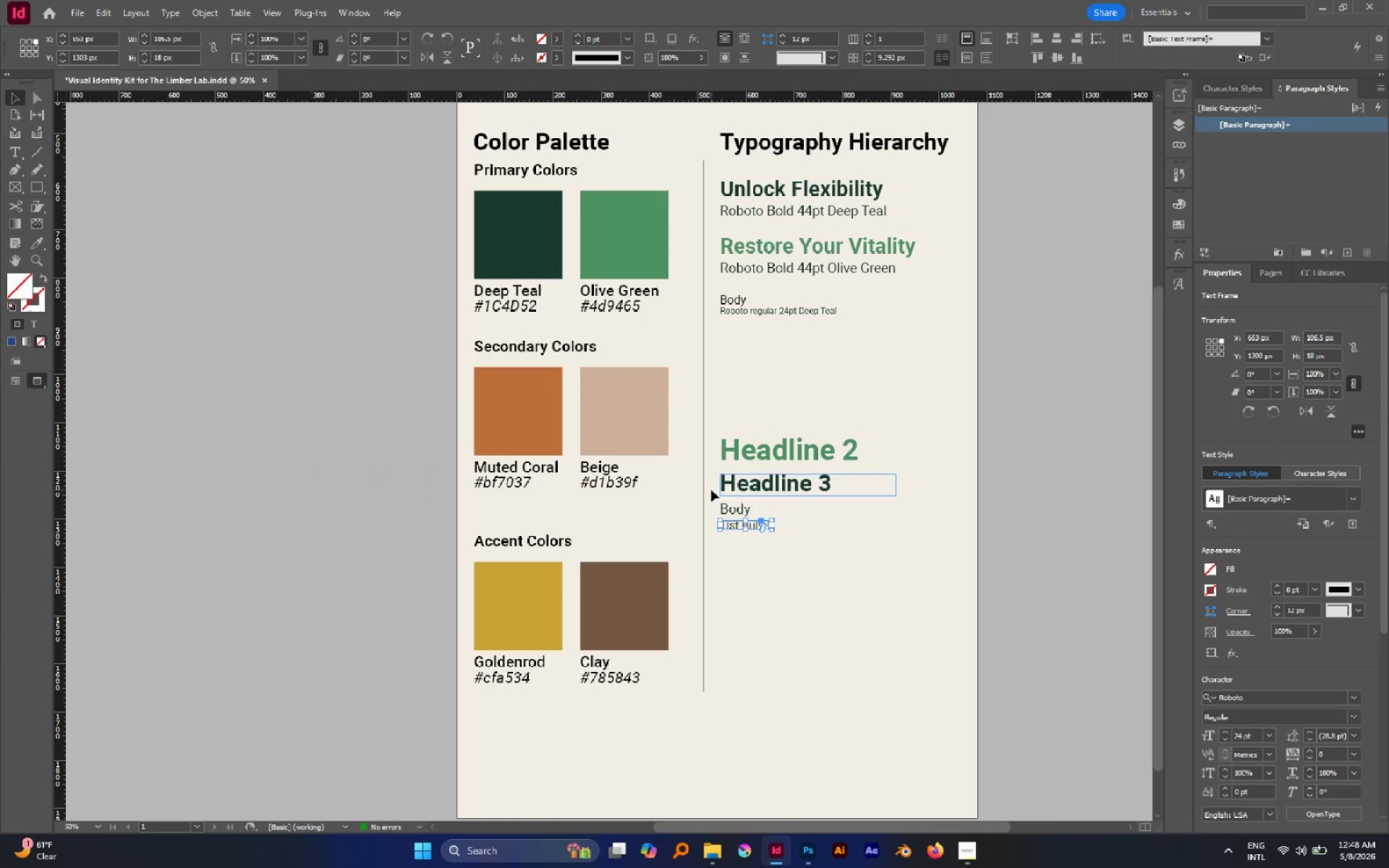 
left_click([730, 506])
 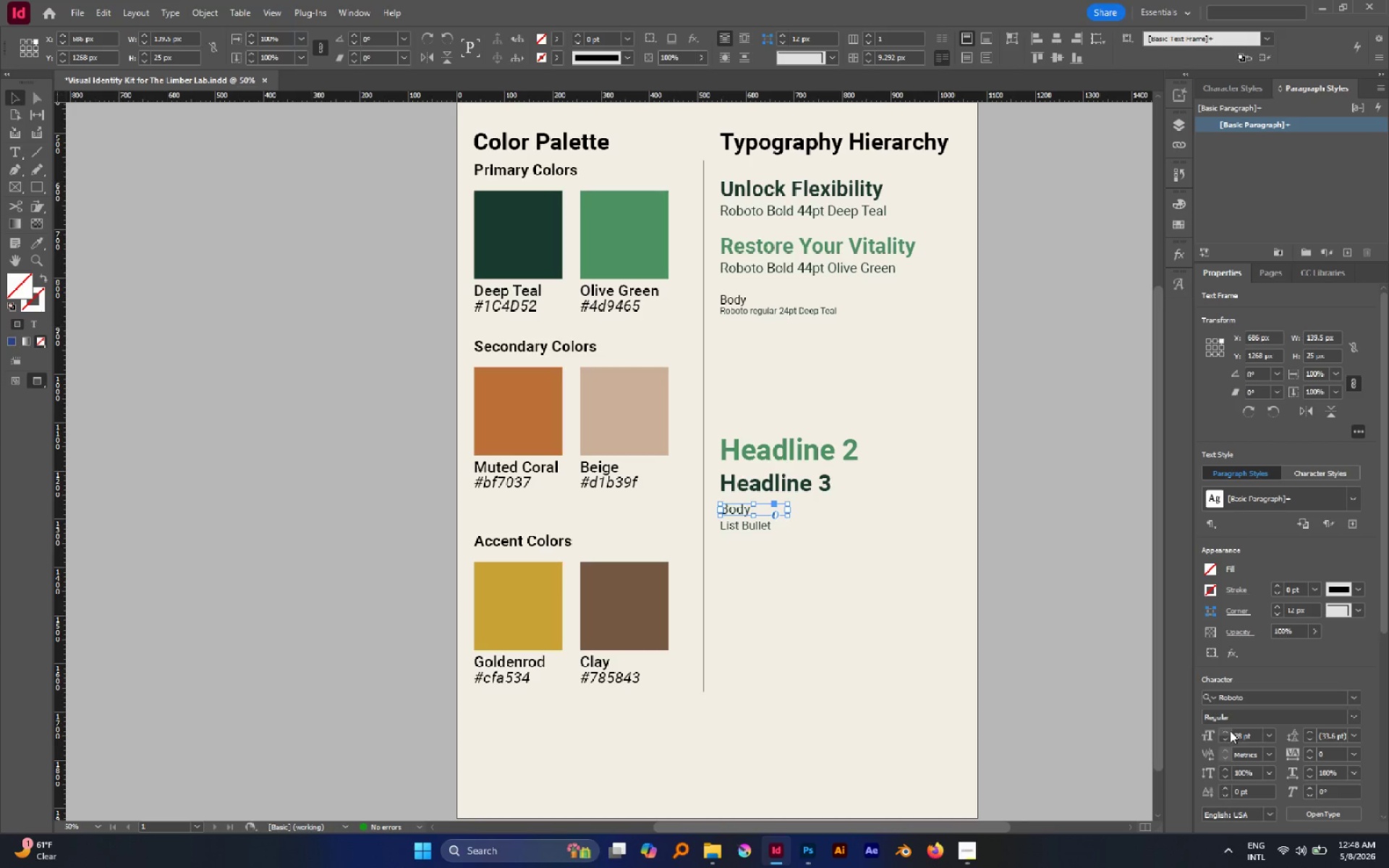 
double_click([1228, 730])
 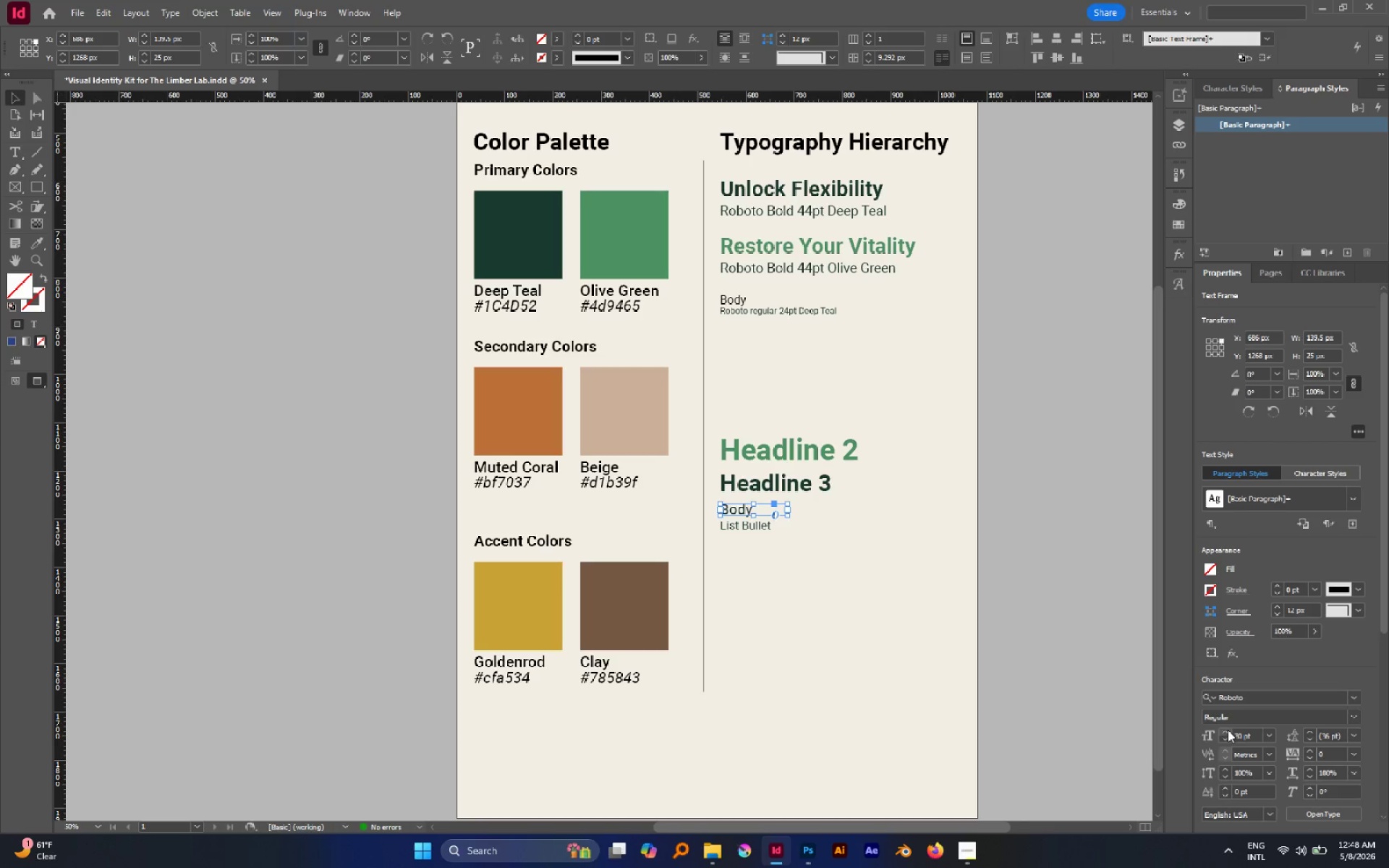 
double_click([1228, 730])
 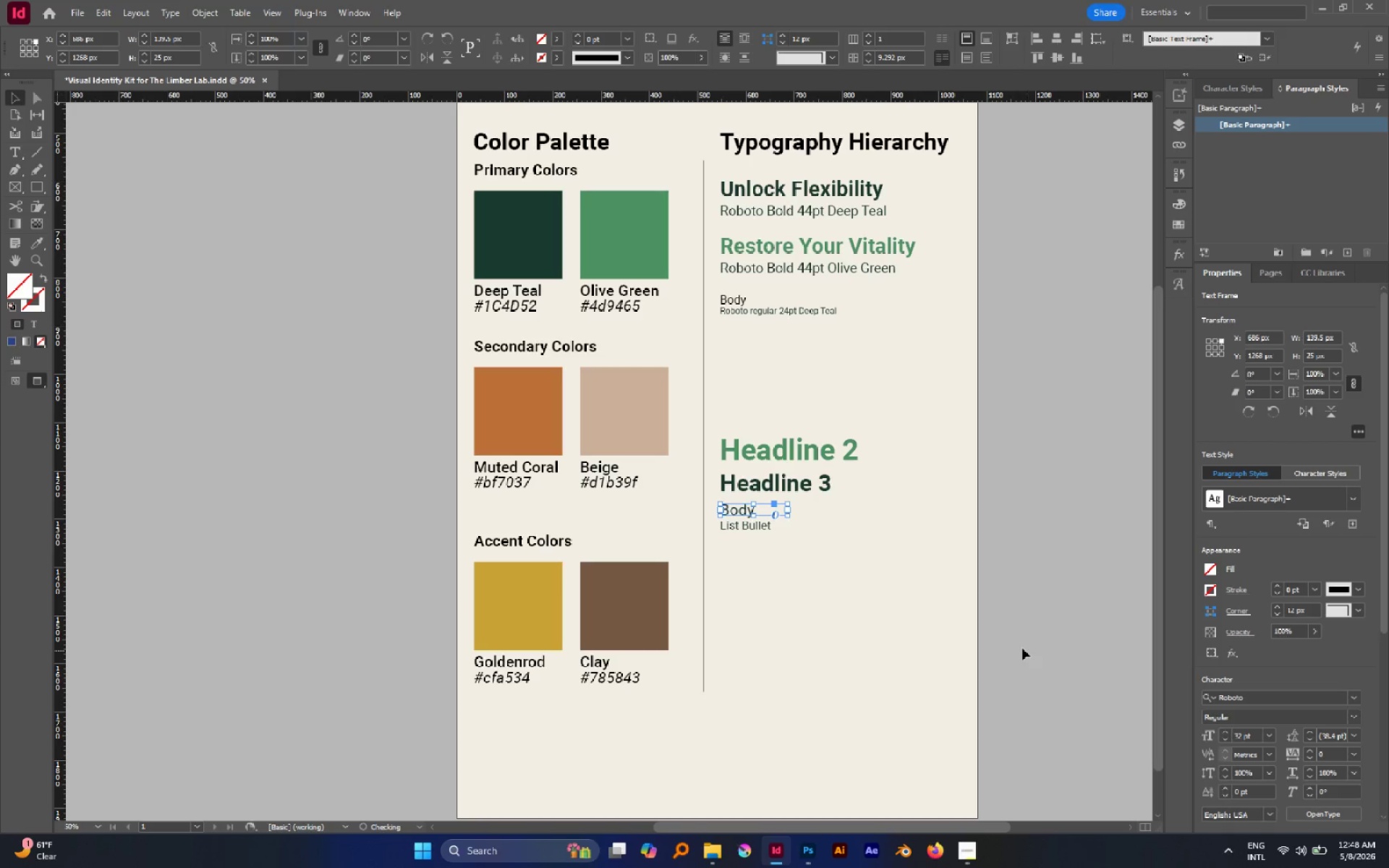 
triple_click([1022, 648])
 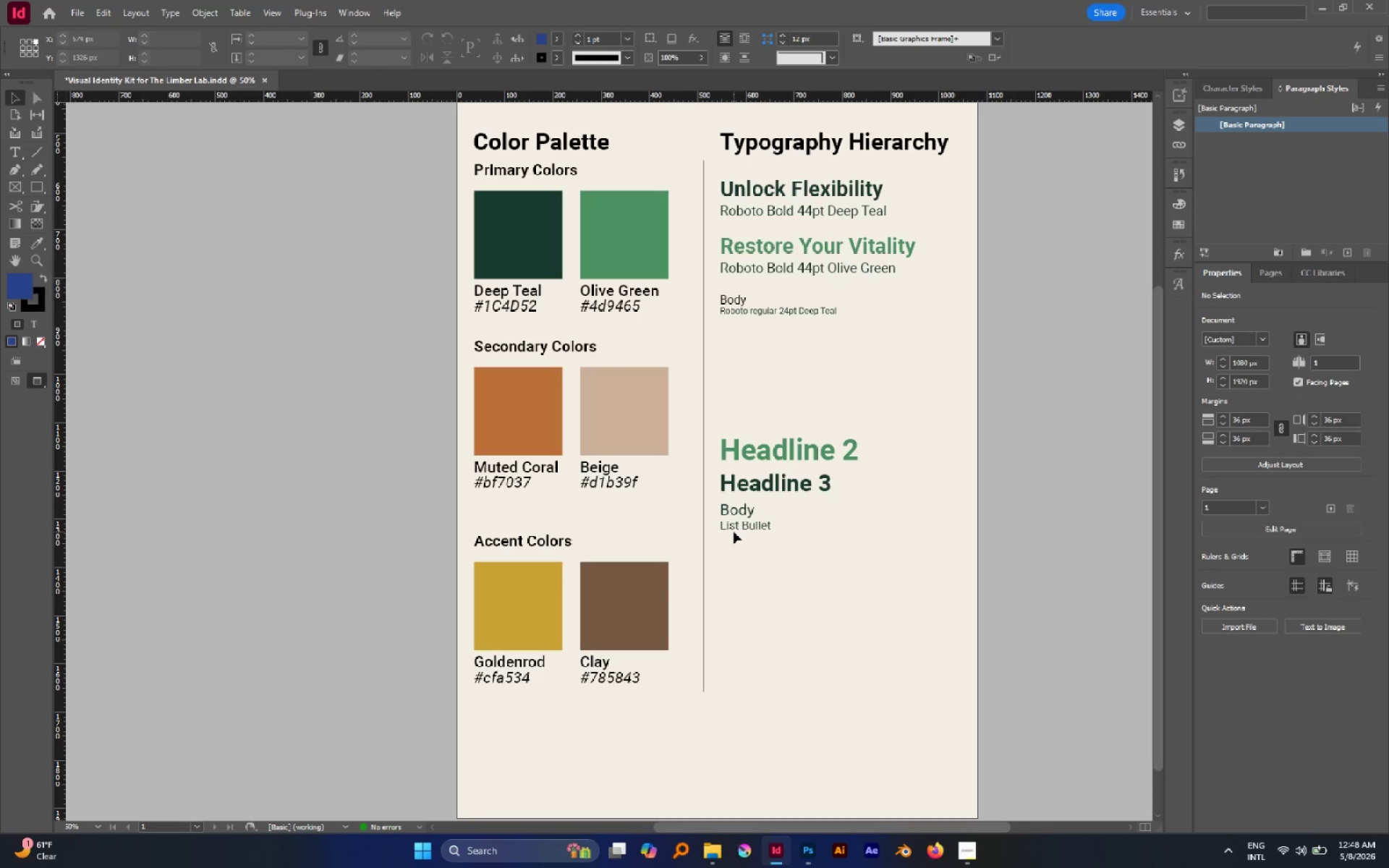 
left_click([734, 529])
 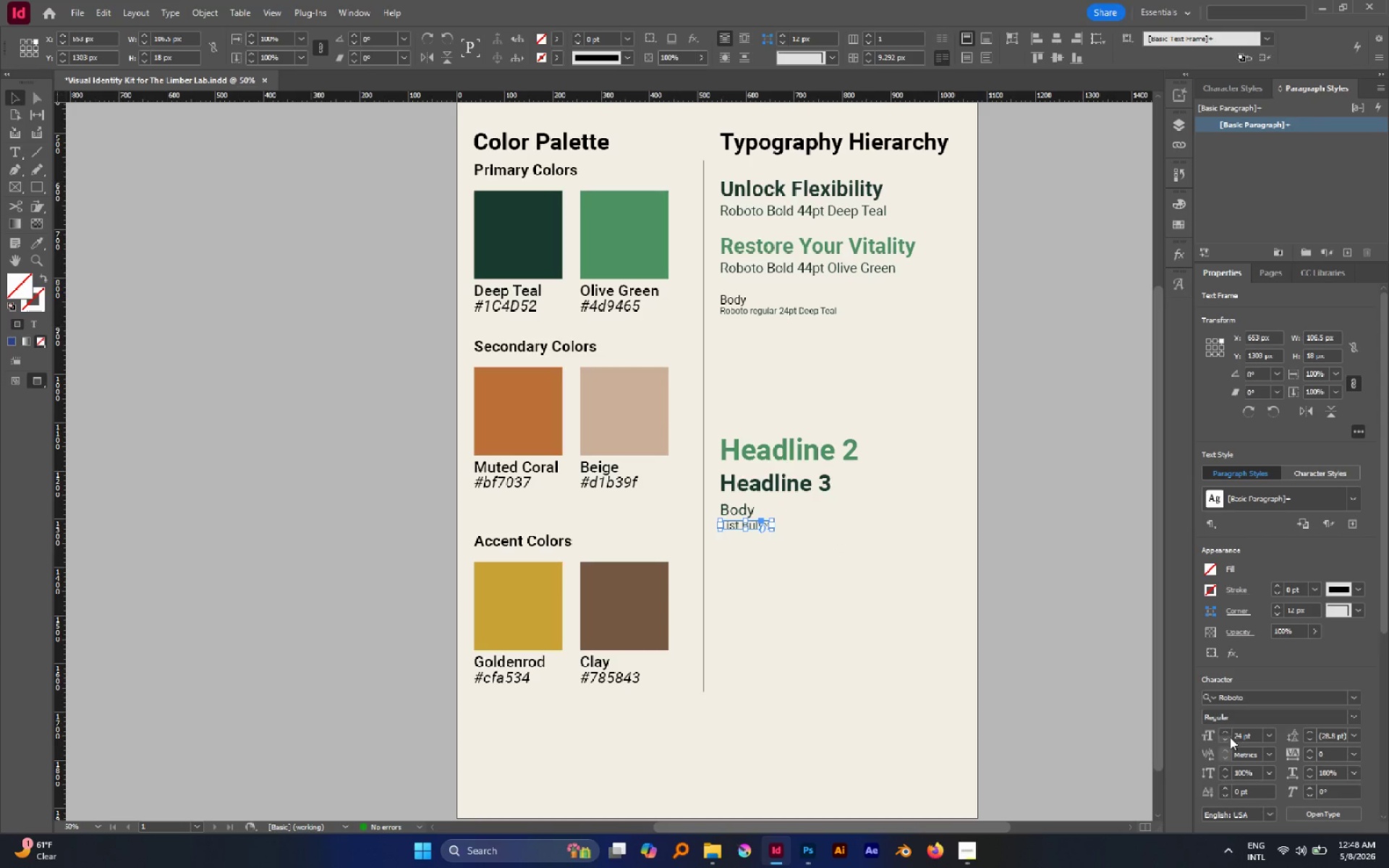 
double_click([1229, 737])
 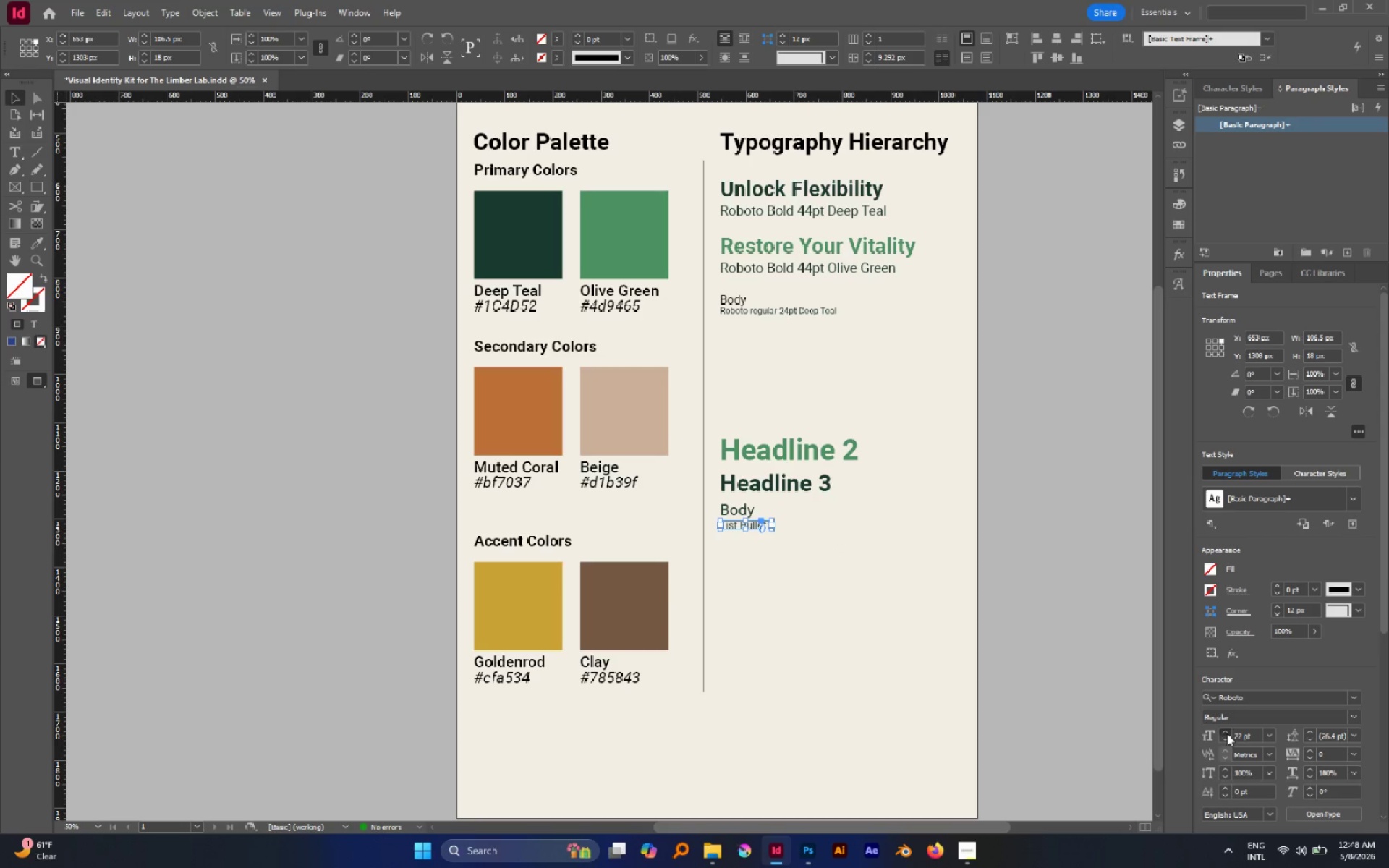 
double_click([1227, 733])
 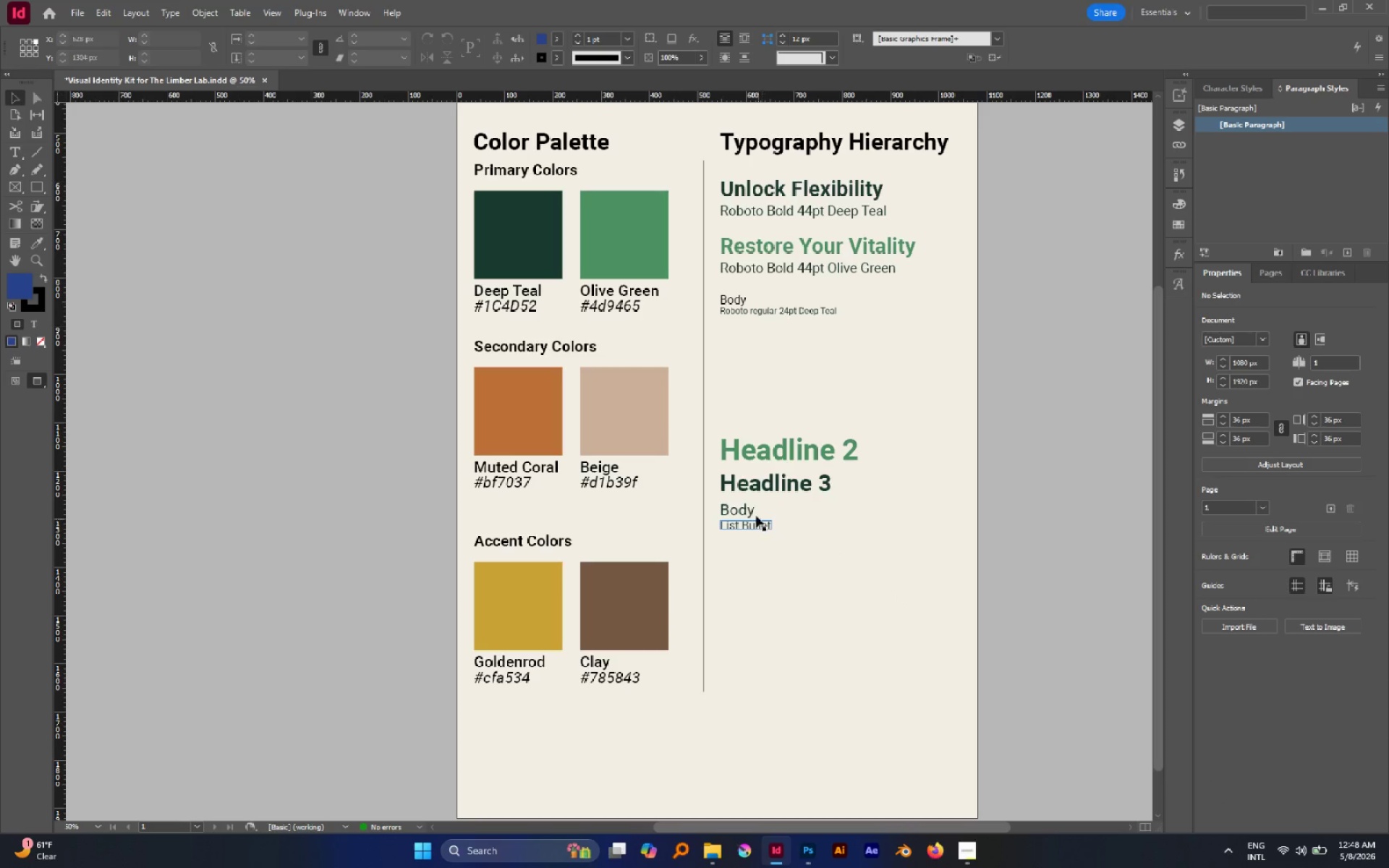 
hold_key(key=AltLeft, duration=0.59)
scroll: coordinate [724, 517], scroll_direction: up, amount: 3.0
 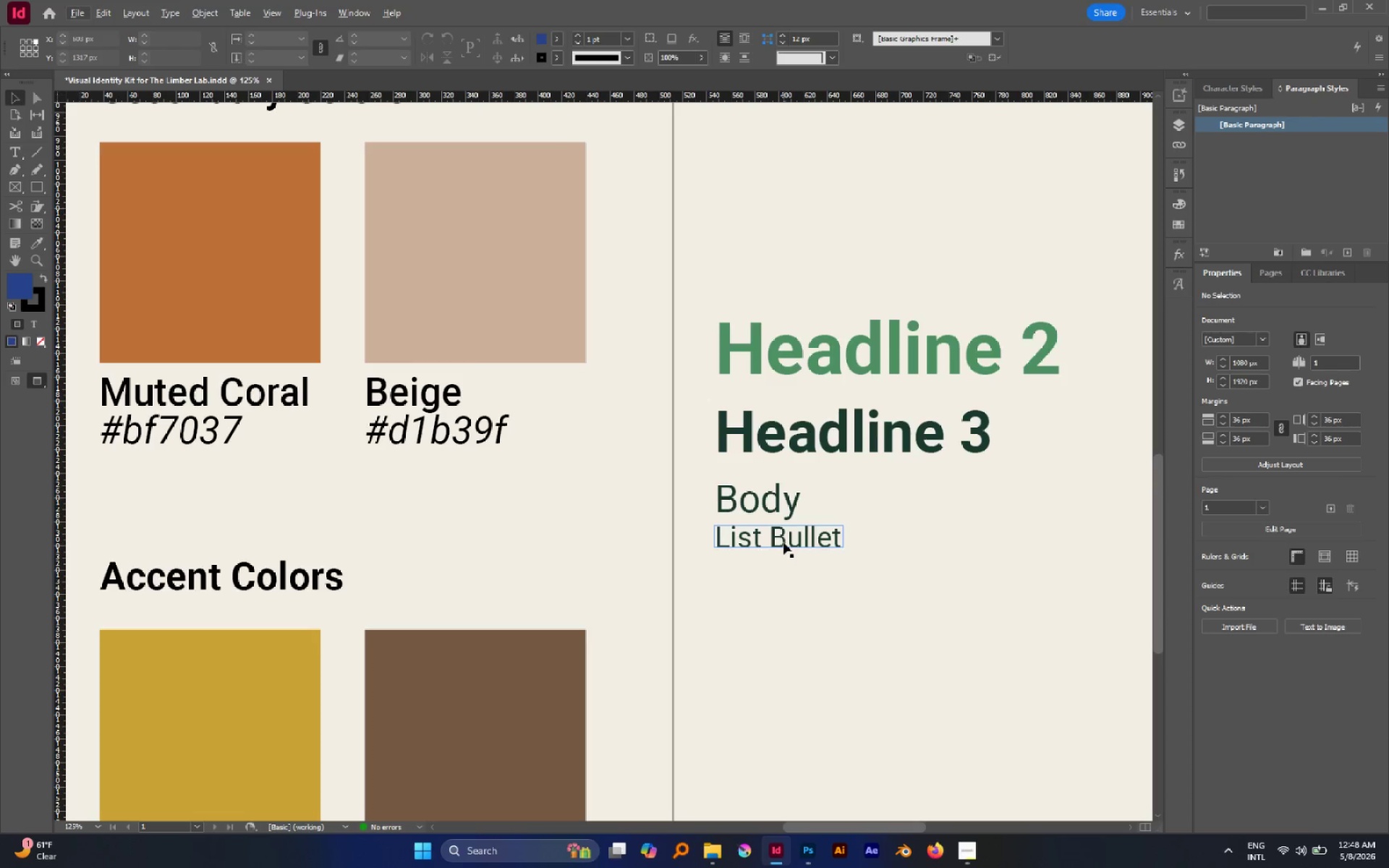 
left_click_drag(start_coordinate=[783, 542], to_coordinate=[780, 555])
 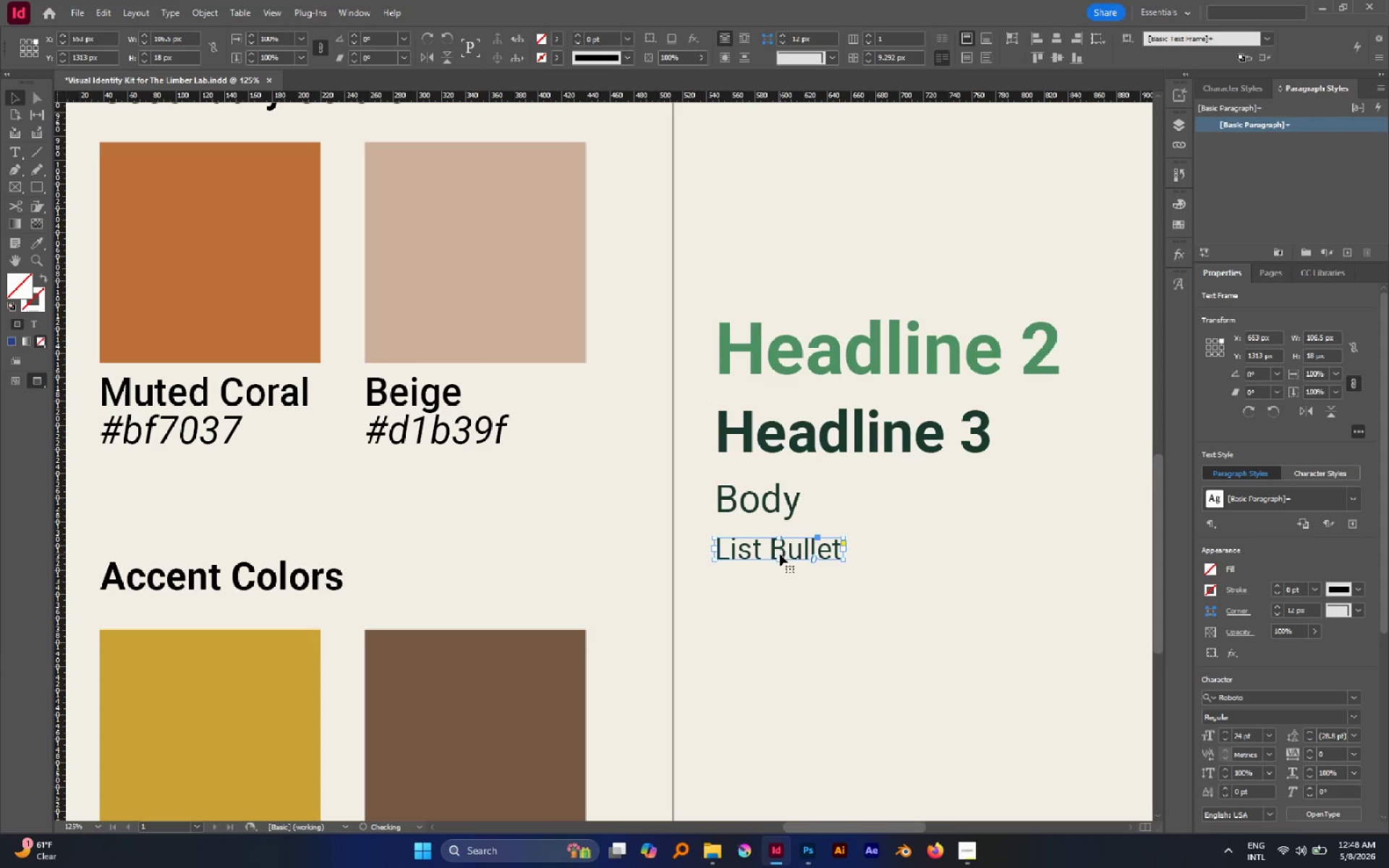 
hold_key(key=ShiftLeft, duration=0.8)
 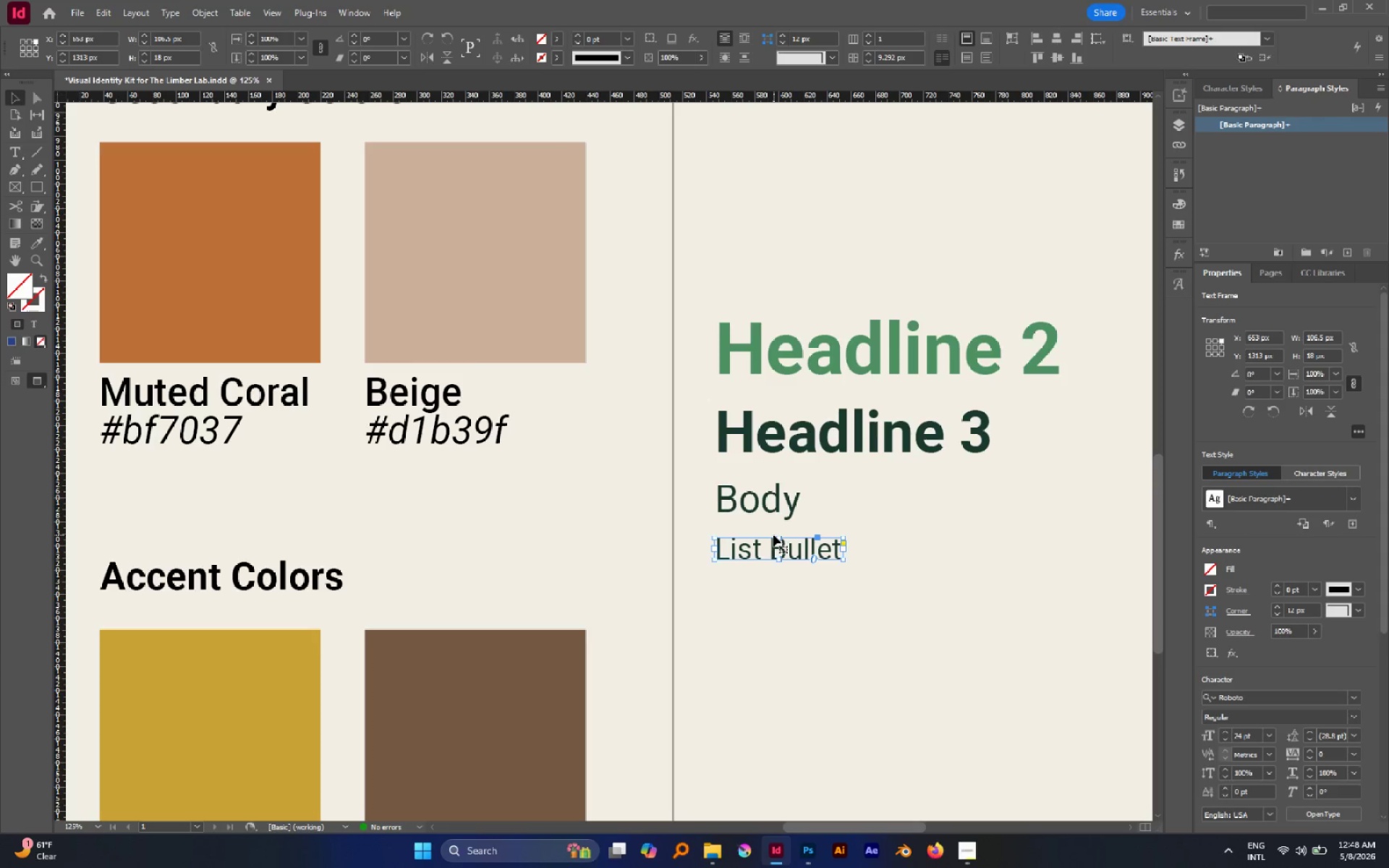 
key(Shift+ArrowUp)
 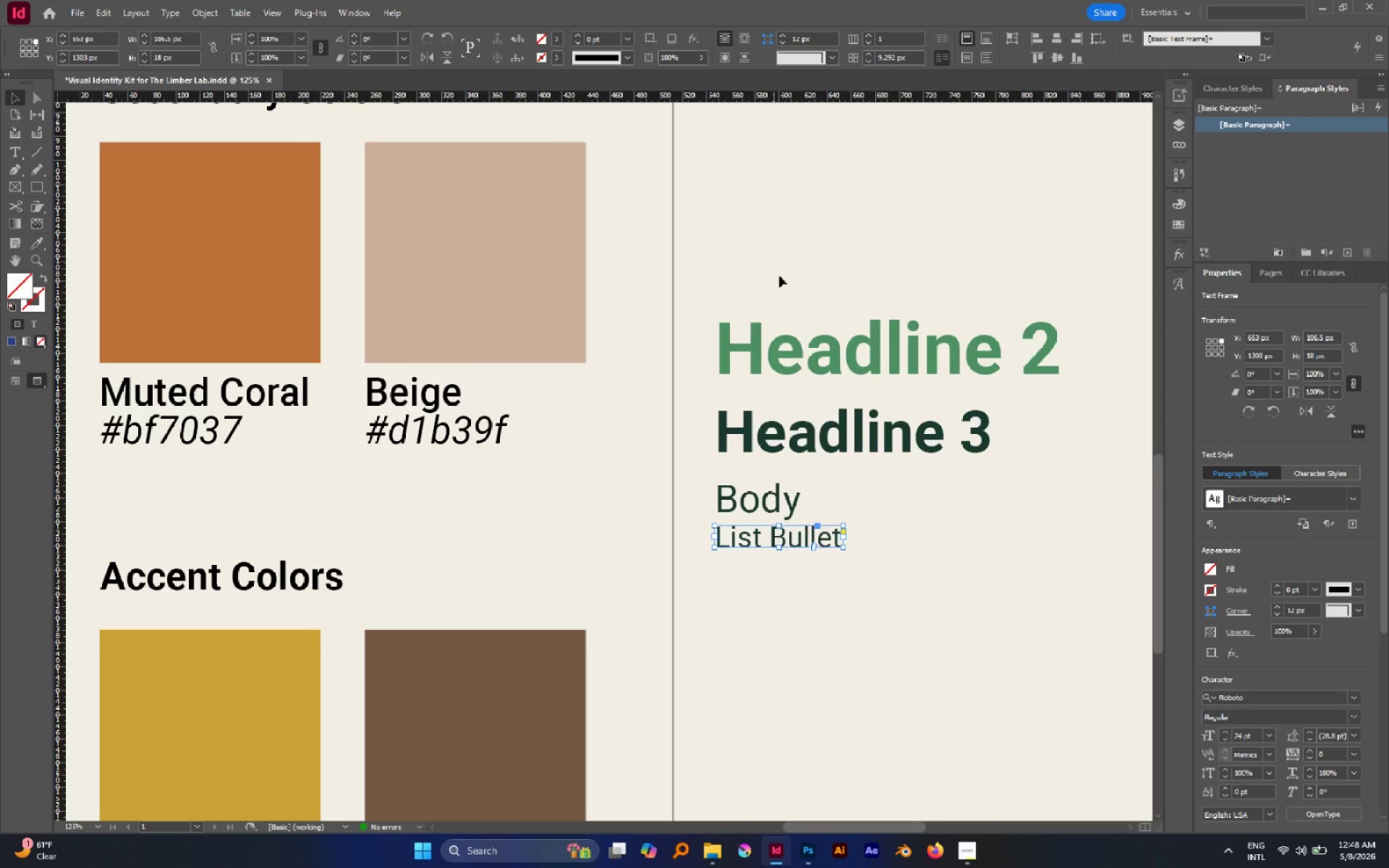 
left_click([770, 273])
 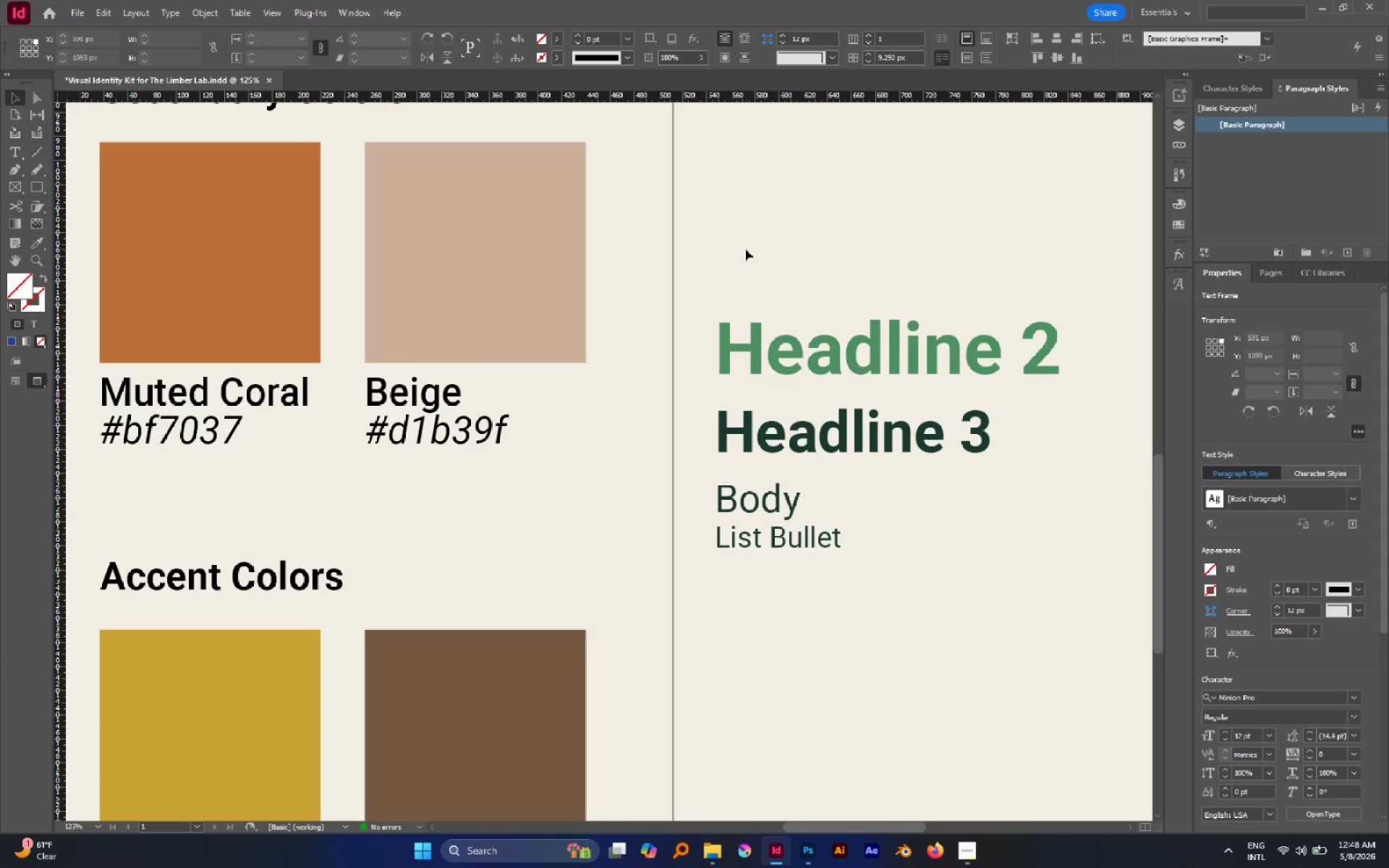 
left_click_drag(start_coordinate=[745, 250], to_coordinate=[896, 690])
 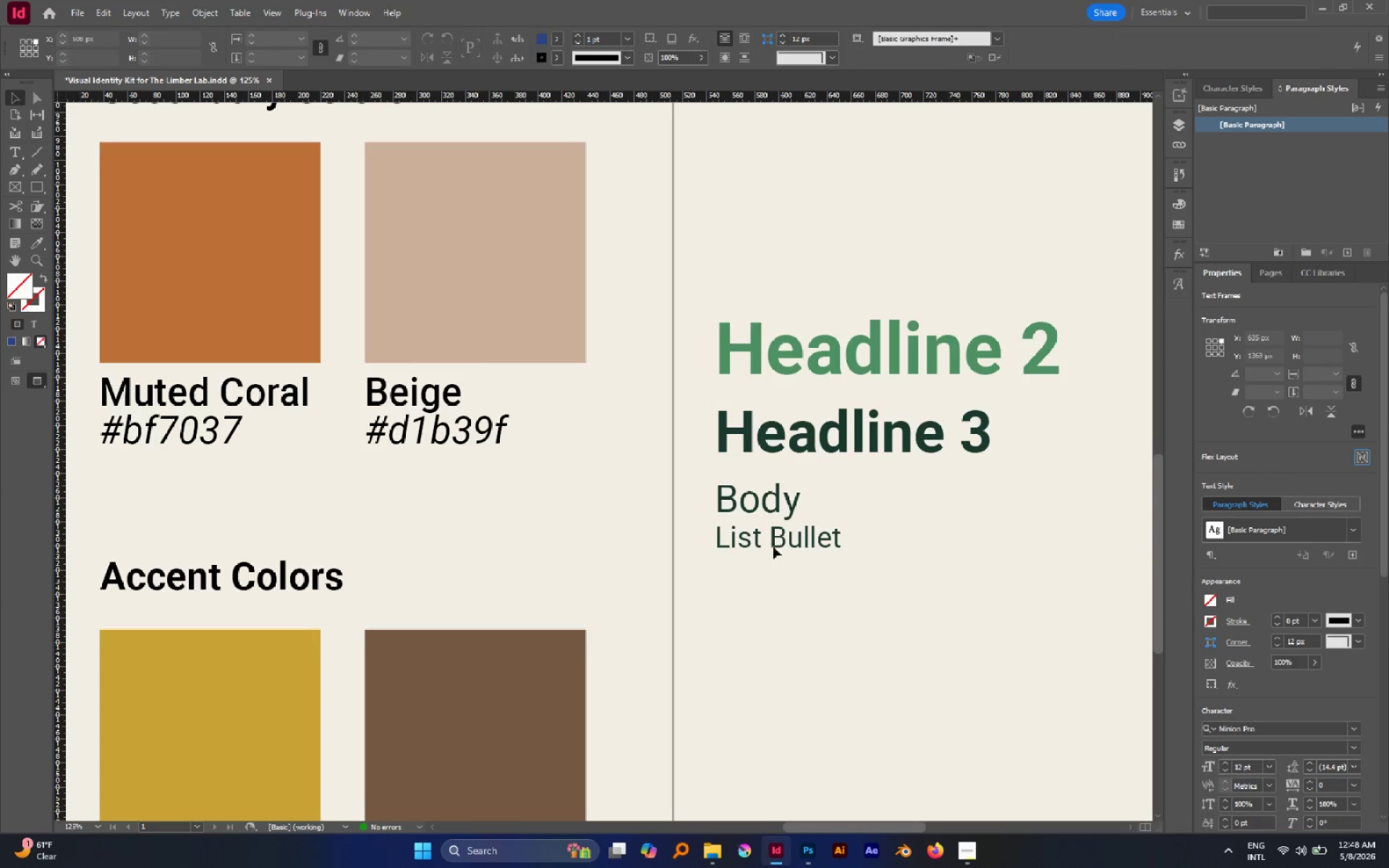 
left_click([773, 545])
 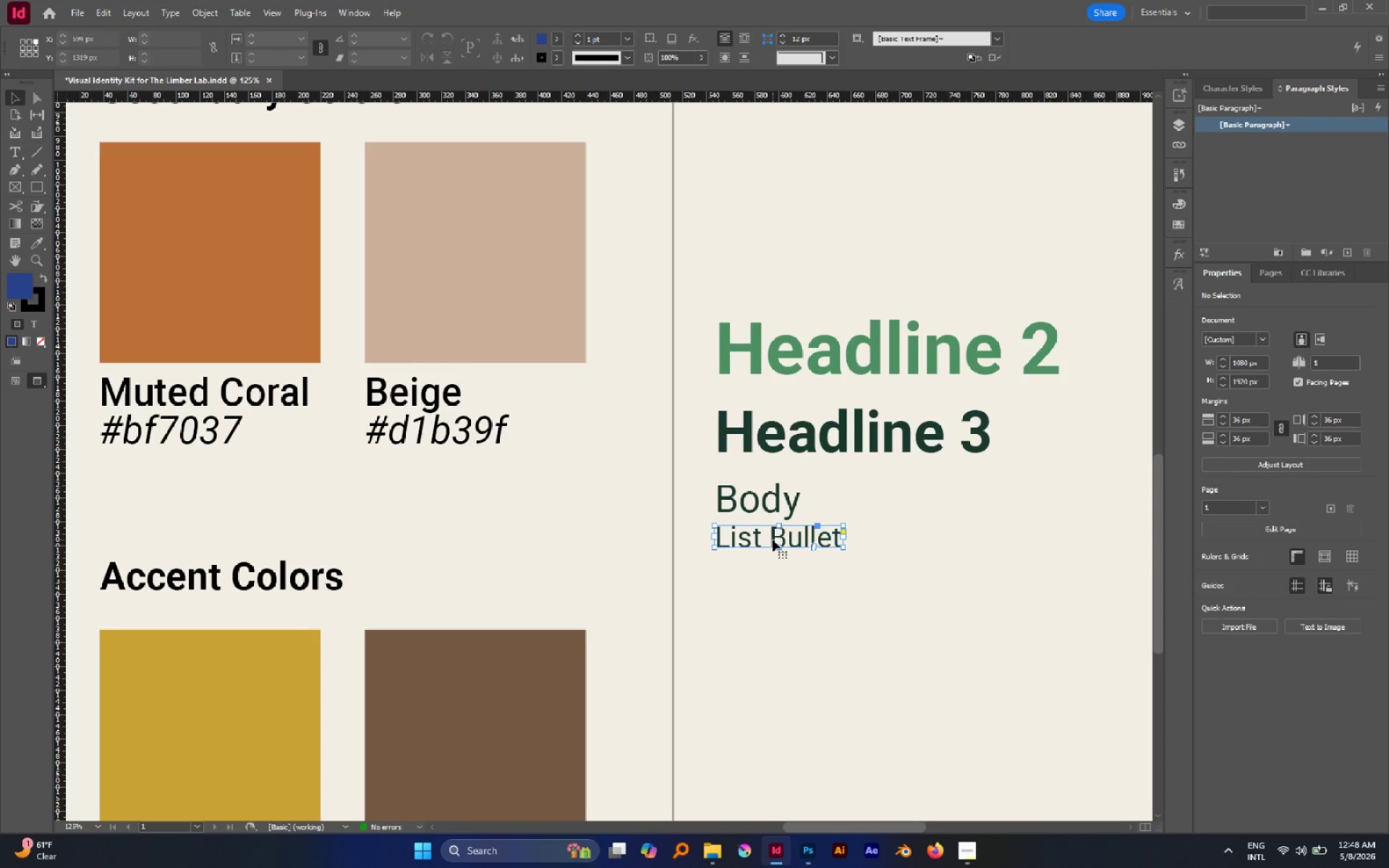 
left_click_drag(start_coordinate=[773, 540], to_coordinate=[773, 548])
 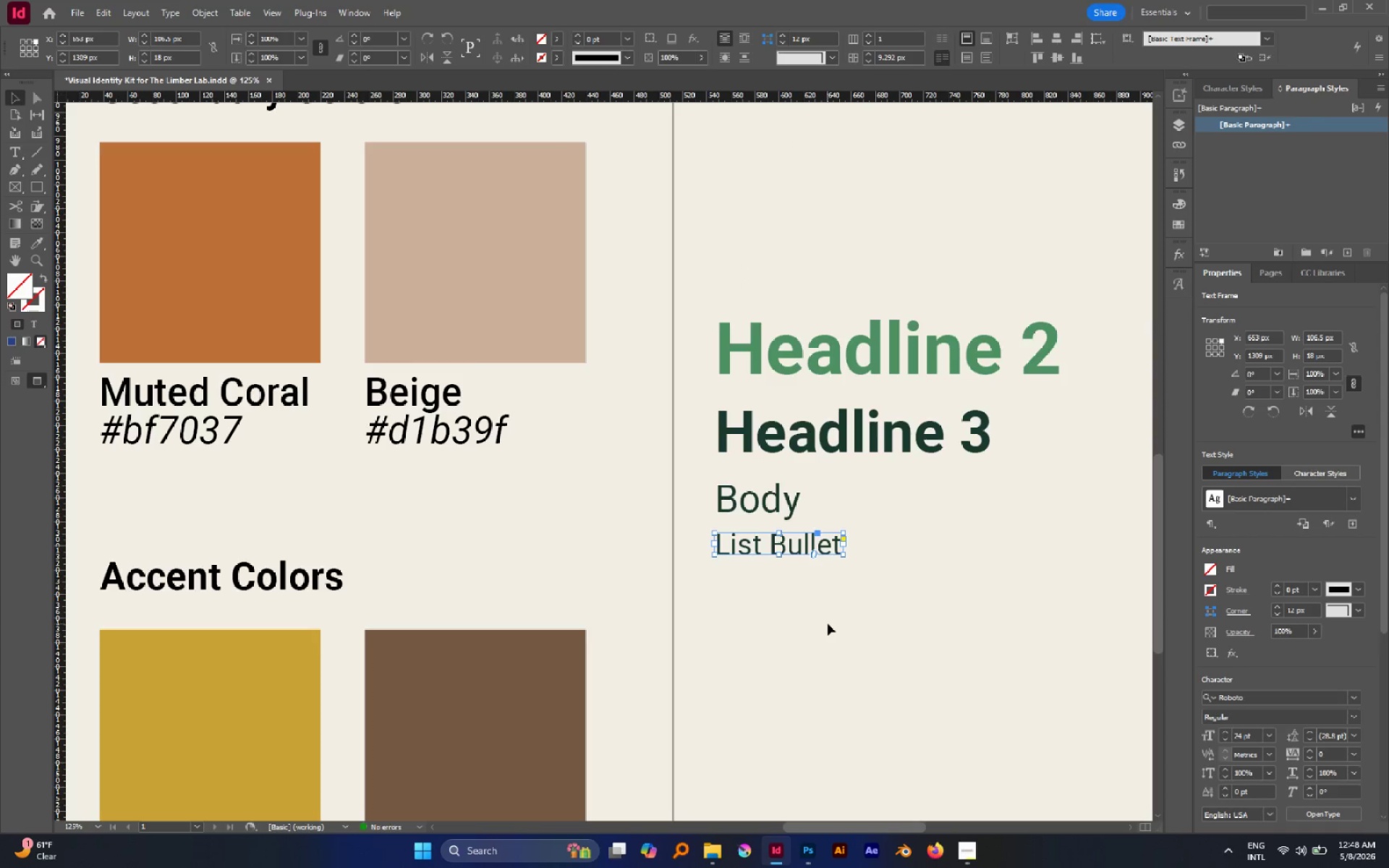 
hold_key(key=ShiftLeft, duration=0.84)
 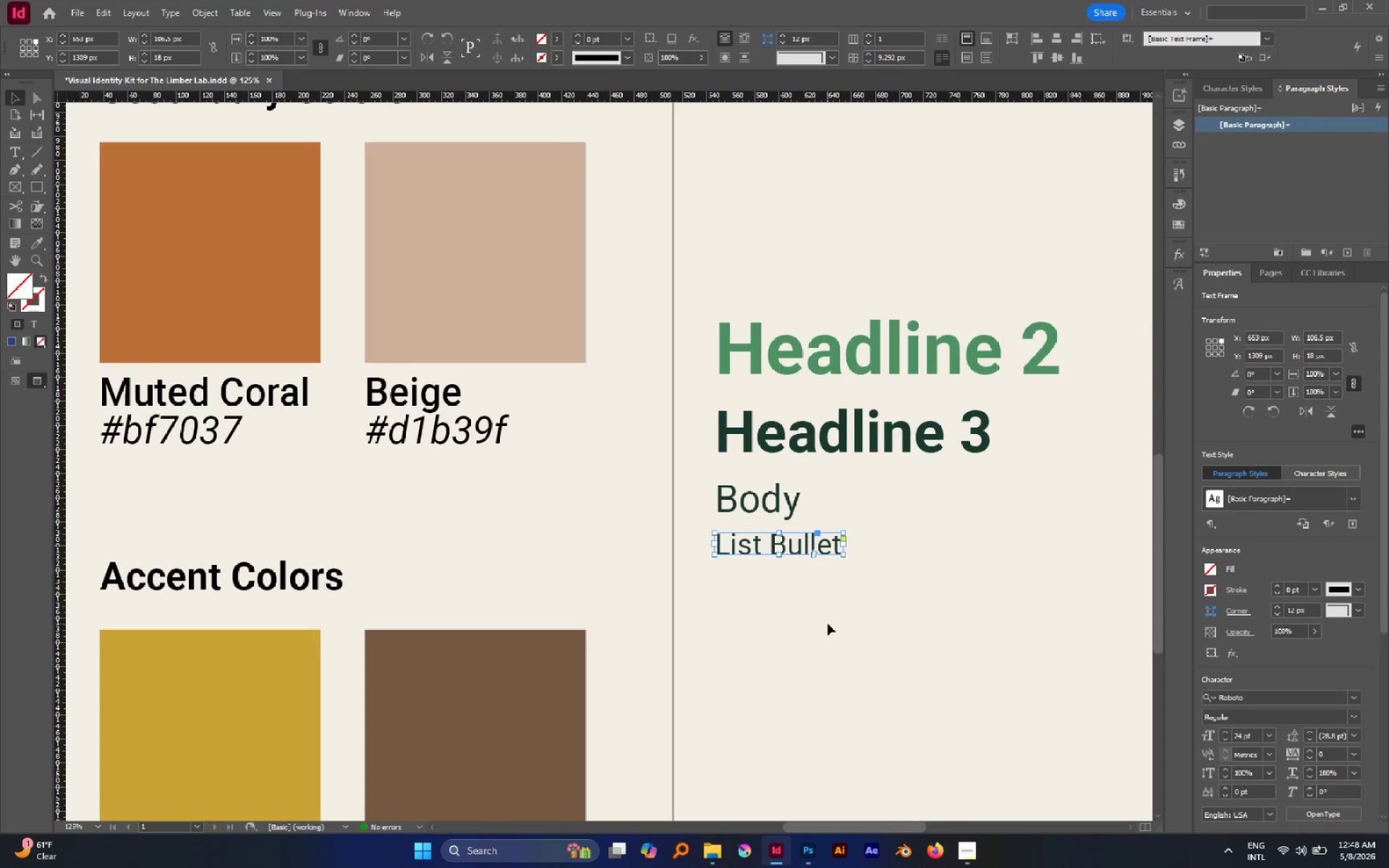 
left_click([828, 624])
 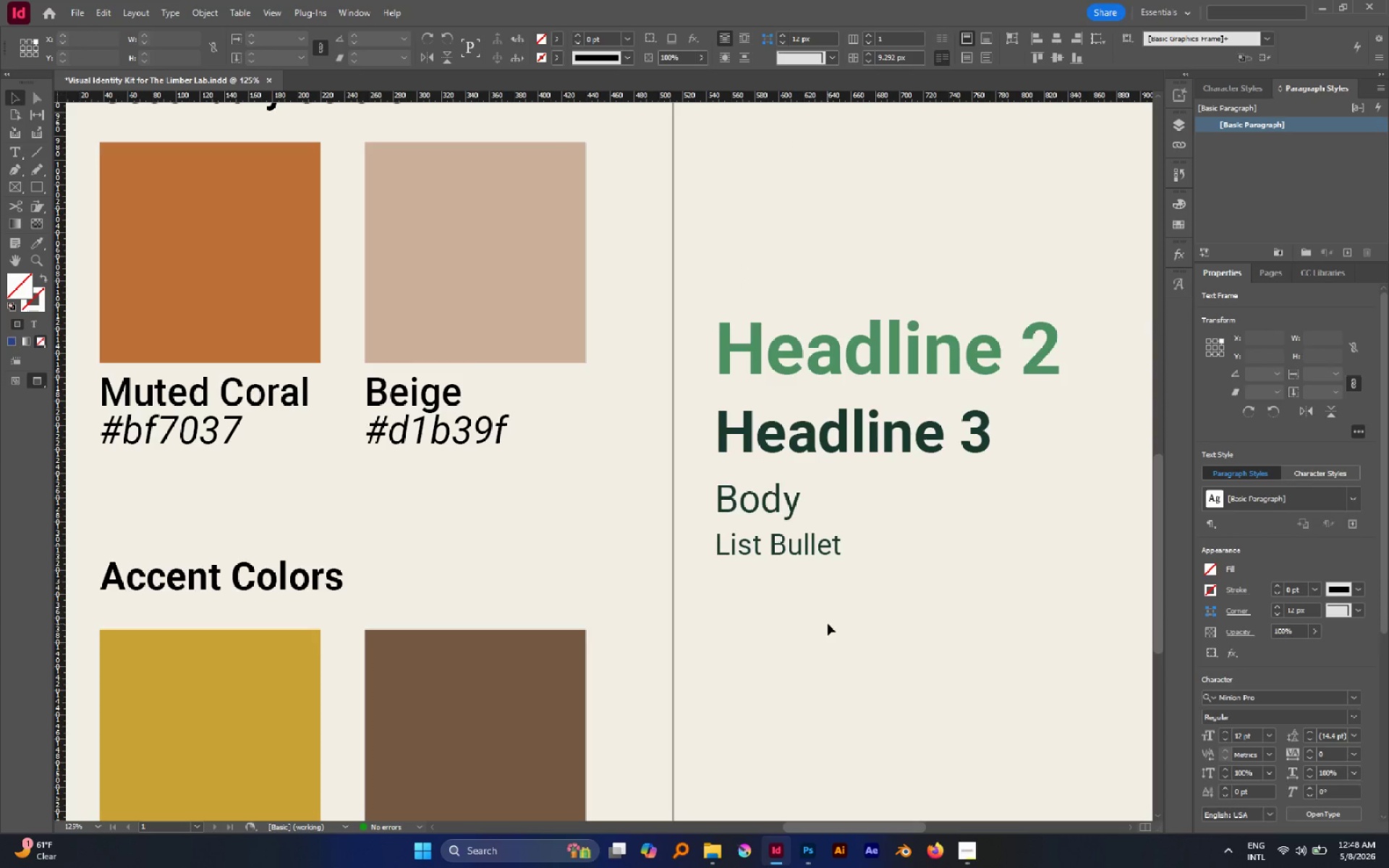 
left_click_drag(start_coordinate=[828, 624], to_coordinate=[802, 261])
 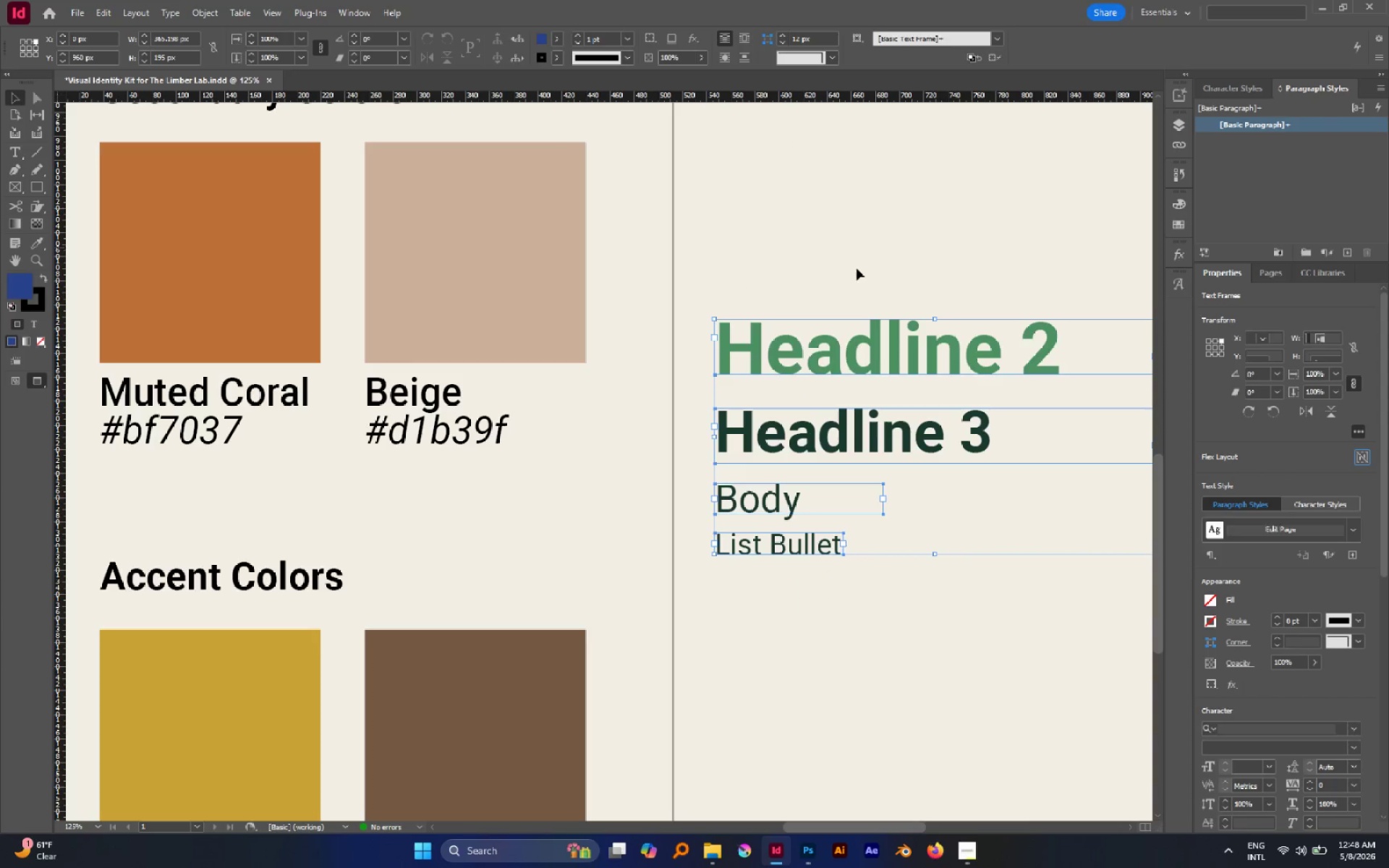 
left_click([857, 255])
 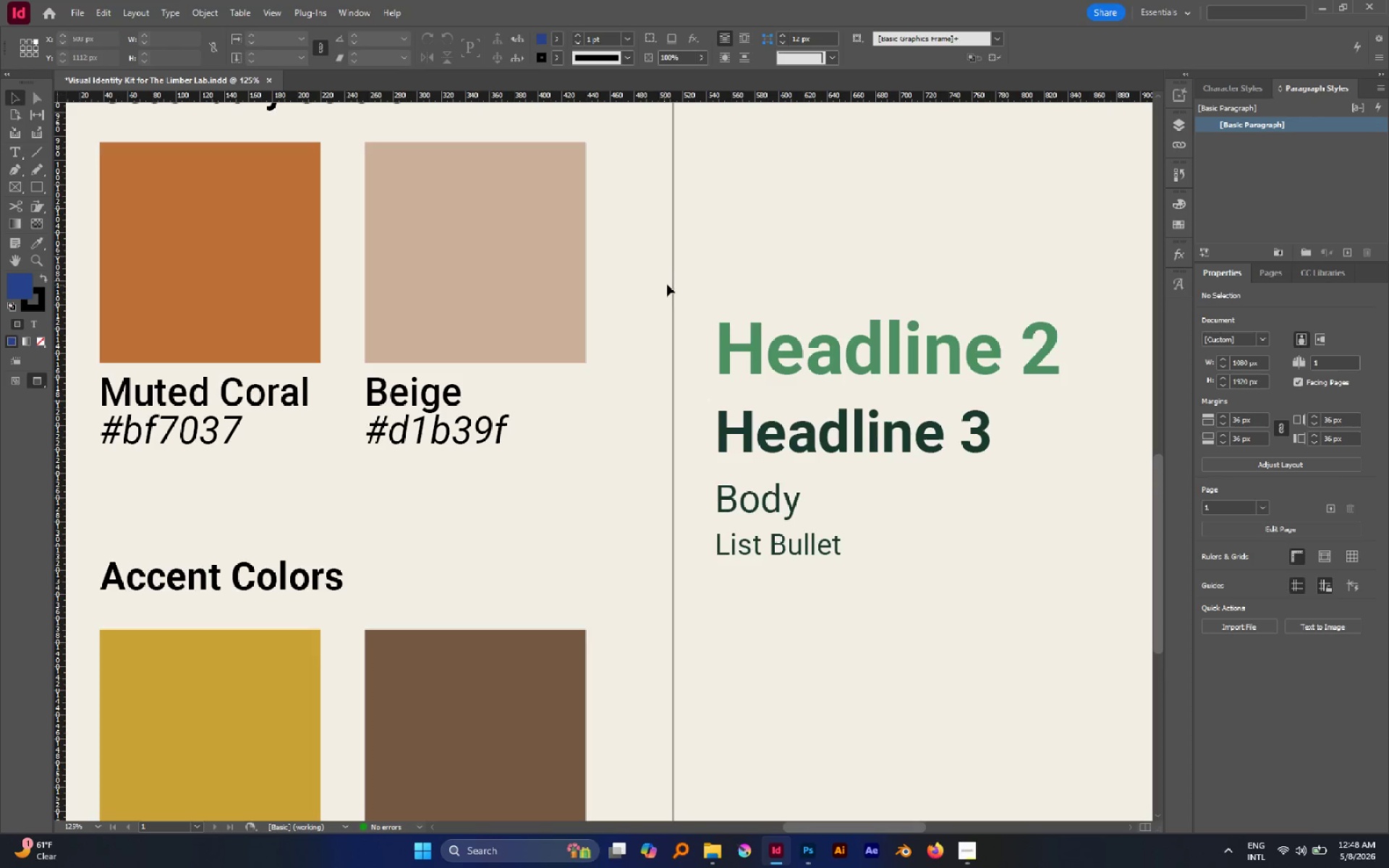 
left_click_drag(start_coordinate=[686, 280], to_coordinate=[825, 633])
 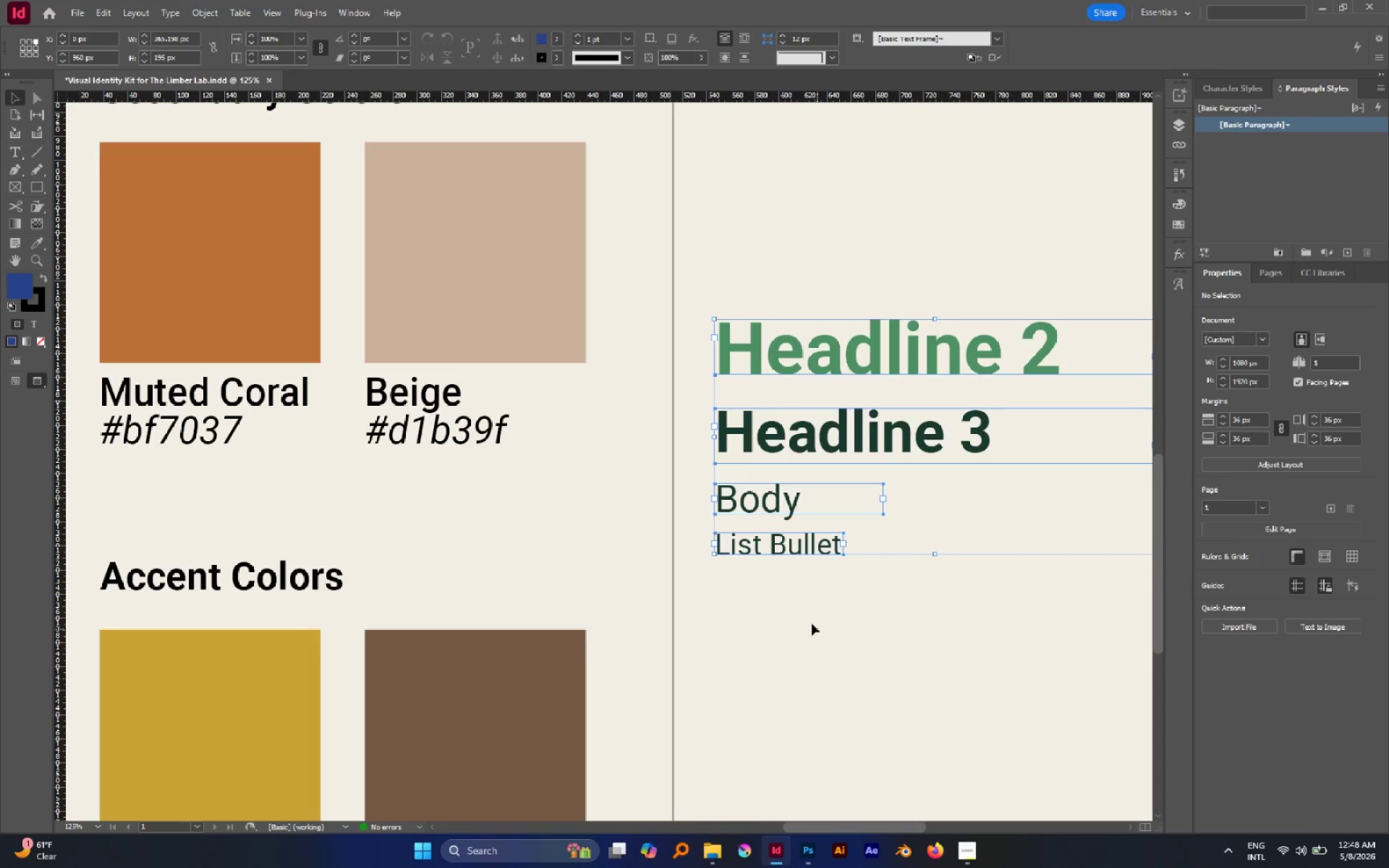 
key(Alt+AltLeft)
 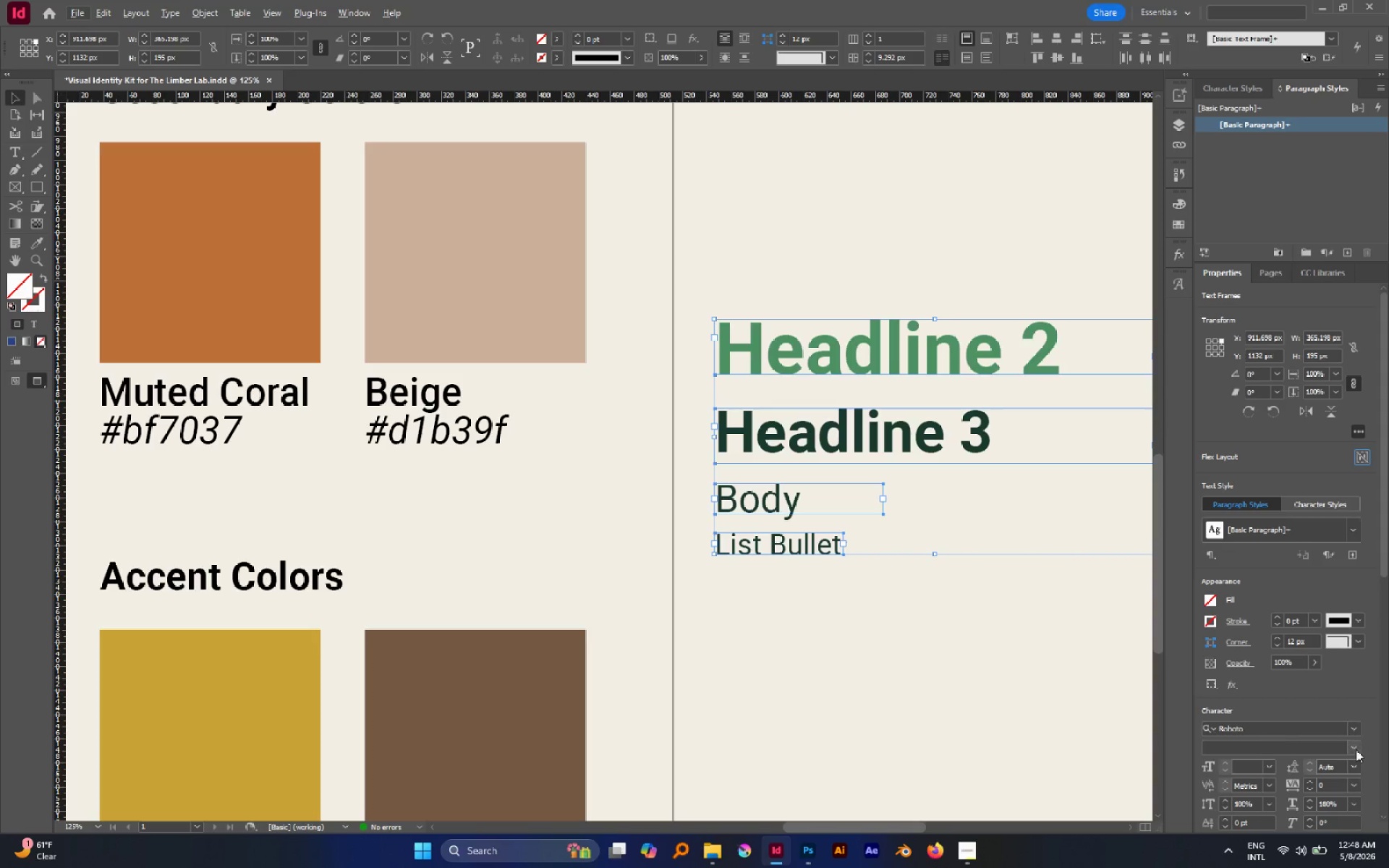 
scroll: coordinate [1369, 763], scroll_direction: down, amount: 3.0
 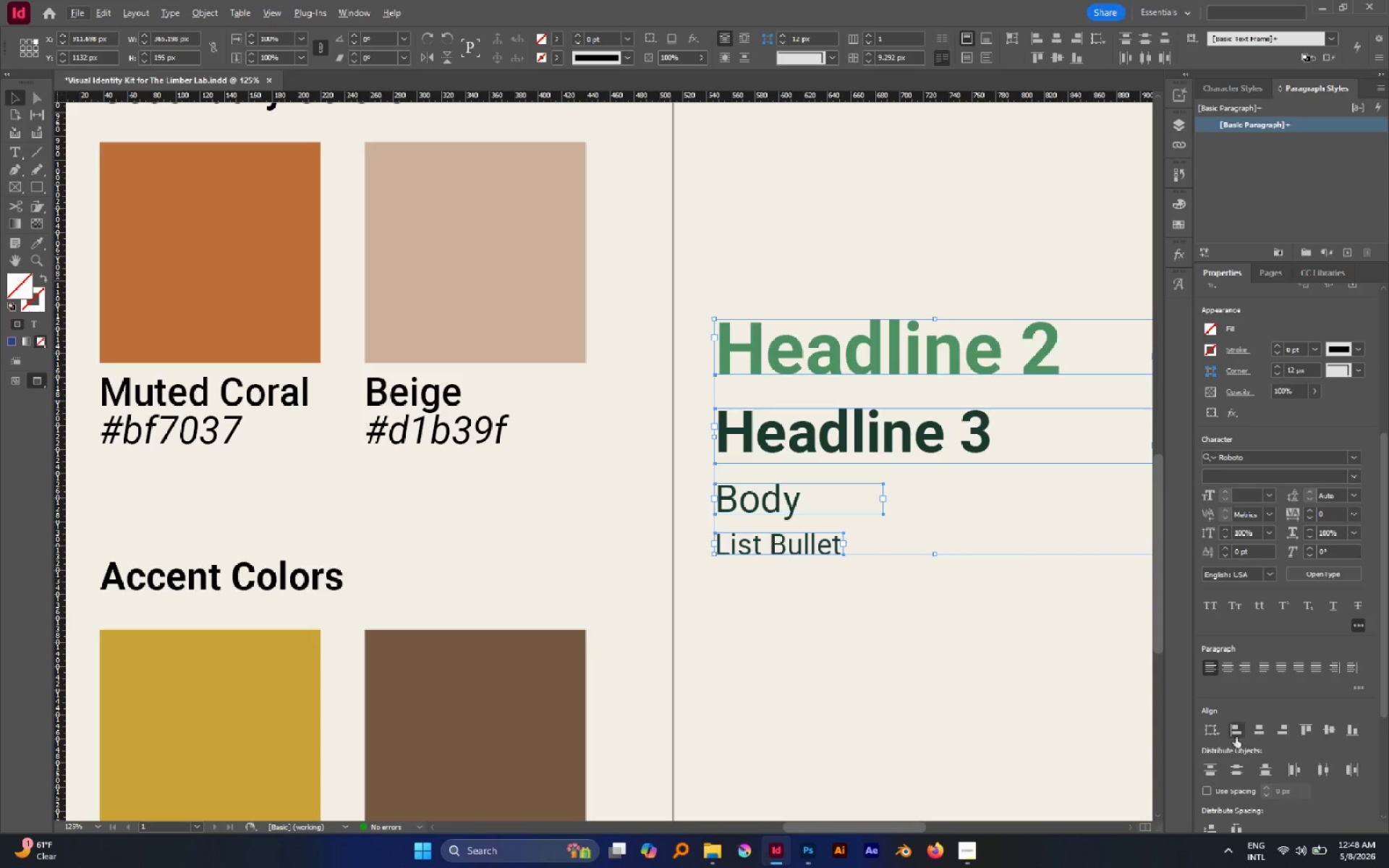 
left_click([1233, 733])
 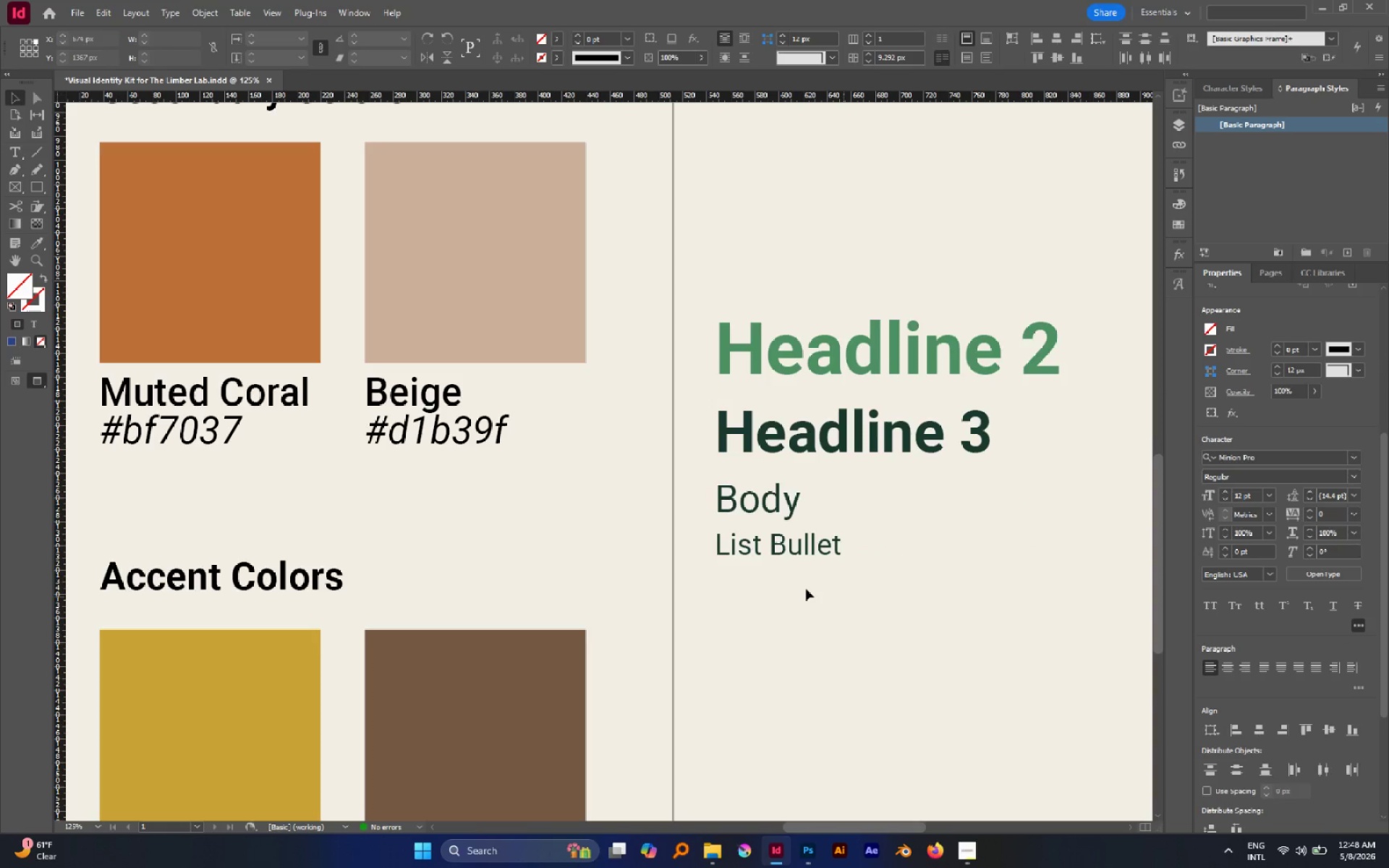 
hold_key(key=AltLeft, duration=1.45)
scroll: coordinate [802, 582], scroll_direction: down, amount: 2.0
 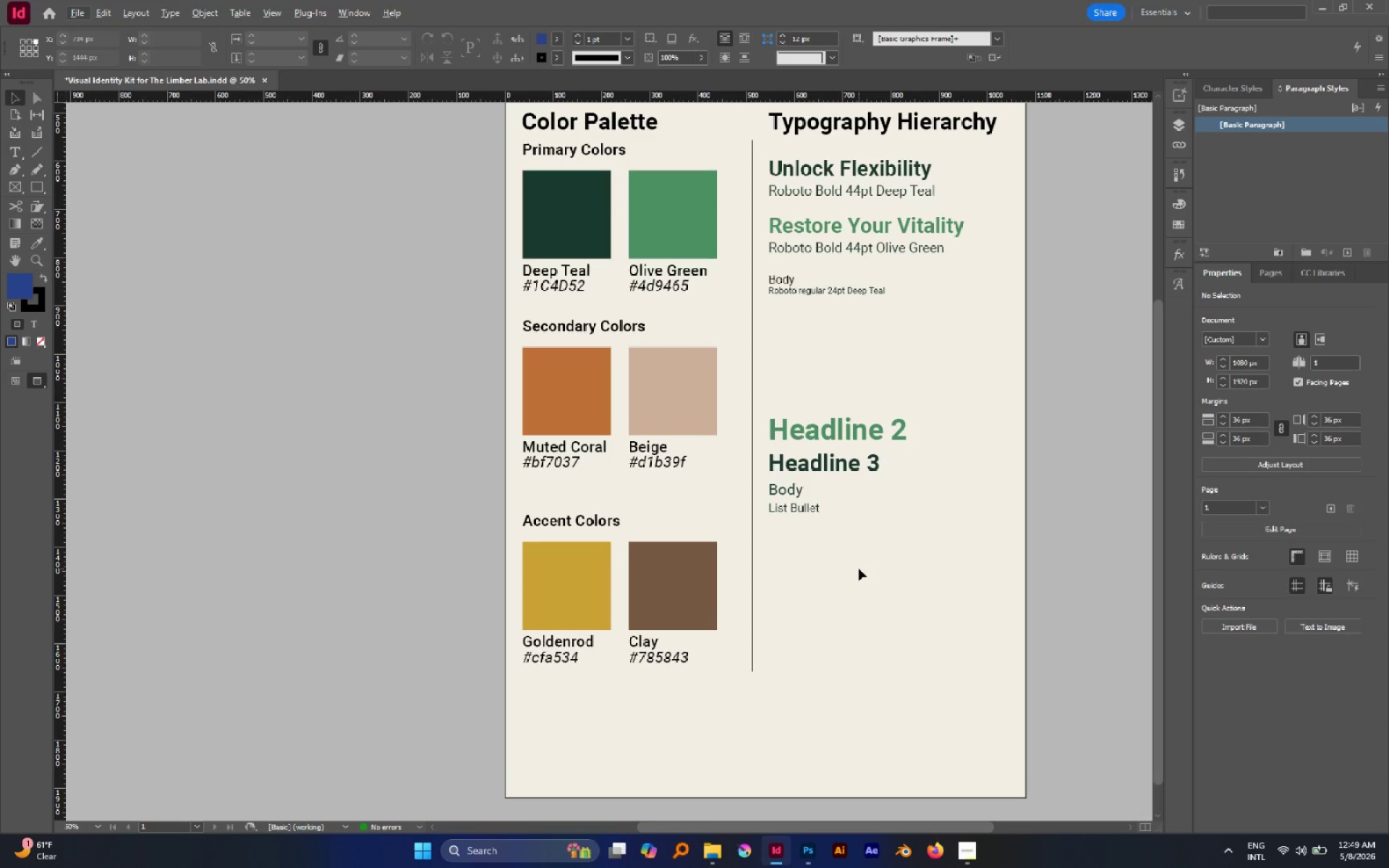 
wait(22.39)
 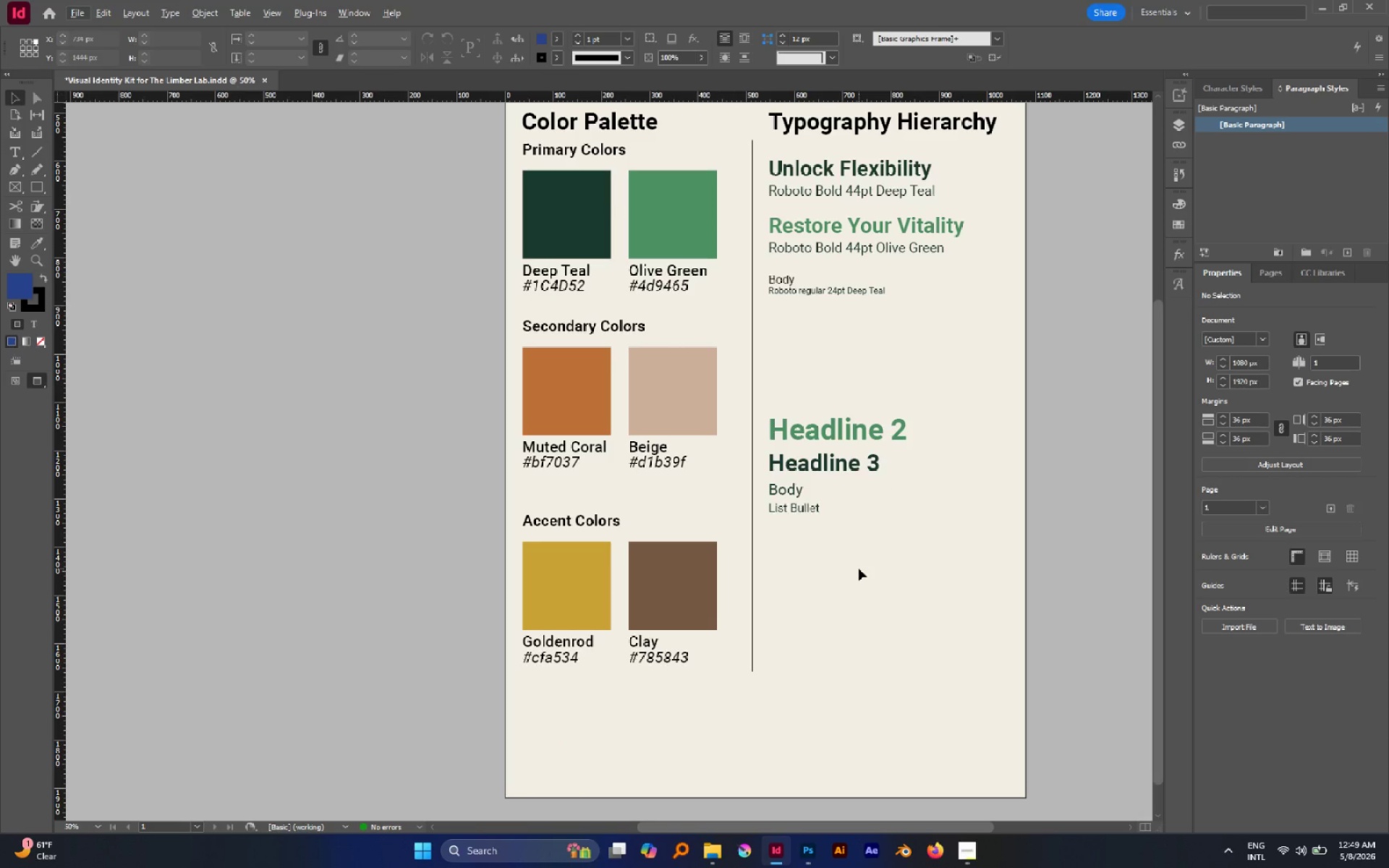 
left_click_drag(start_coordinate=[812, 383], to_coordinate=[903, 603])
 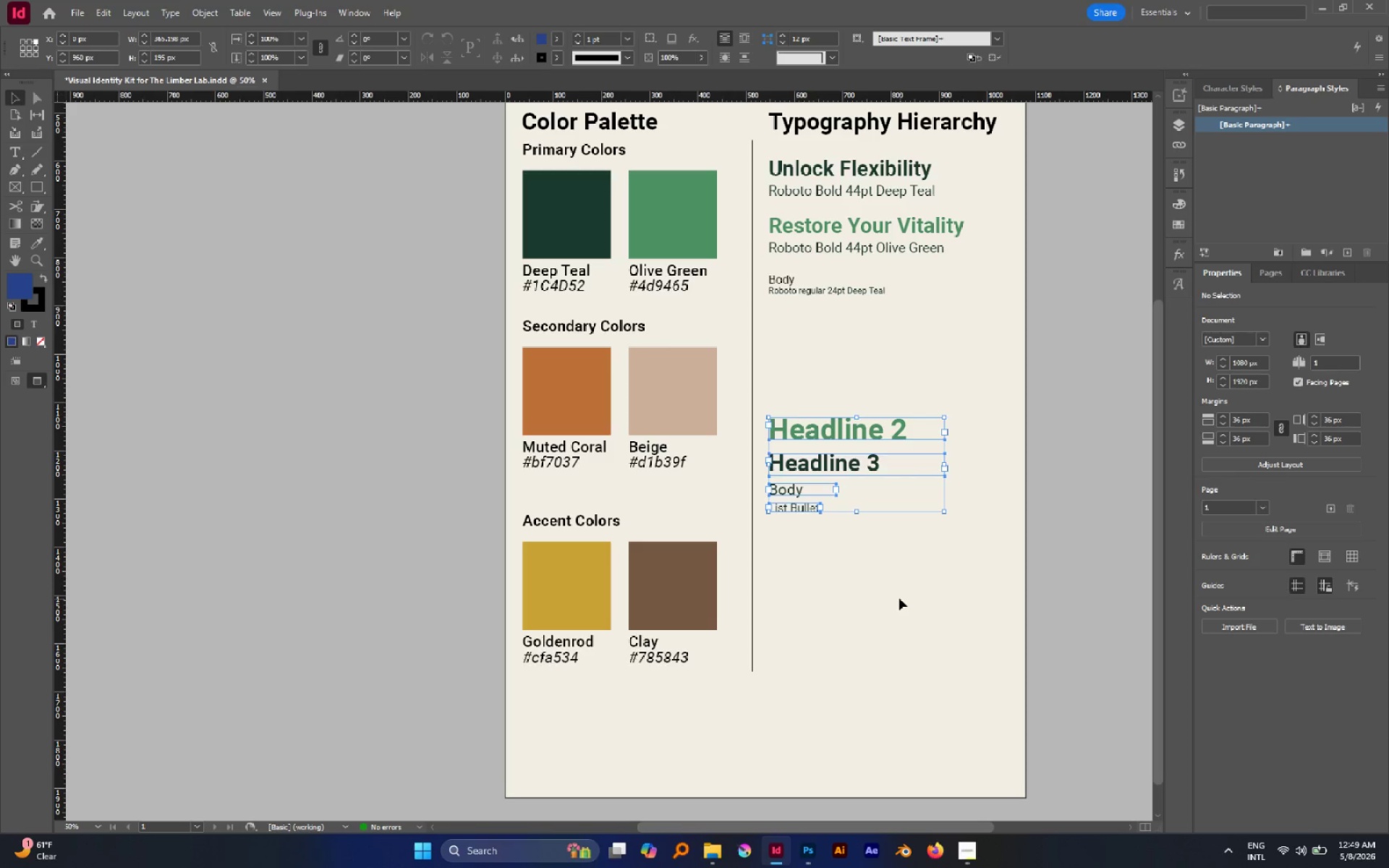 
left_click([899, 598])
 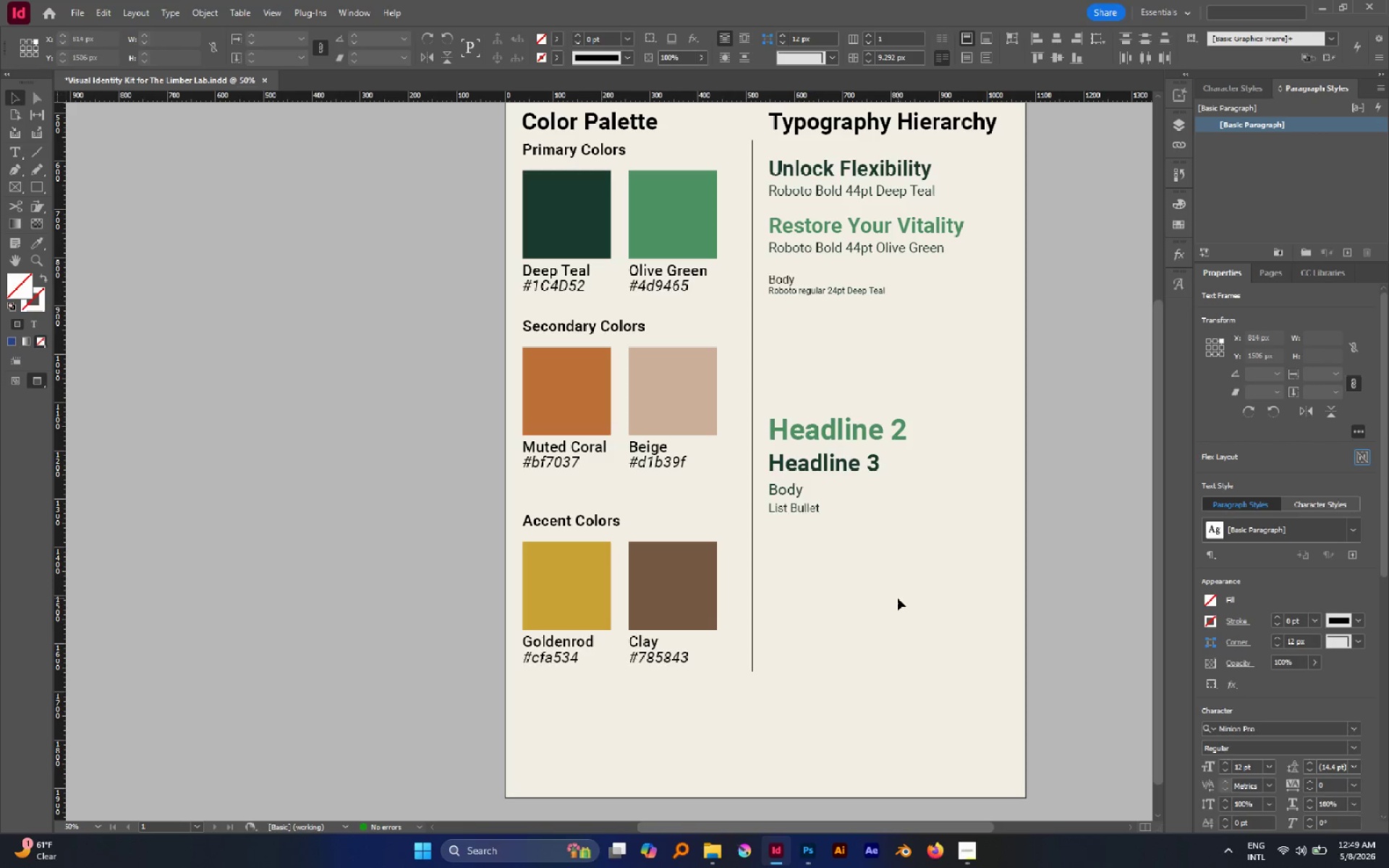 
left_click_drag(start_coordinate=[898, 598], to_coordinate=[788, 414])
 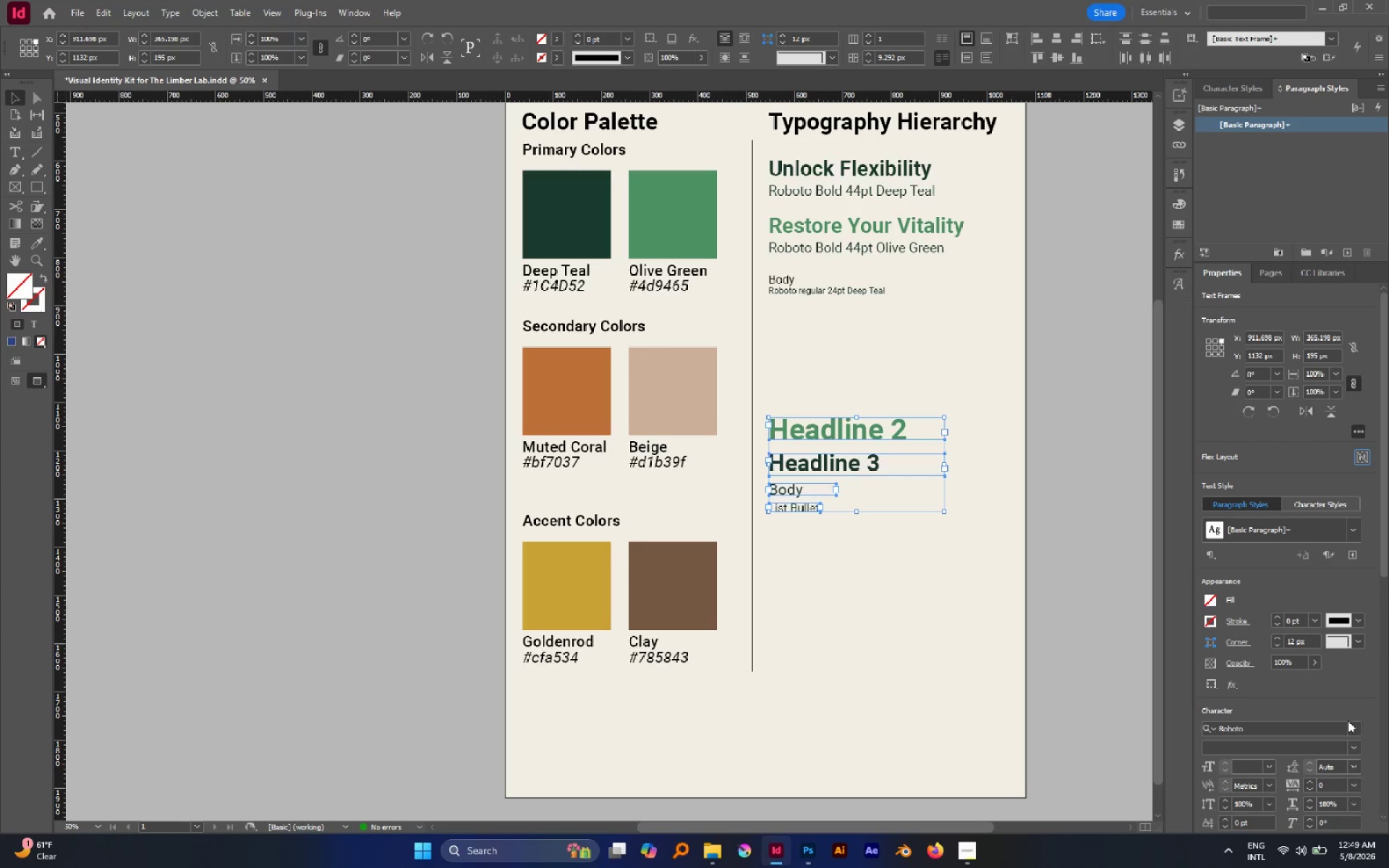 
scroll: coordinate [1364, 717], scroll_direction: down, amount: 3.0
 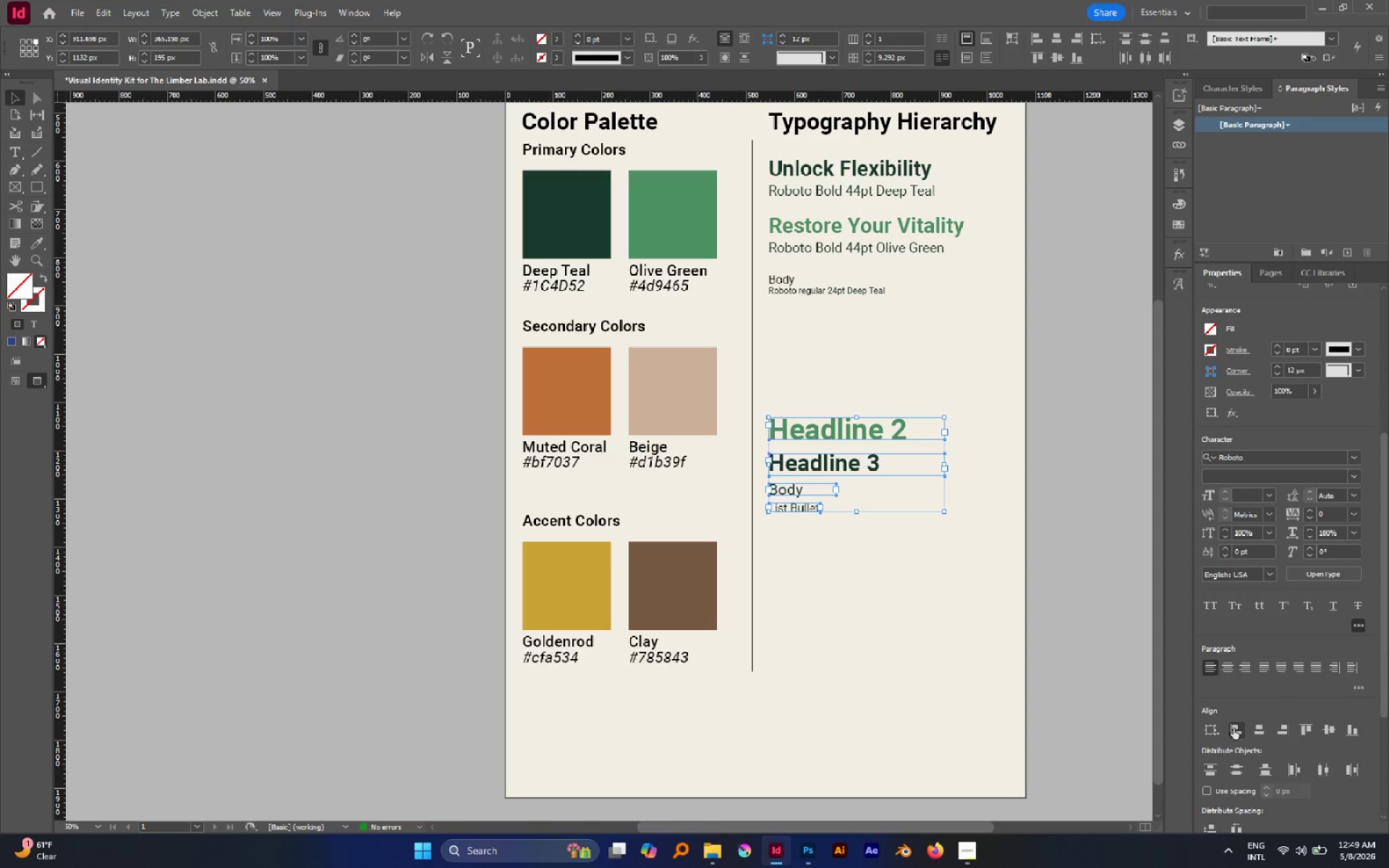 
left_click([1235, 728])
 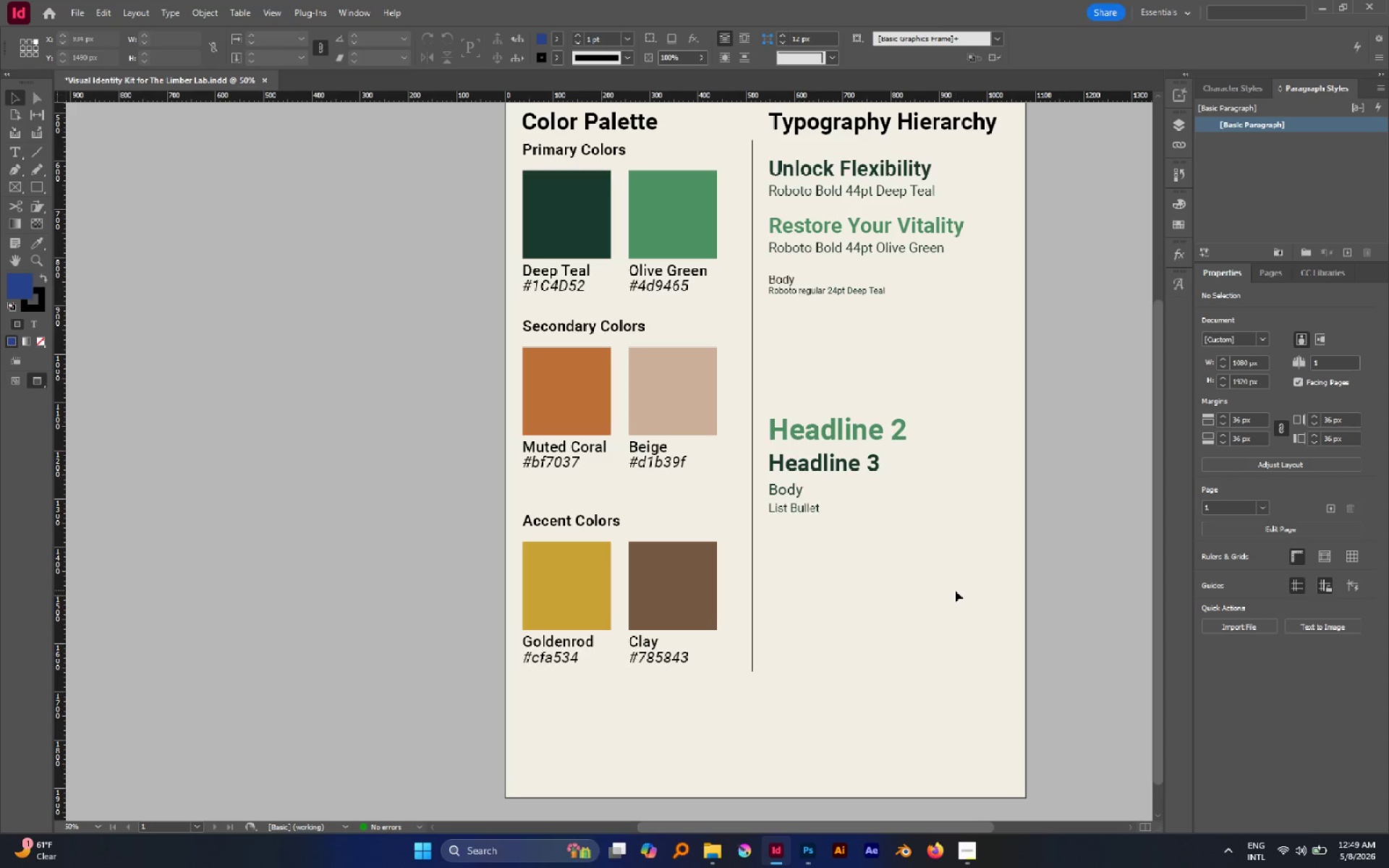 
wait(5.11)
 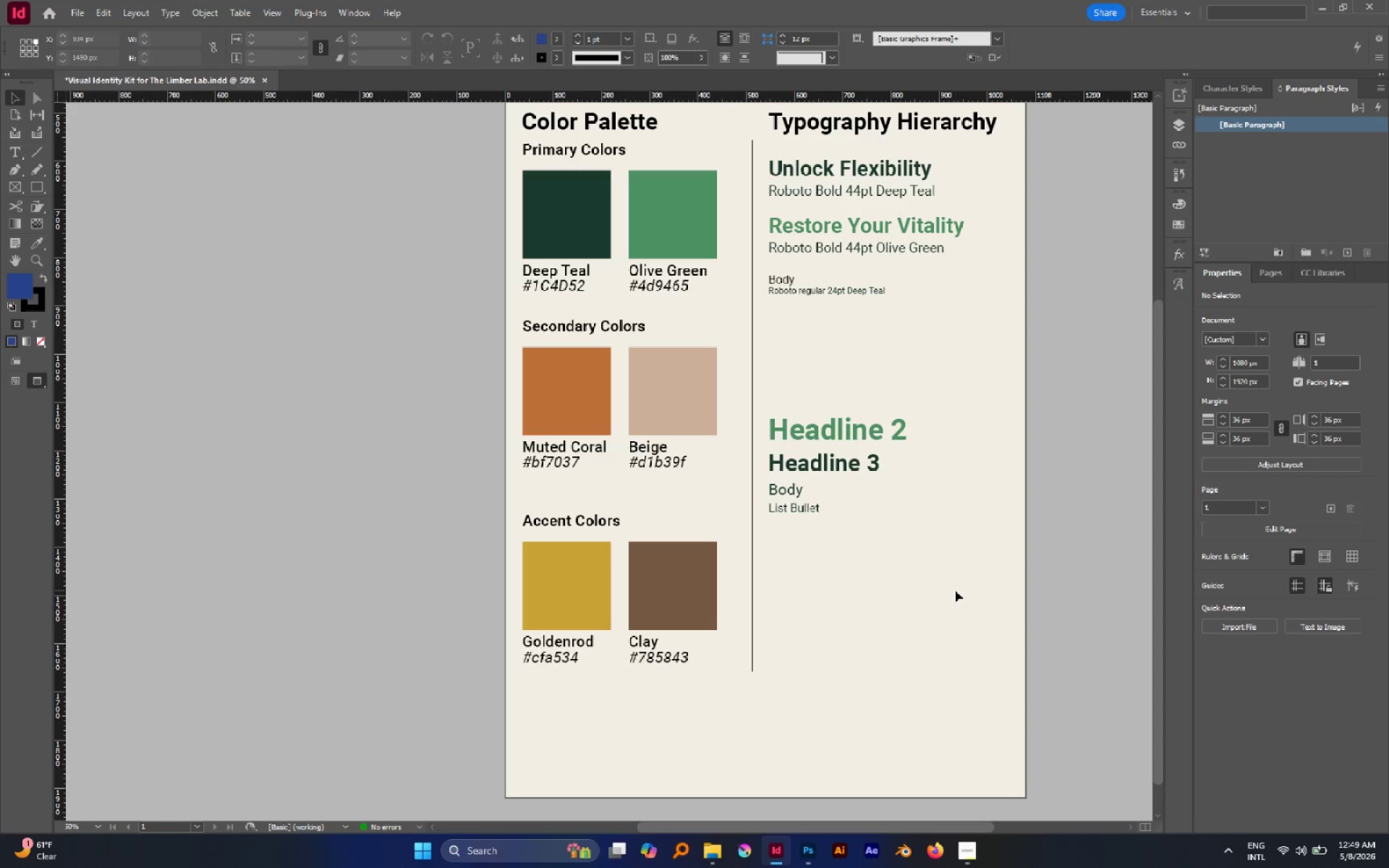 
left_click_drag(start_coordinate=[955, 590], to_coordinate=[813, 386])
 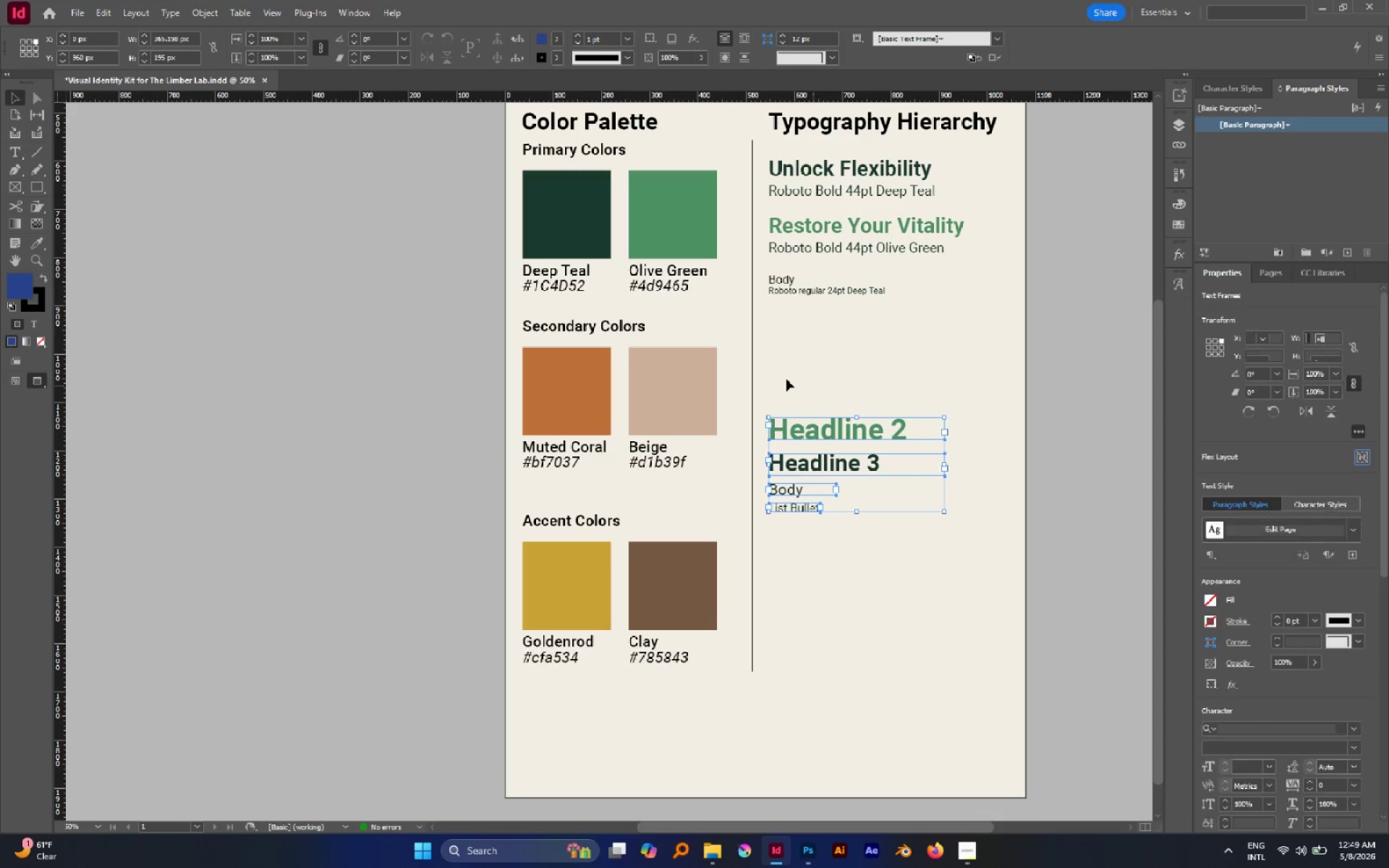 
left_click([786, 379])
 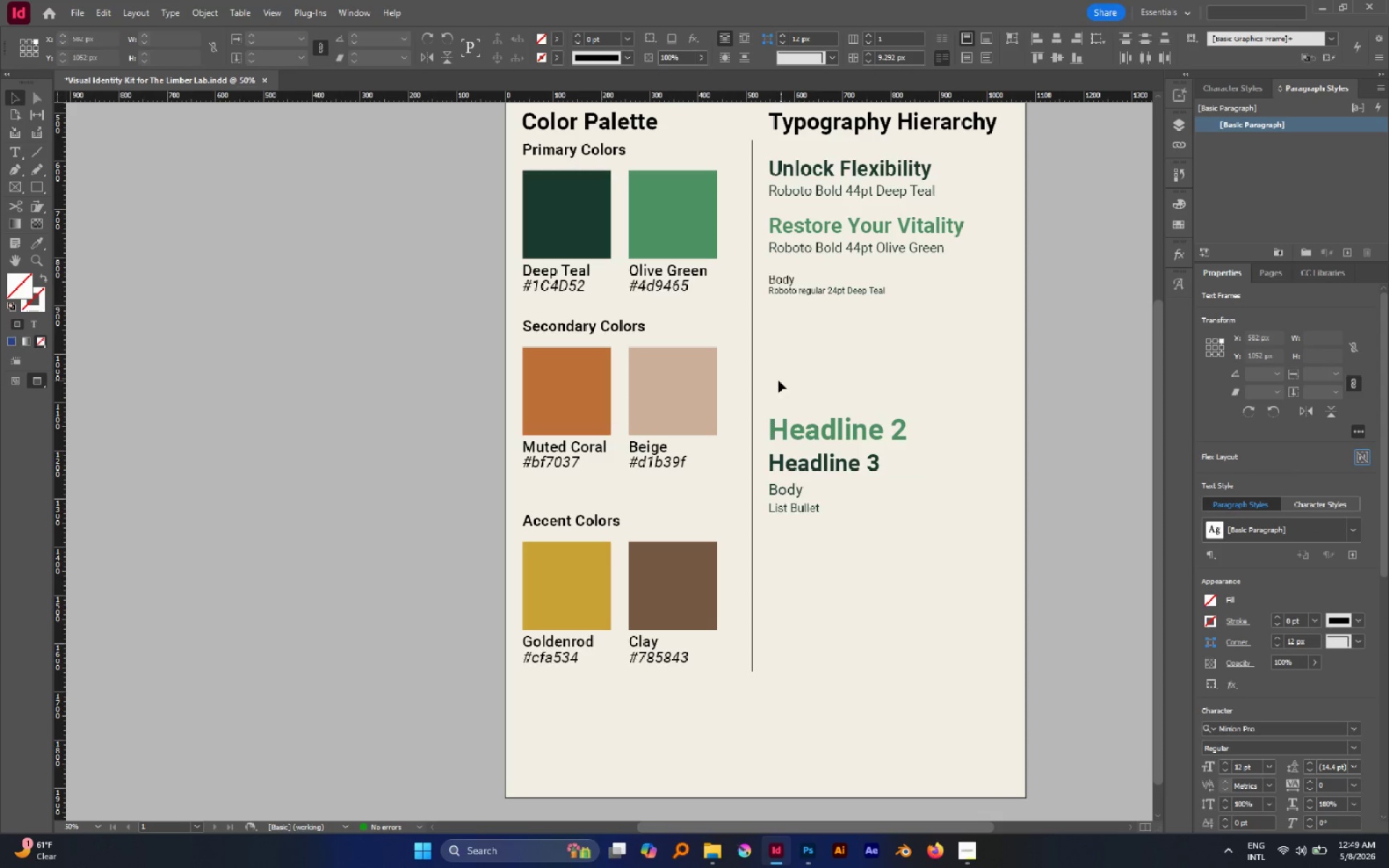 
left_click_drag(start_coordinate=[778, 380], to_coordinate=[875, 551])
 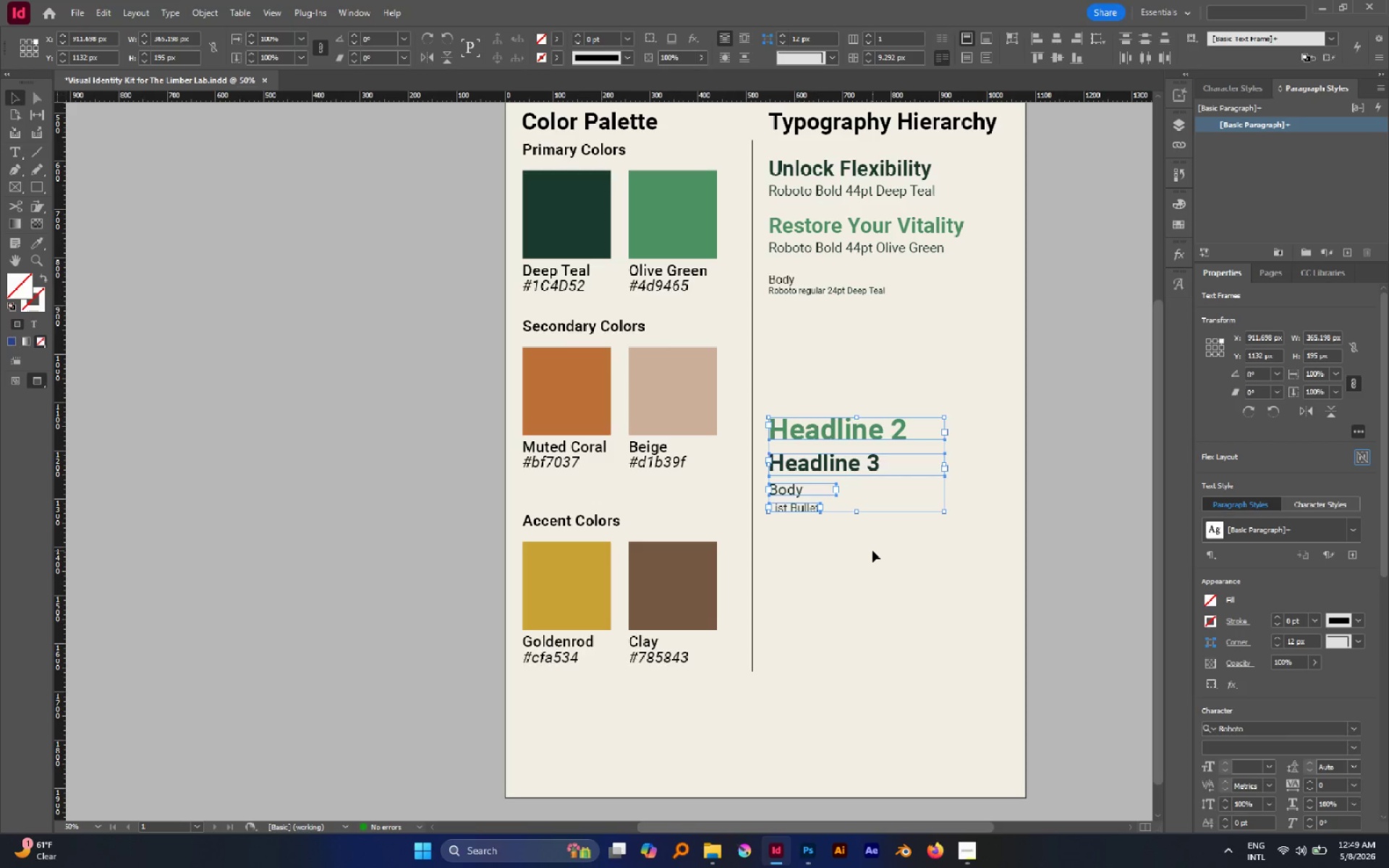 
wait(10.8)
 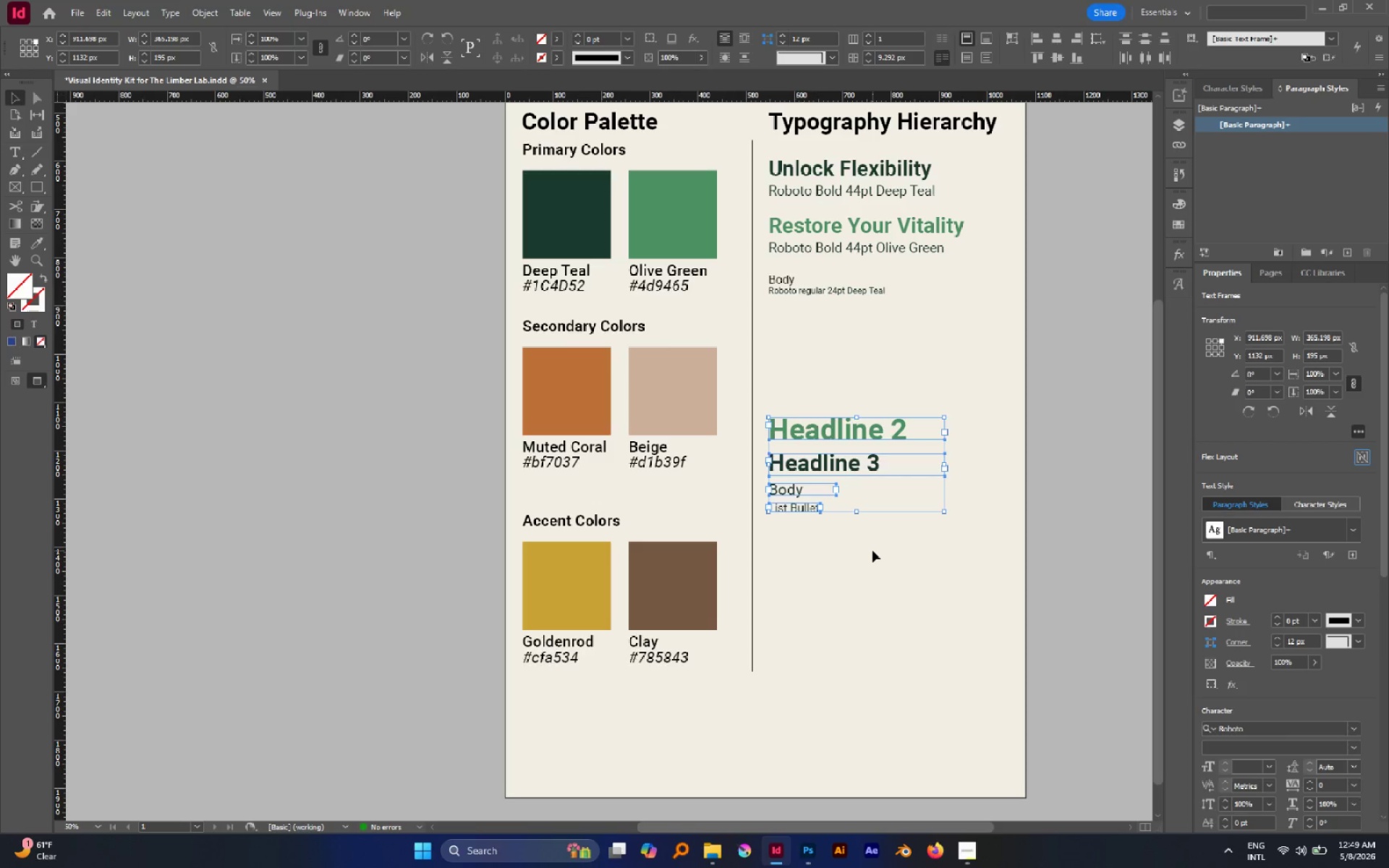 
left_click_drag(start_coordinate=[870, 546], to_coordinate=[783, 401])
 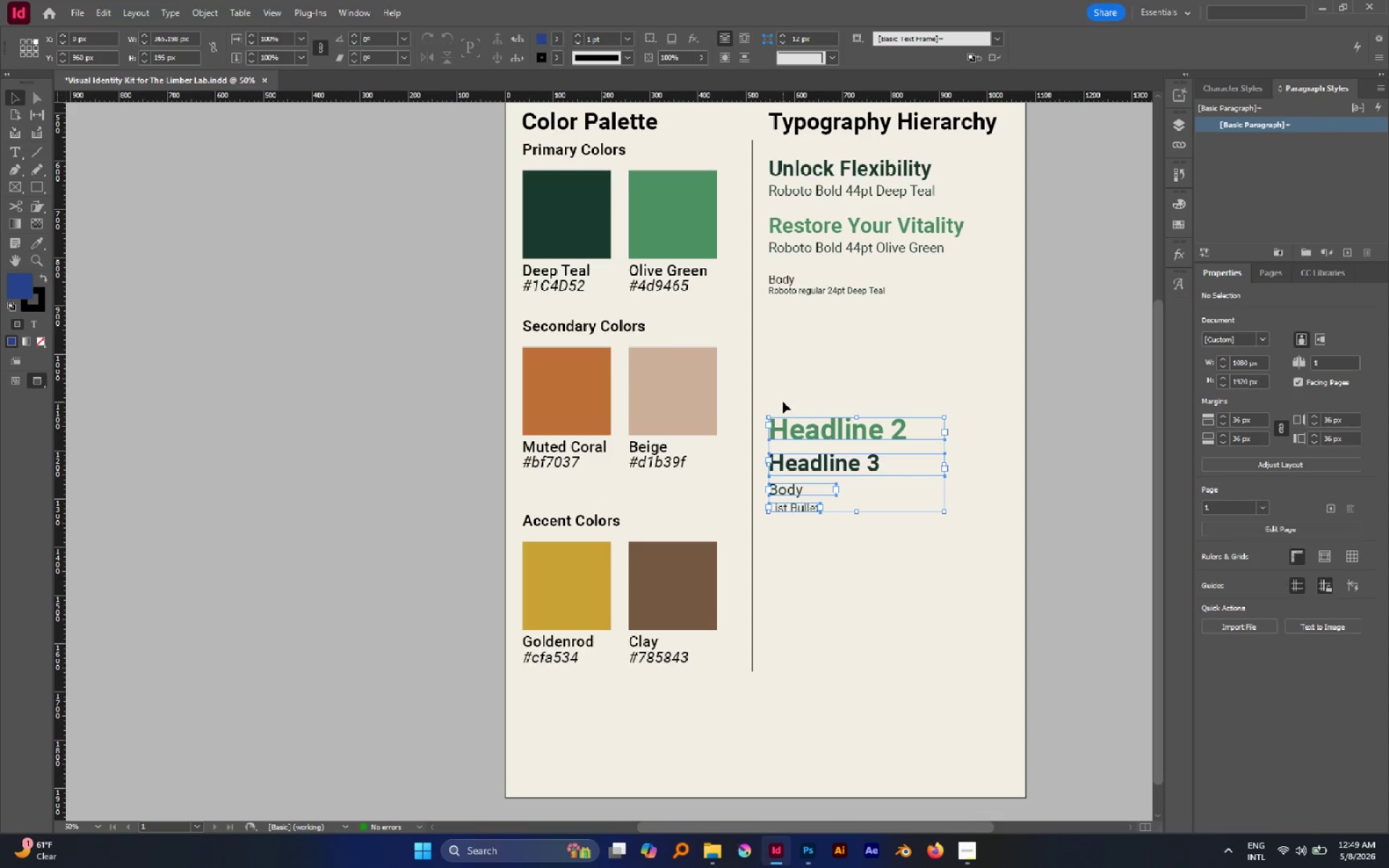 
left_click([783, 401])
 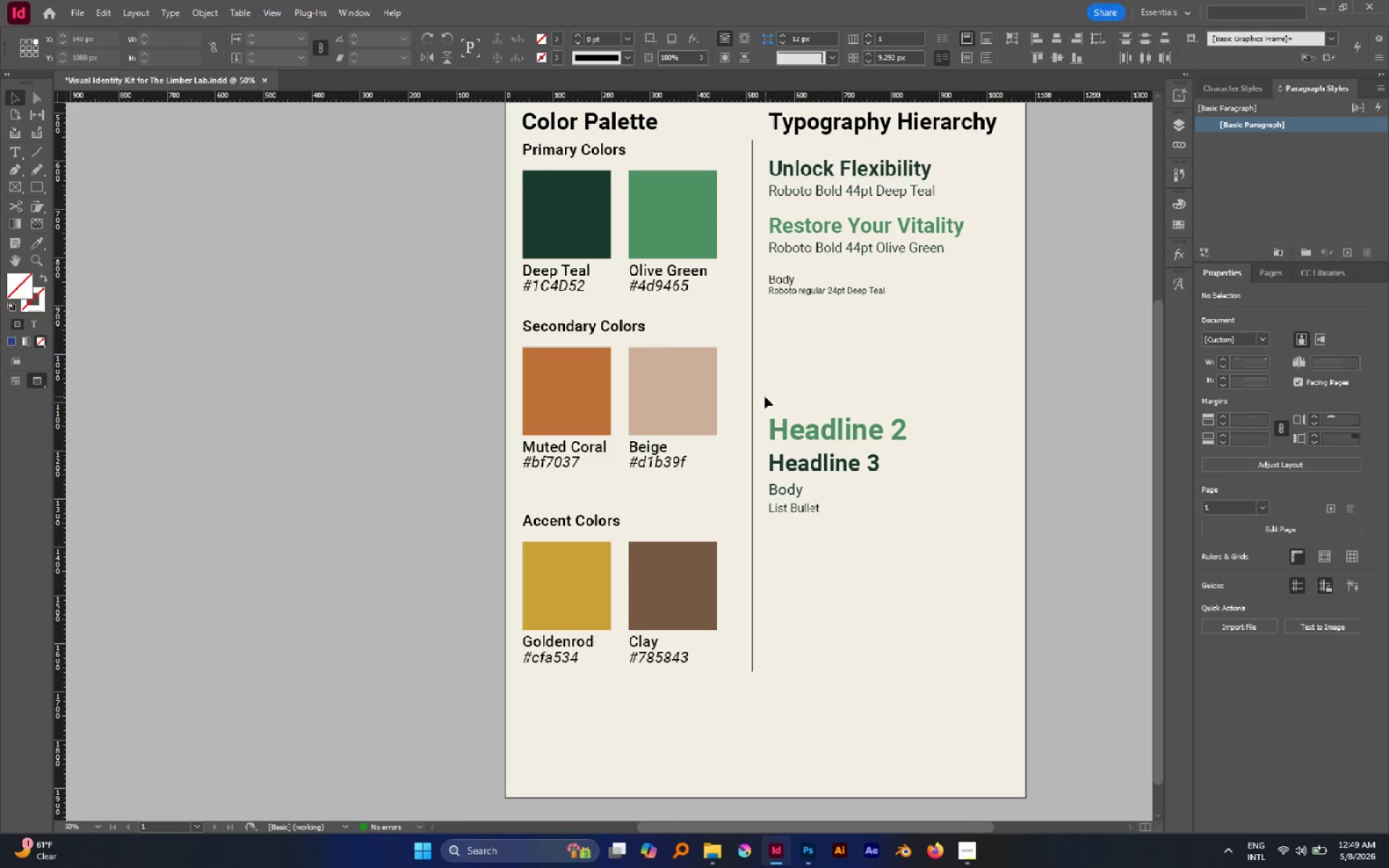 
left_click_drag(start_coordinate=[765, 396], to_coordinate=[870, 553])
 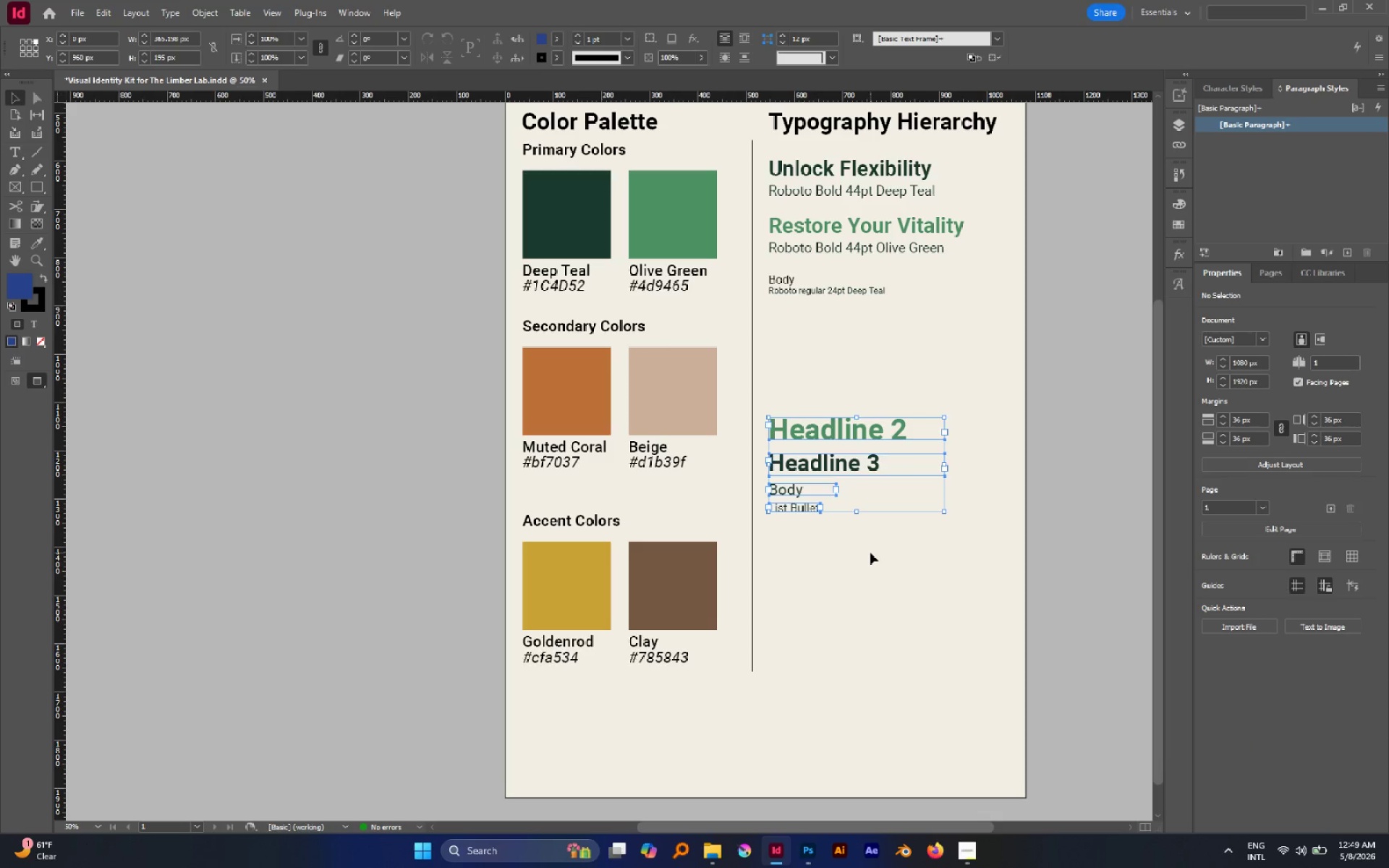 
left_click([870, 553])
 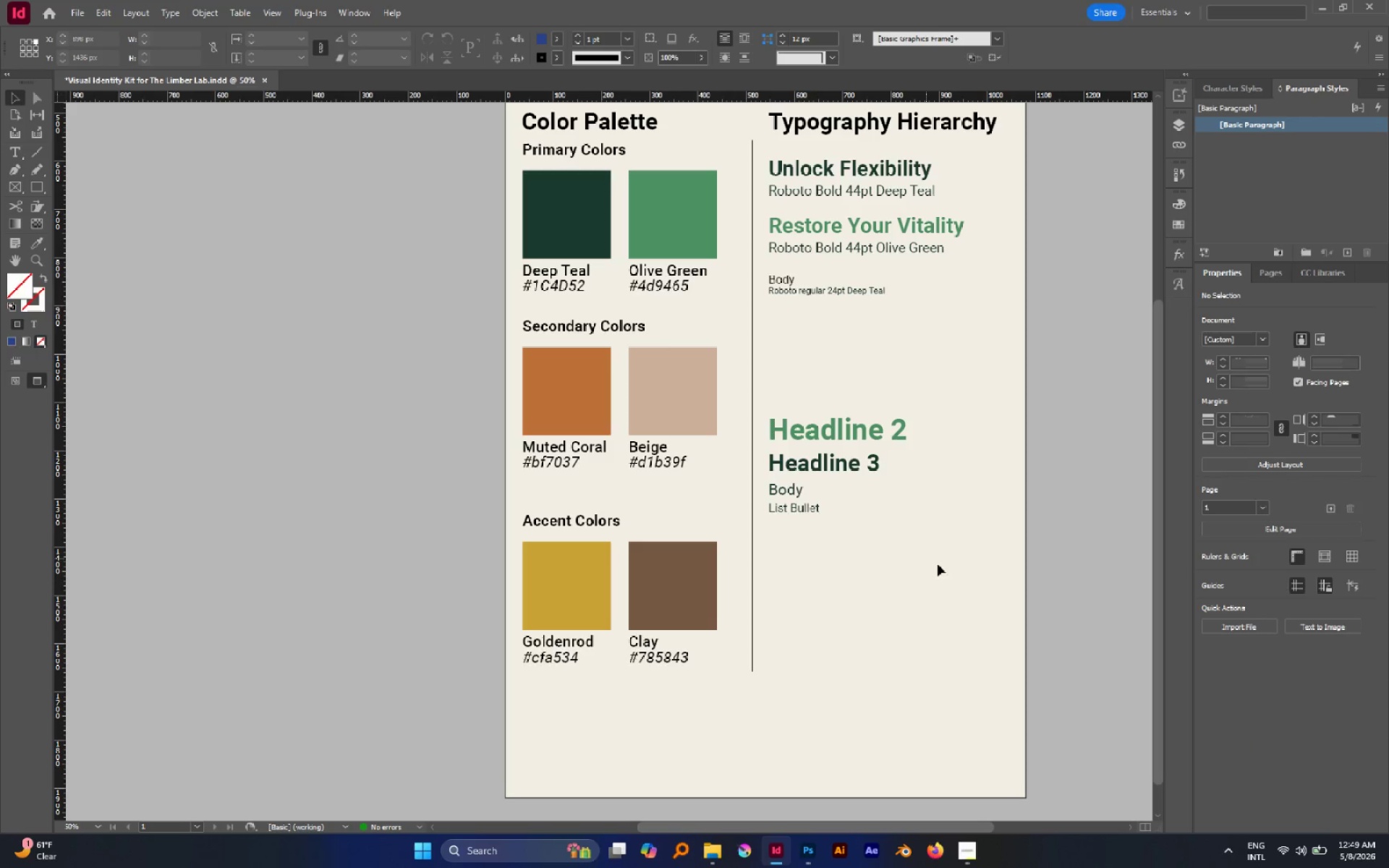 
left_click_drag(start_coordinate=[938, 564], to_coordinate=[761, 394])
 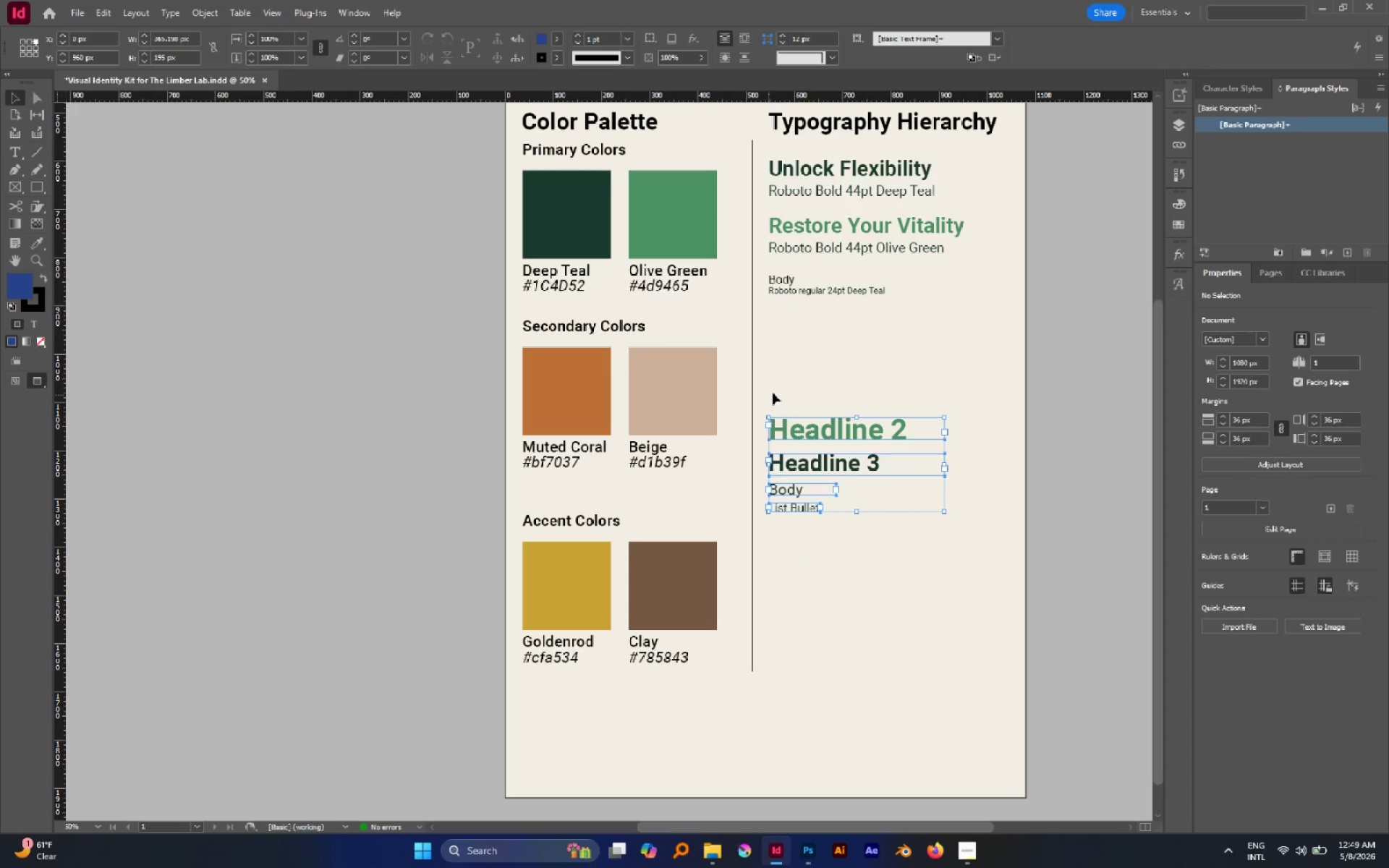 
left_click([773, 393])
 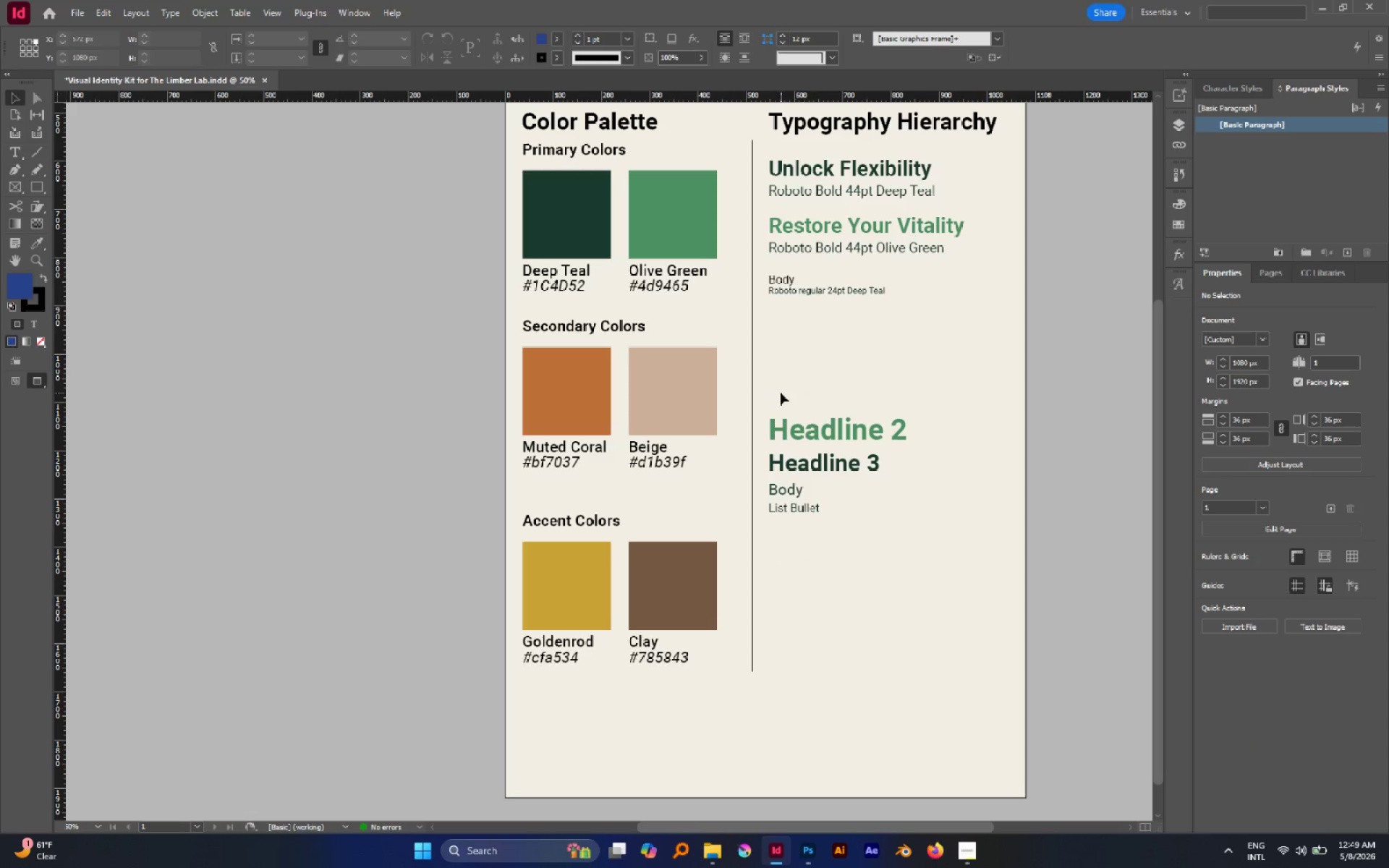 
left_click_drag(start_coordinate=[781, 393], to_coordinate=[843, 510])
 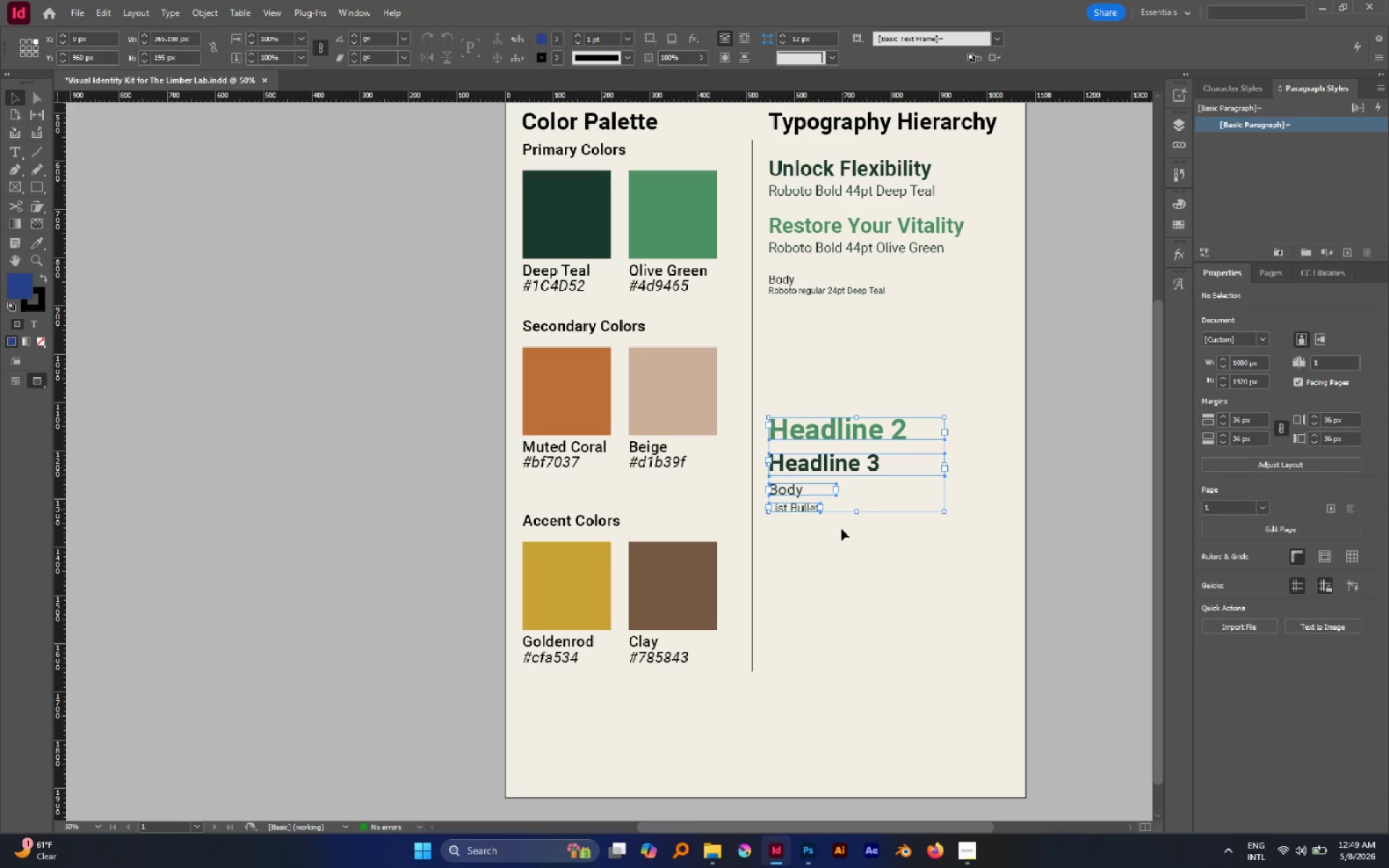 
left_click([841, 529])
 